 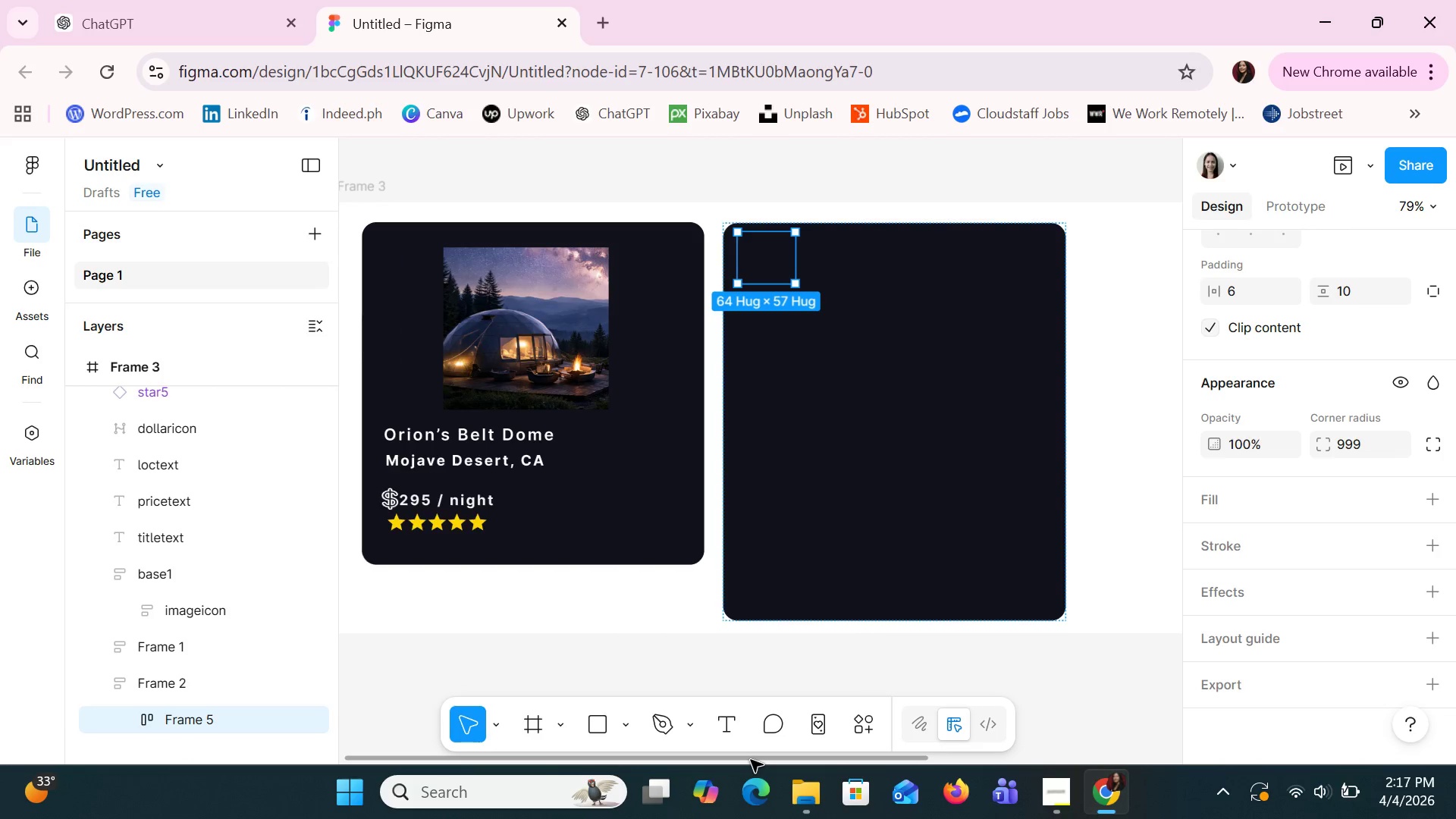 
left_click([751, 760])
 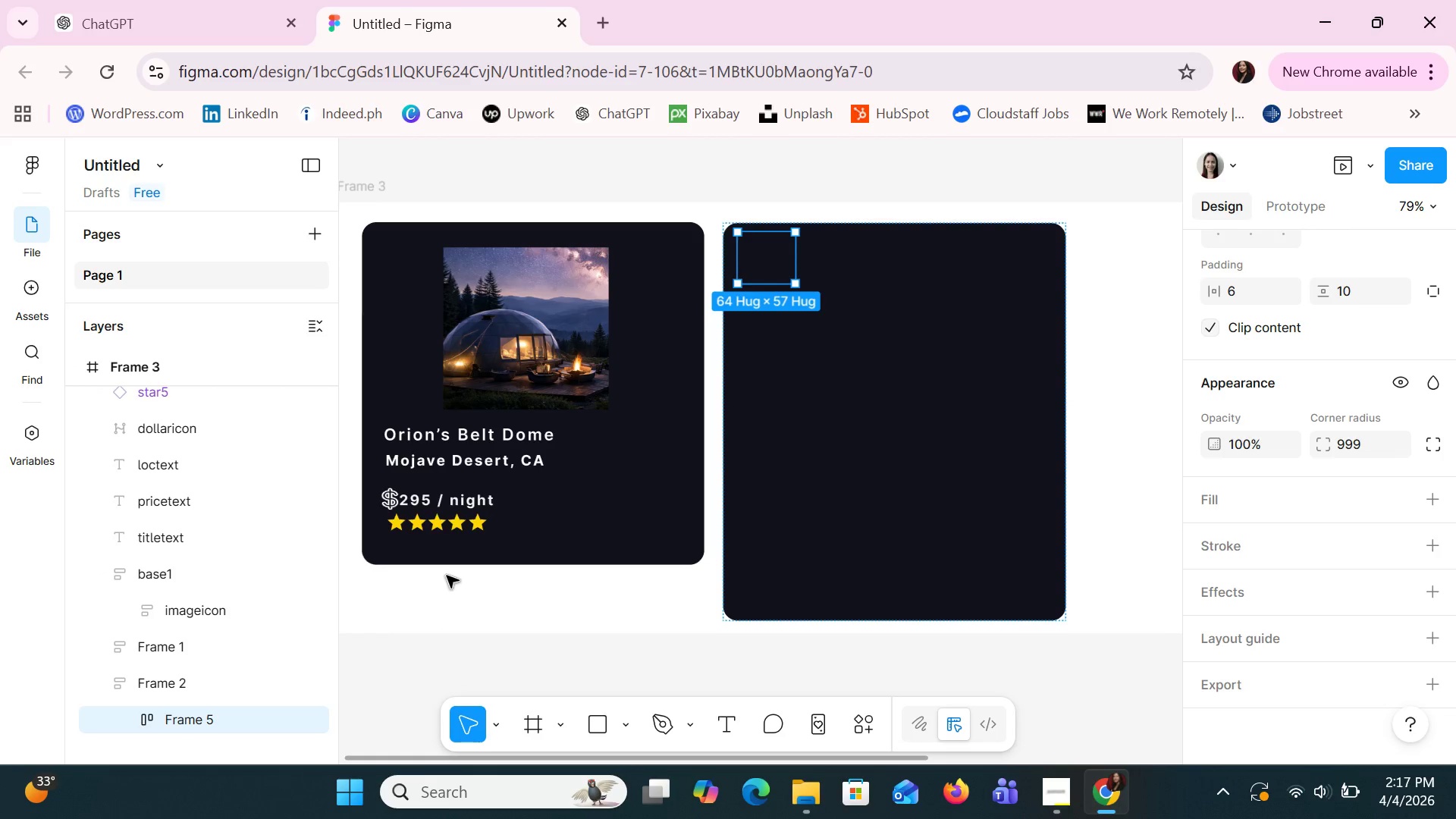 
wait(12.84)
 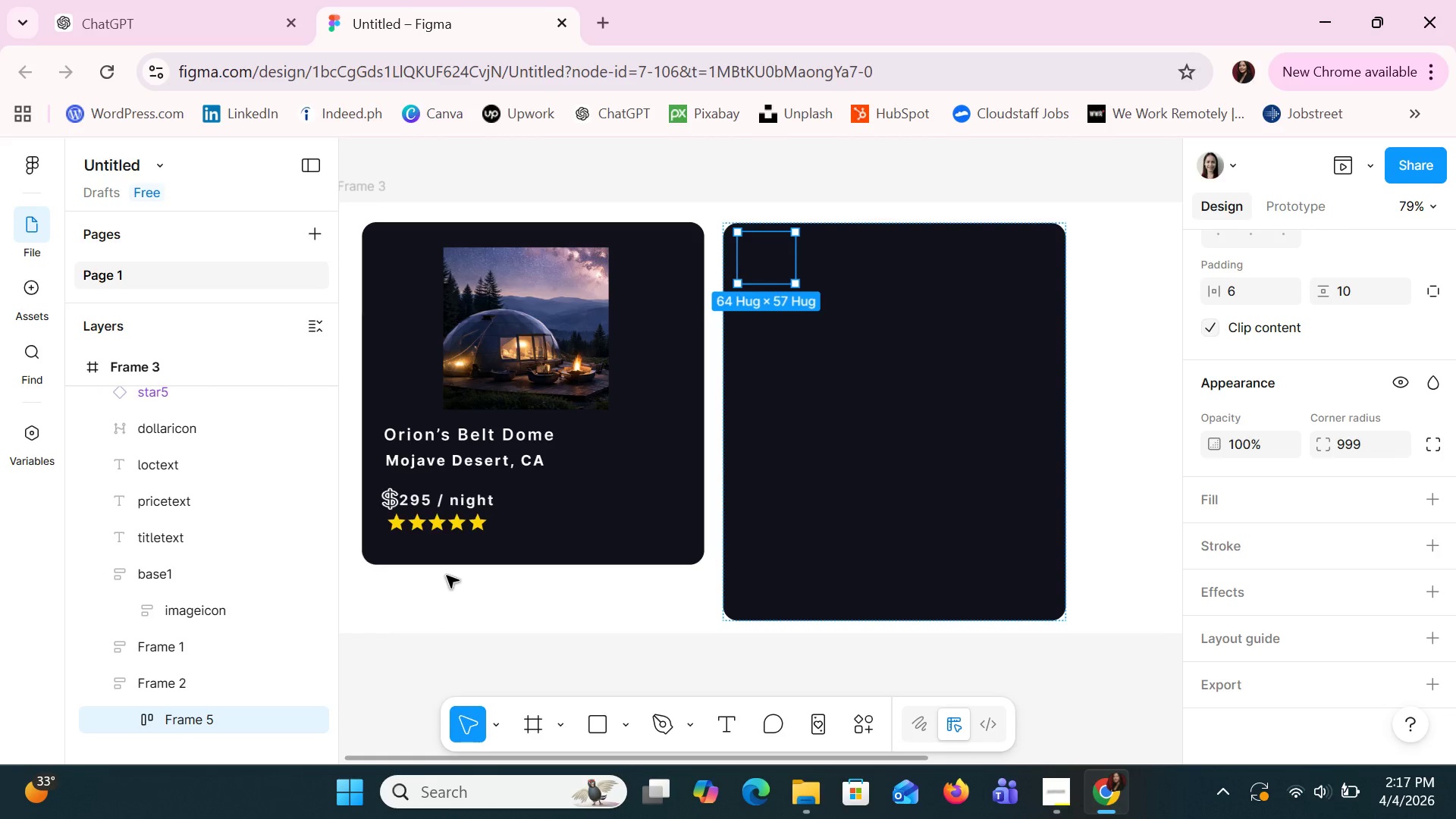 
left_click_drag(start_coordinate=[766, 277], to_coordinate=[720, 689])
 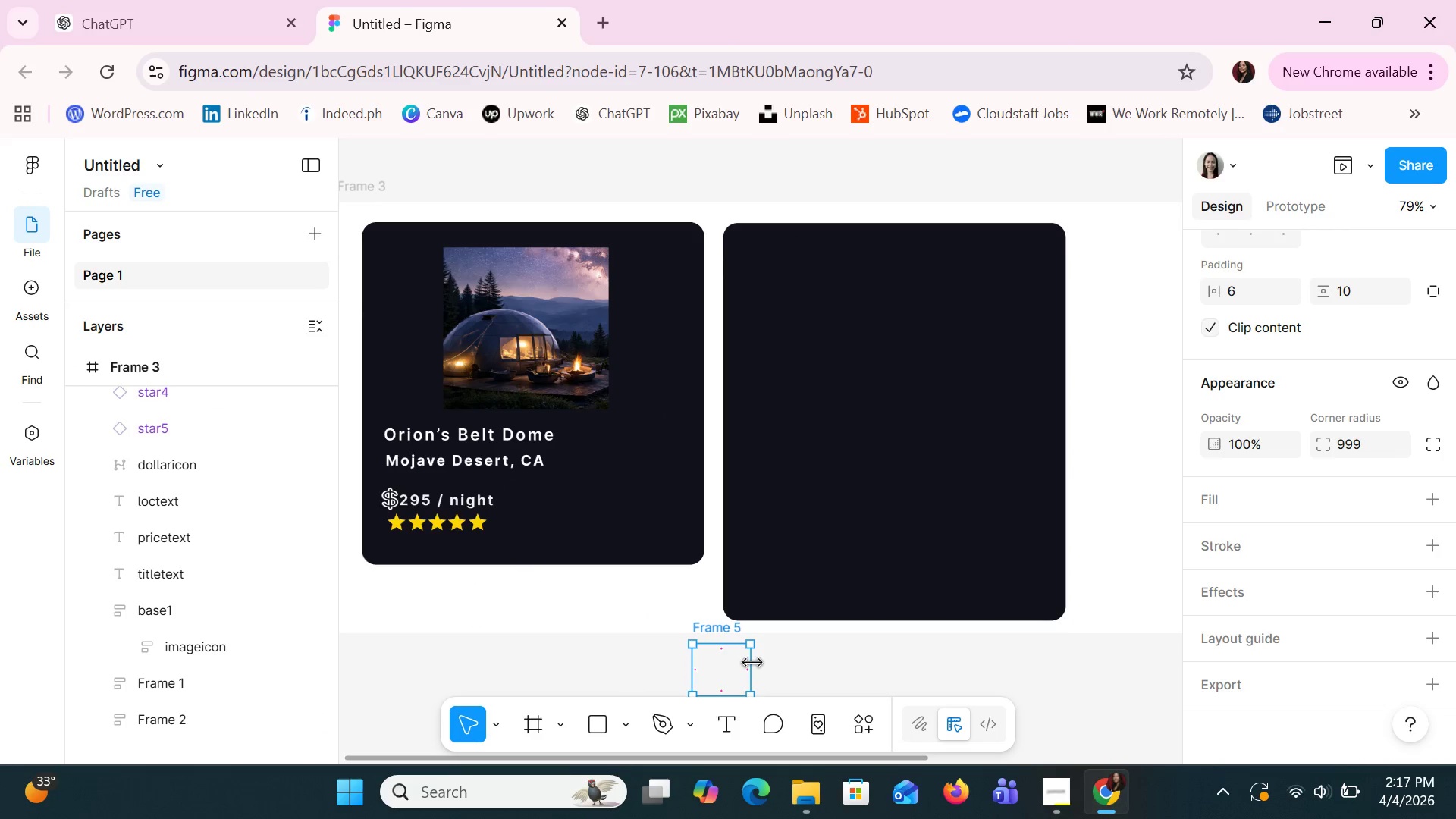 
scroll: coordinate [752, 663], scroll_direction: down, amount: 8.0
 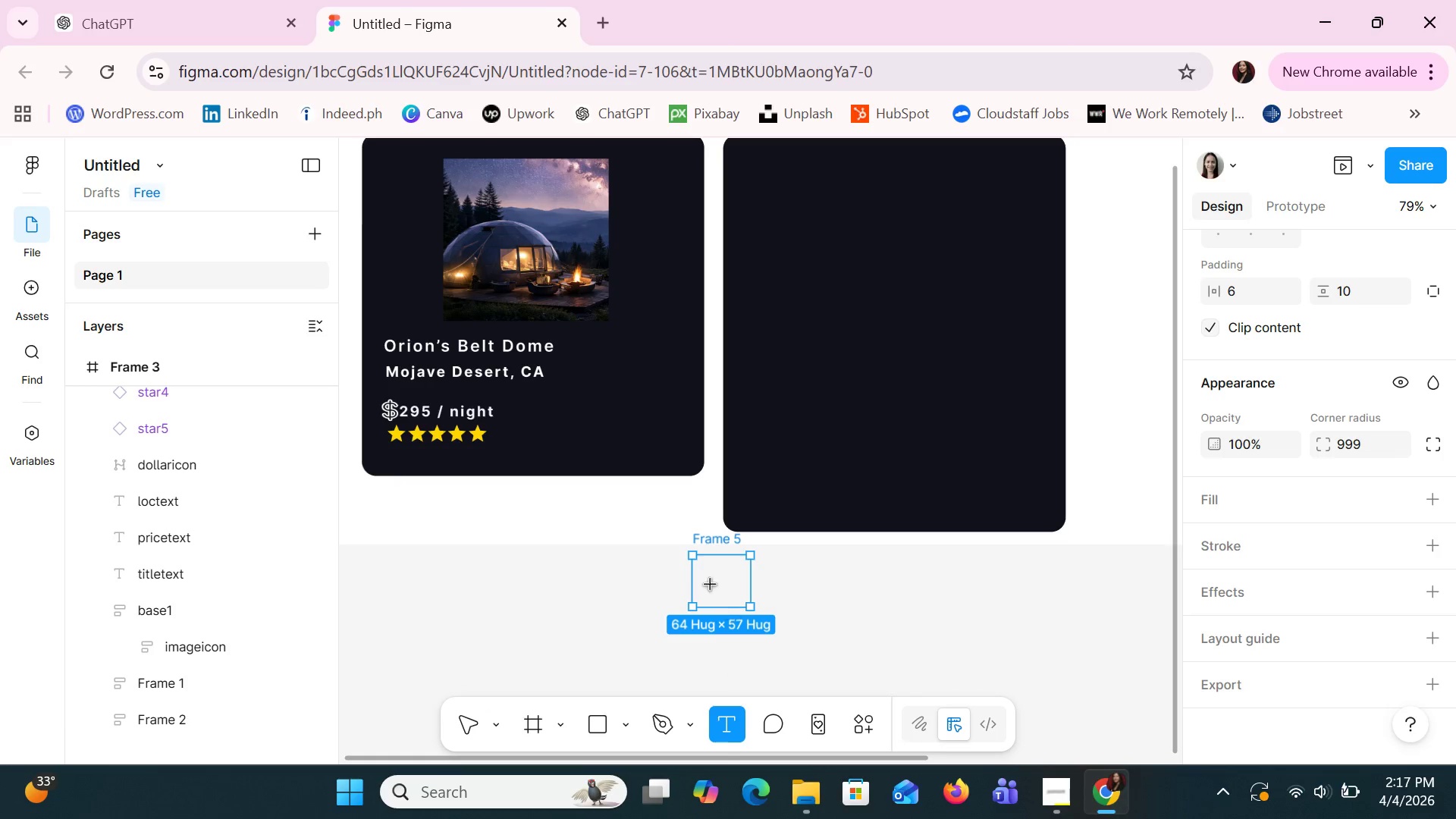 
left_click_drag(start_coordinate=[705, 576], to_coordinate=[801, 632])
 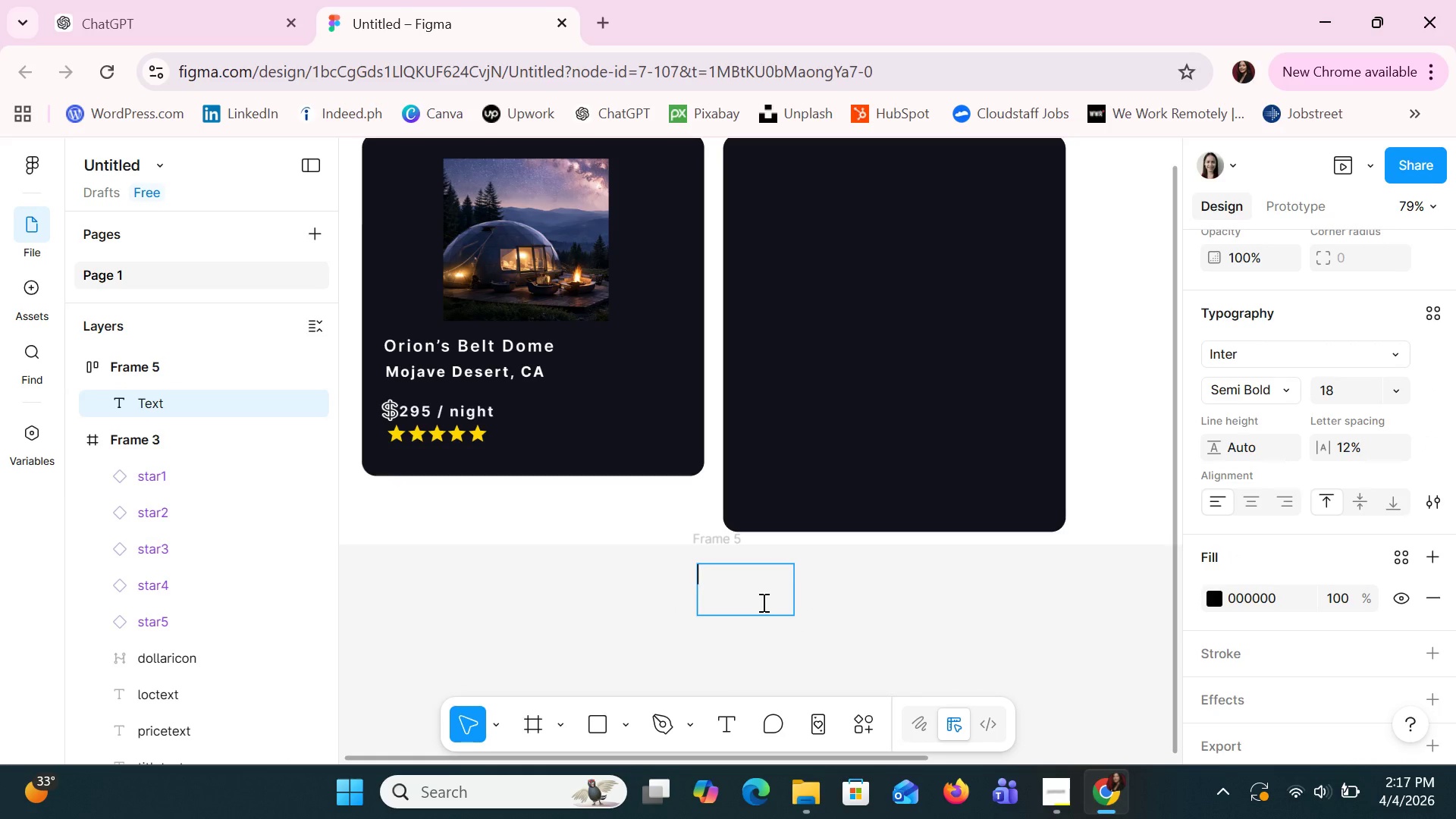 
type(b)
key(Backspace)
type(bO)
key(Backspace)
key(Backspace)
type(Bortle )
 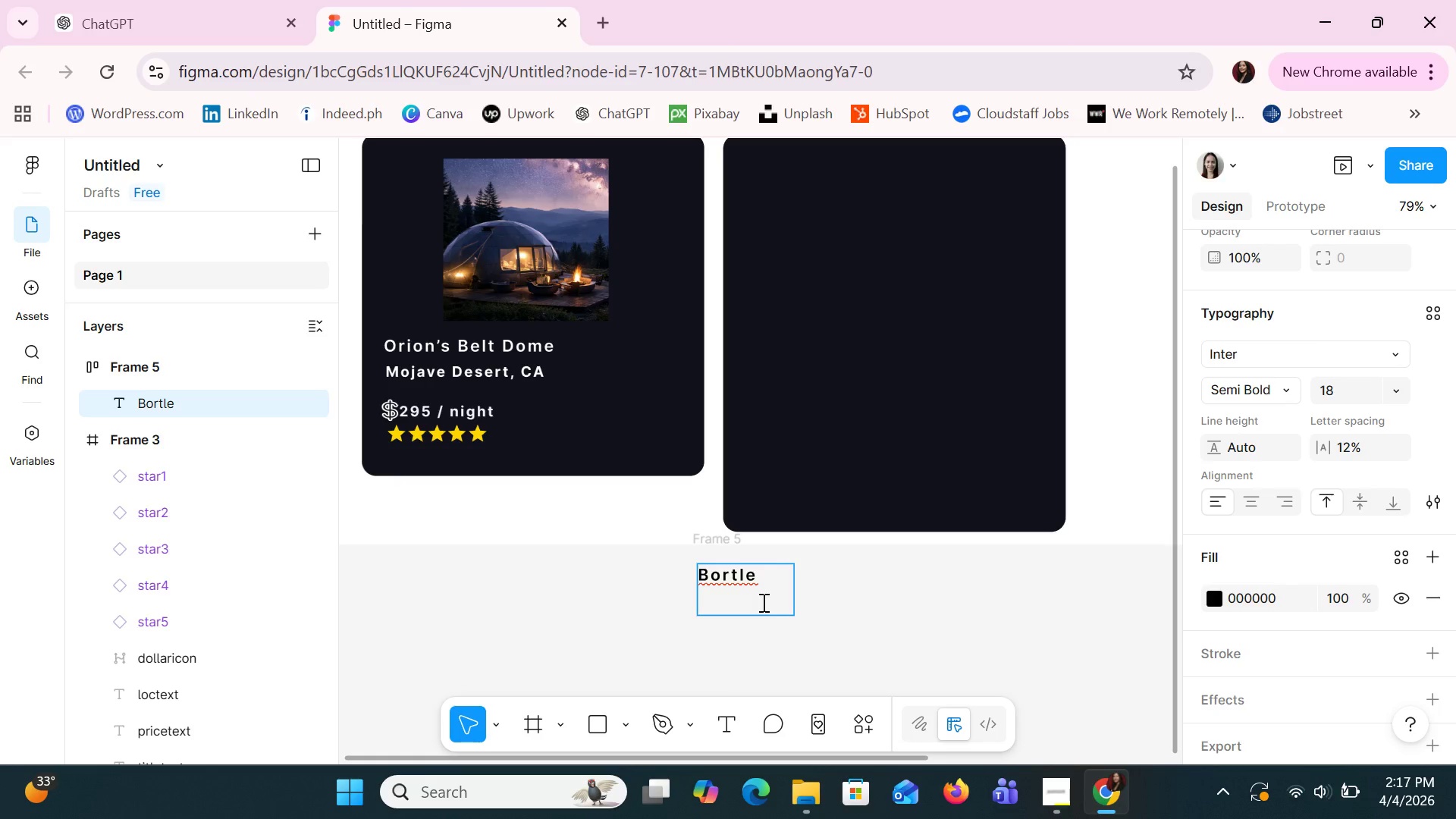 
wait(10.94)
 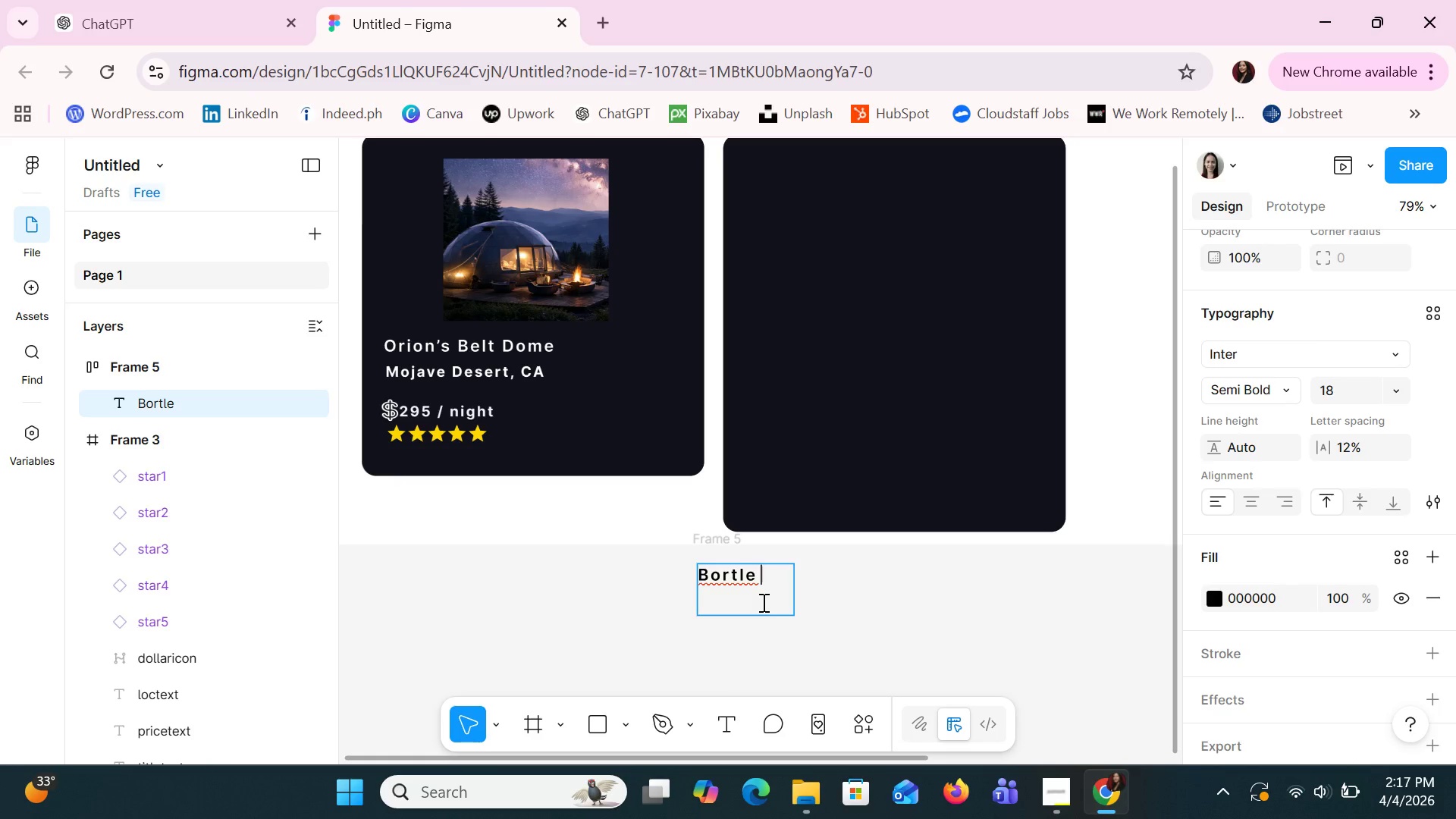 
key(1)
 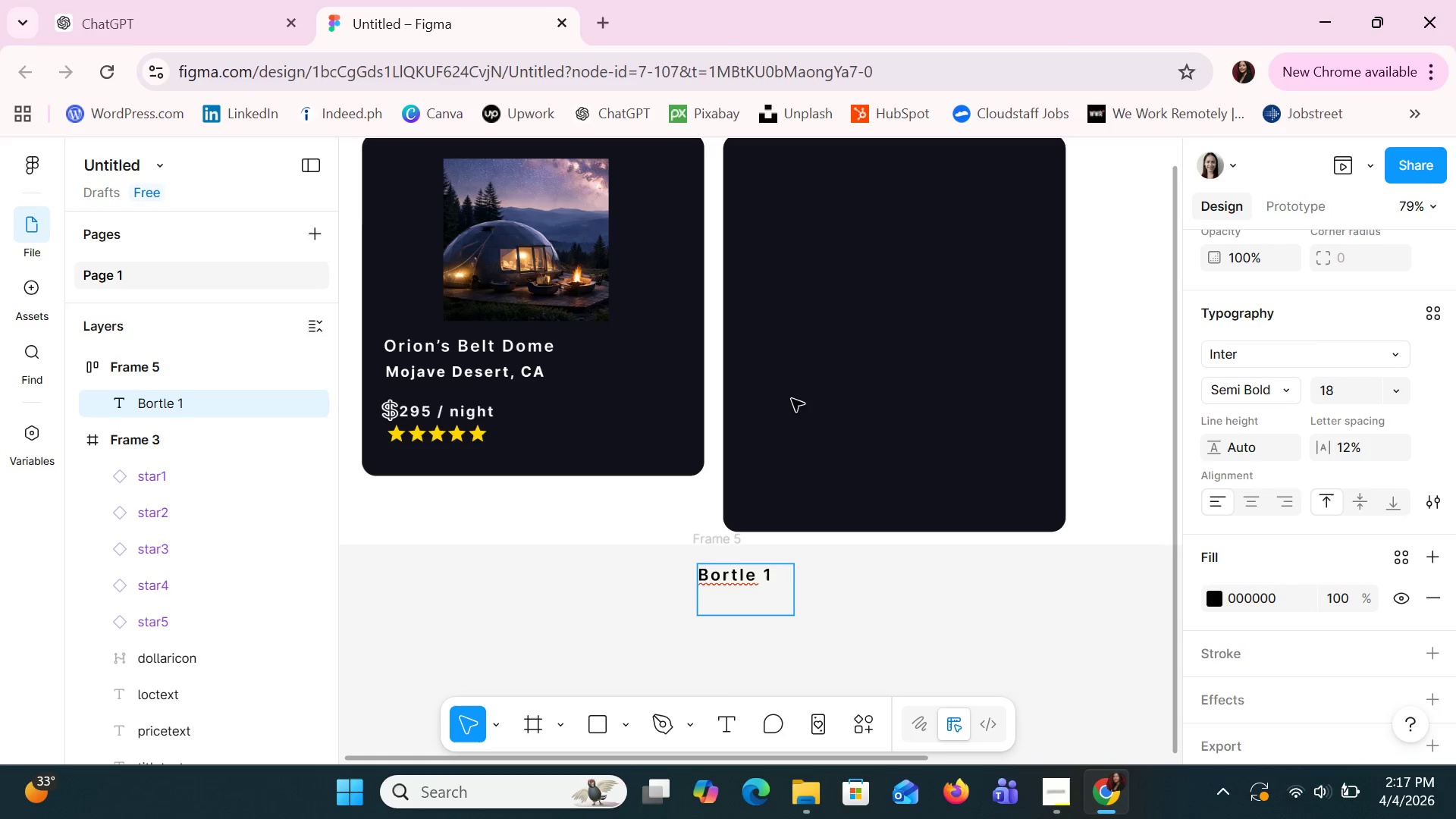 
wait(5.12)
 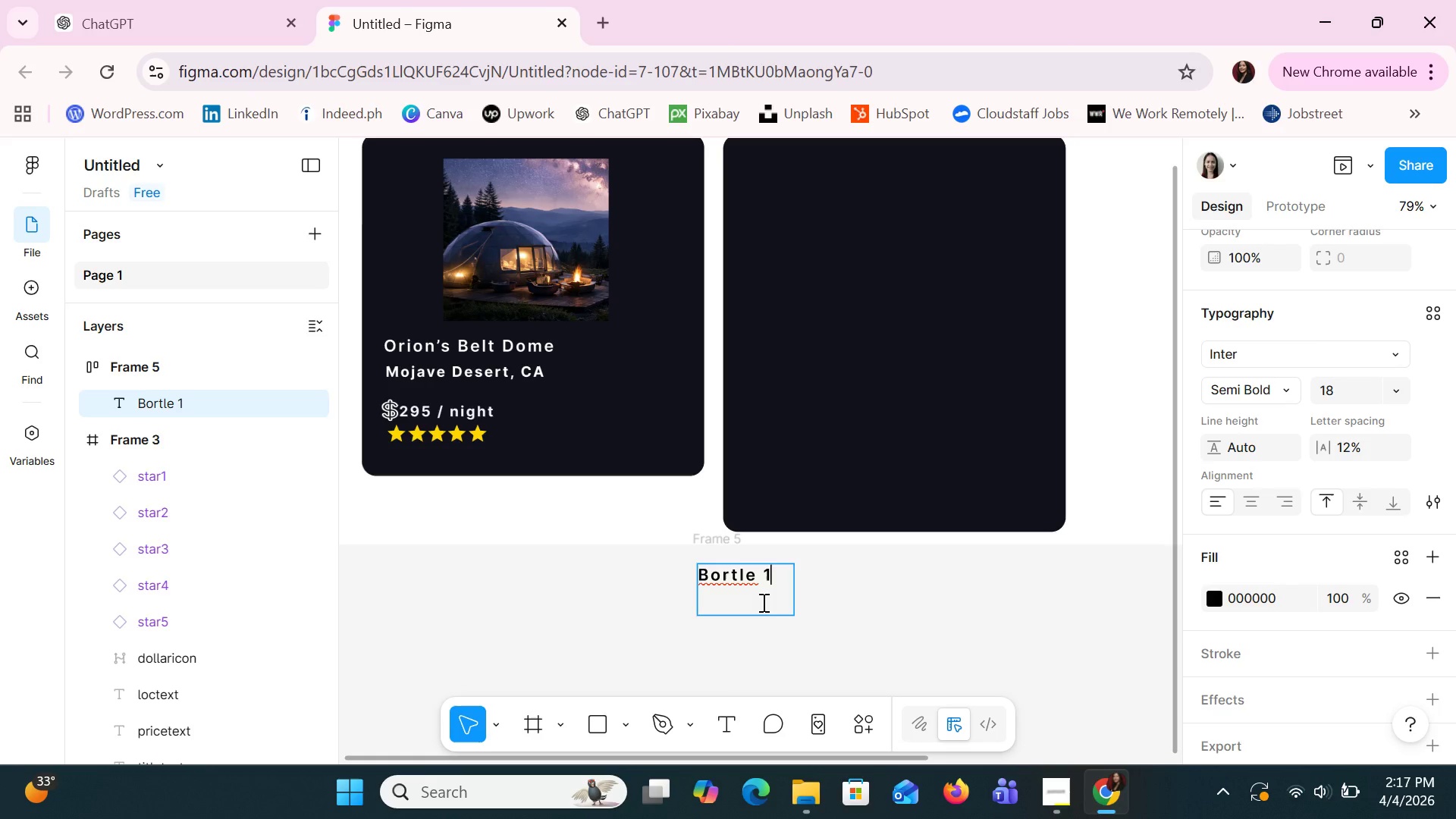 
scroll: coordinate [1252, 555], scroll_direction: down, amount: 2.0
 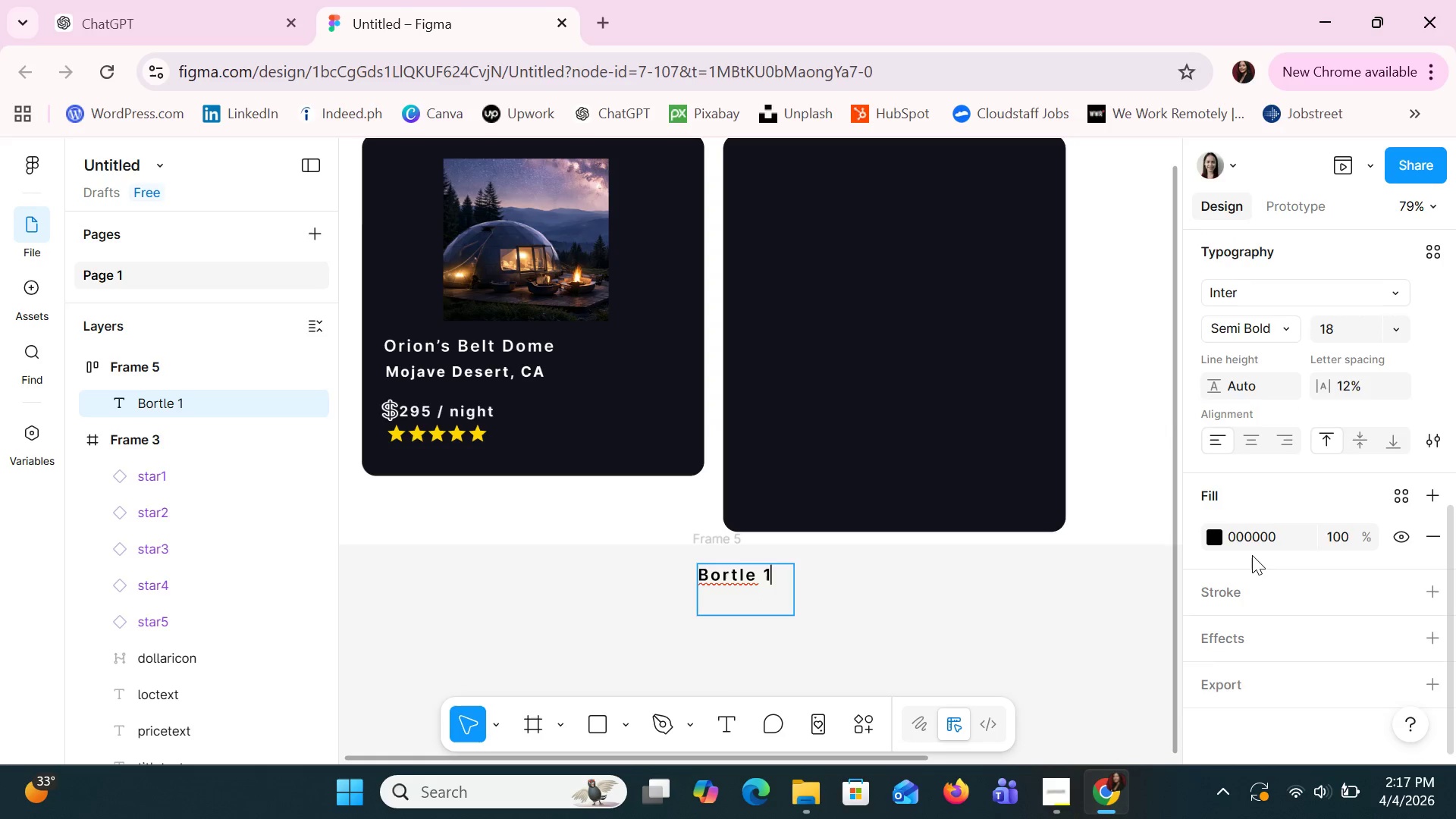 
scroll: coordinate [1252, 555], scroll_direction: up, amount: 1.0
 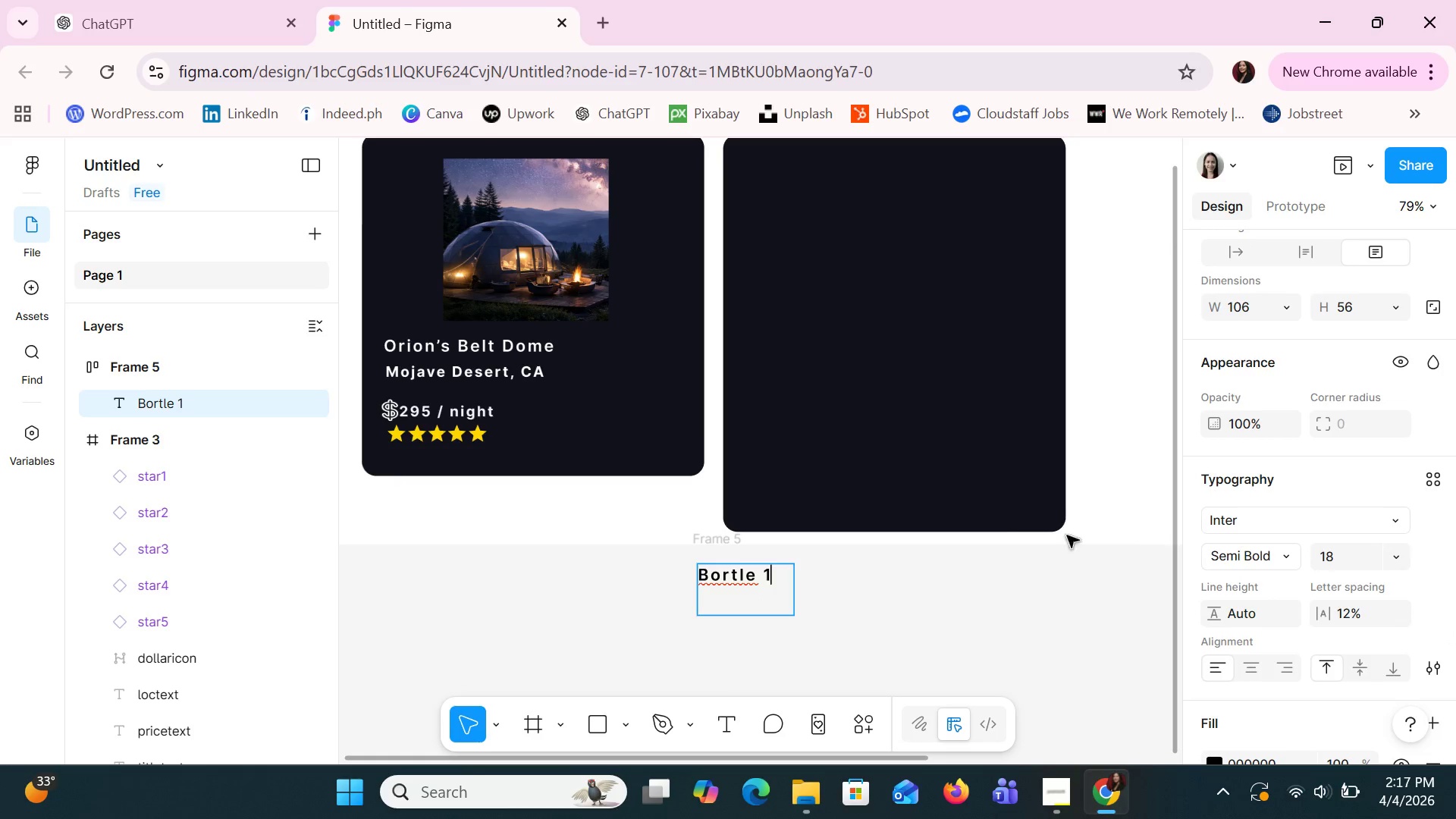 
left_click([977, 491])
 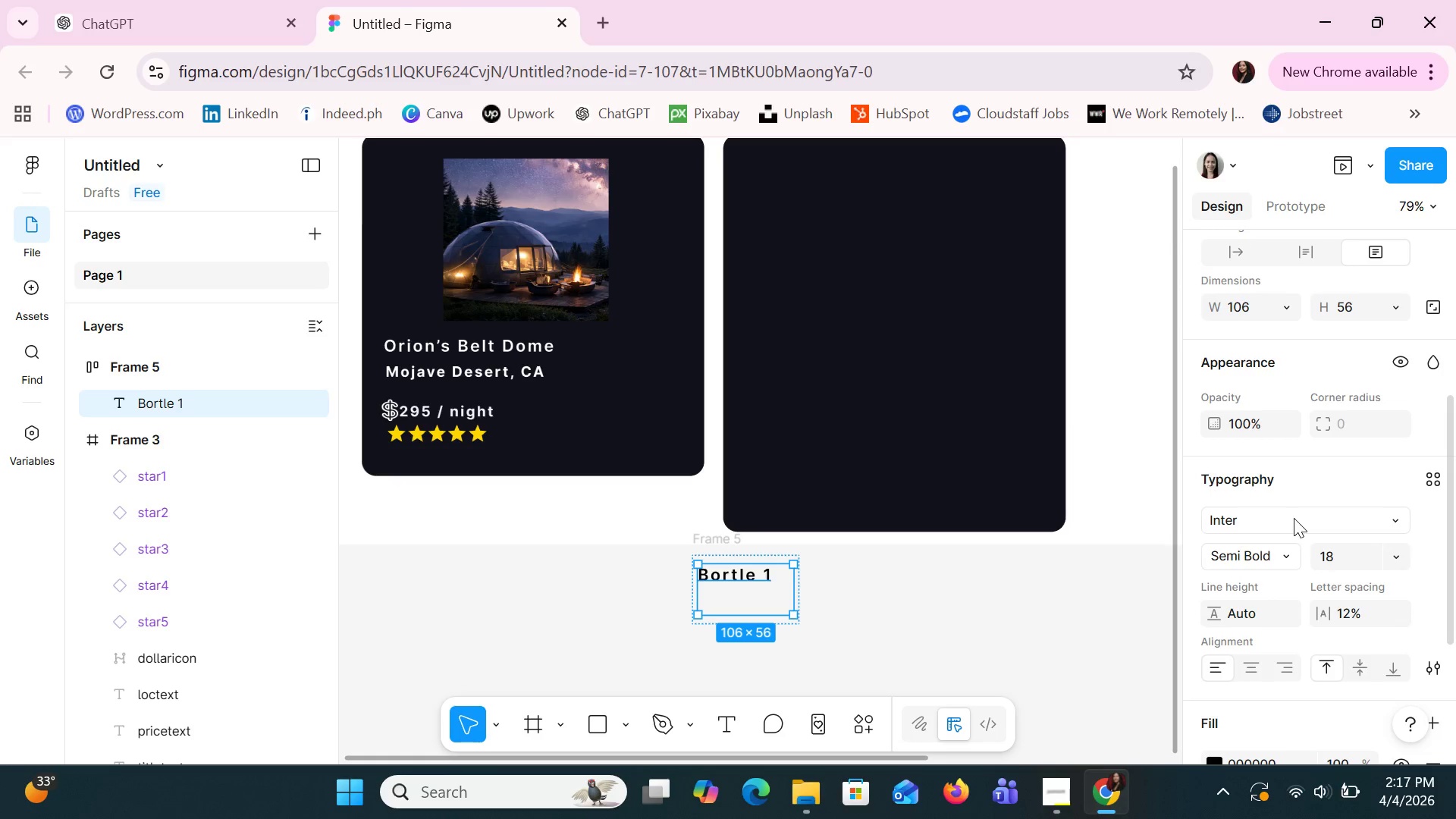 
scroll: coordinate [1294, 518], scroll_direction: none, amount: 0.0
 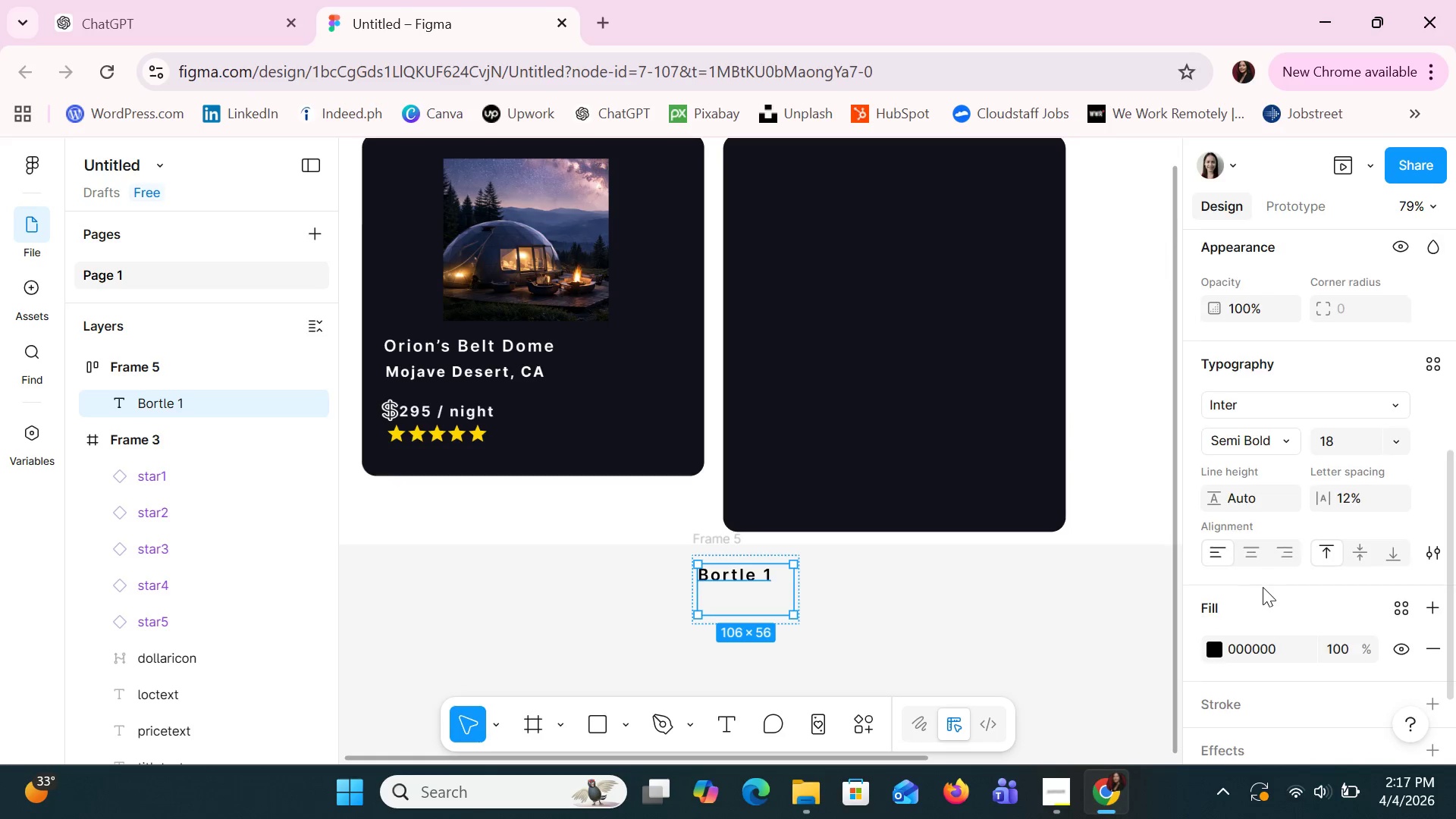 
scroll: coordinate [1263, 587], scroll_direction: down, amount: 1.0
 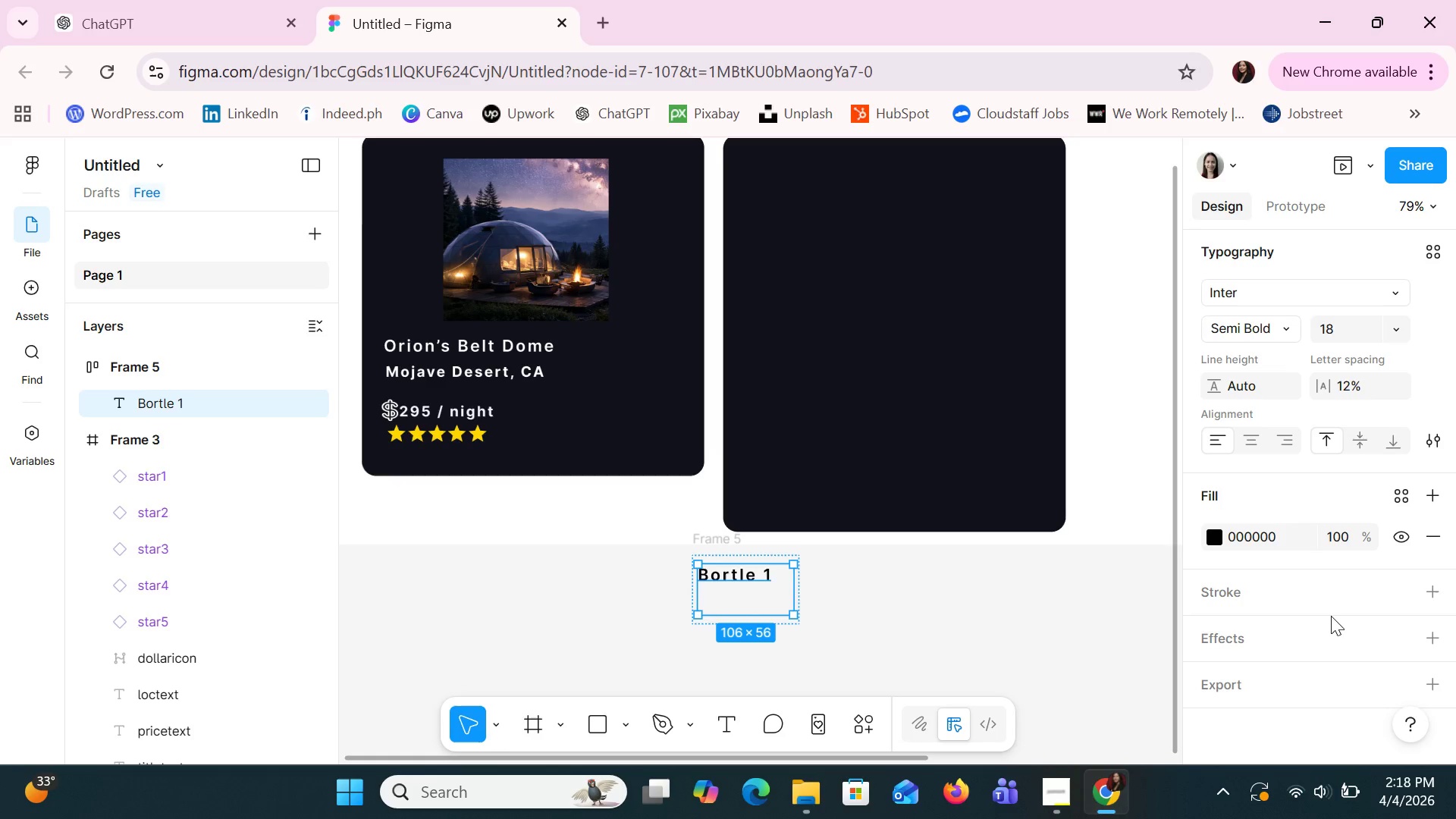 
left_click([1236, 531])
 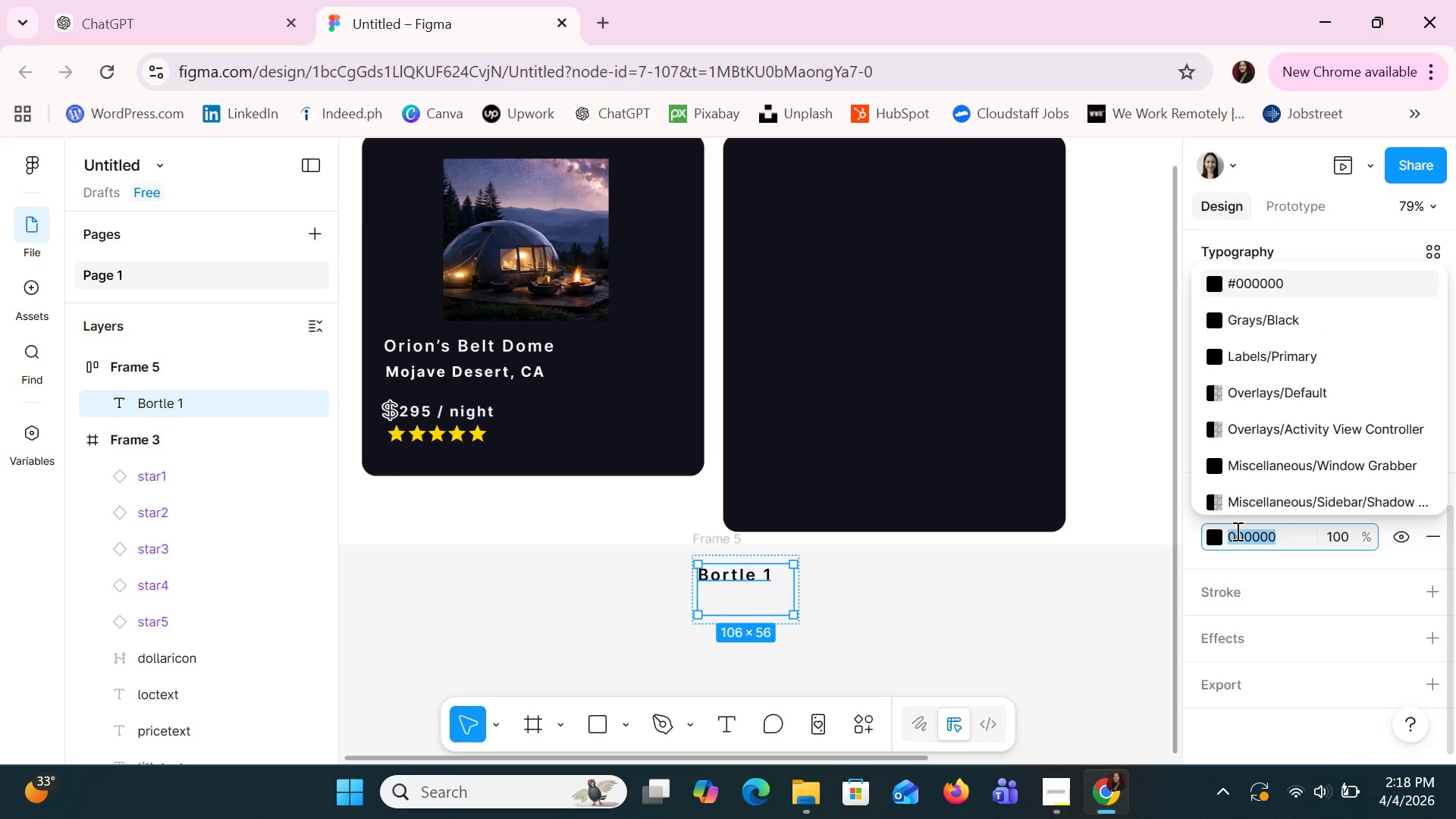 
type(whi)
 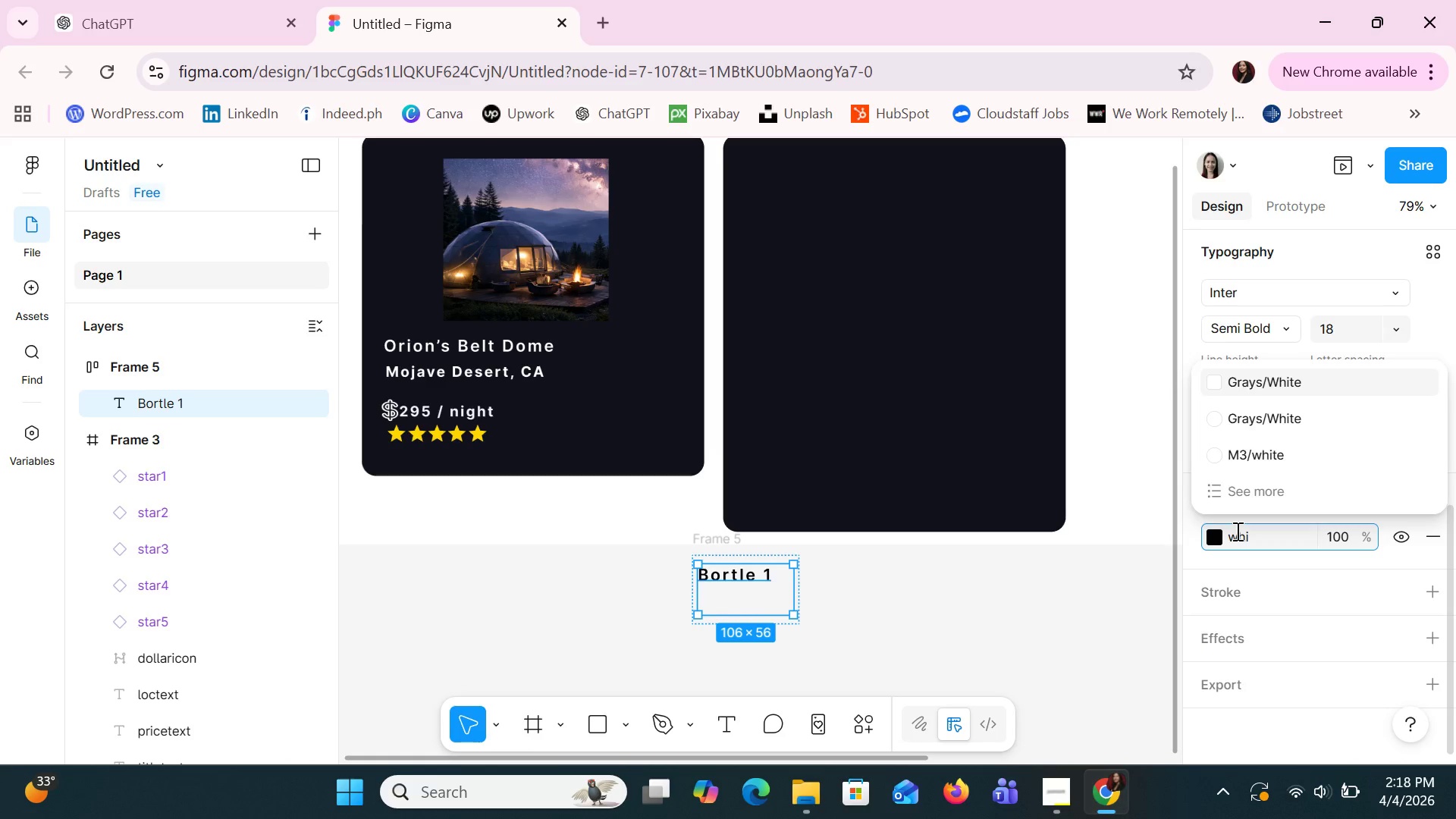 
key(Enter)
 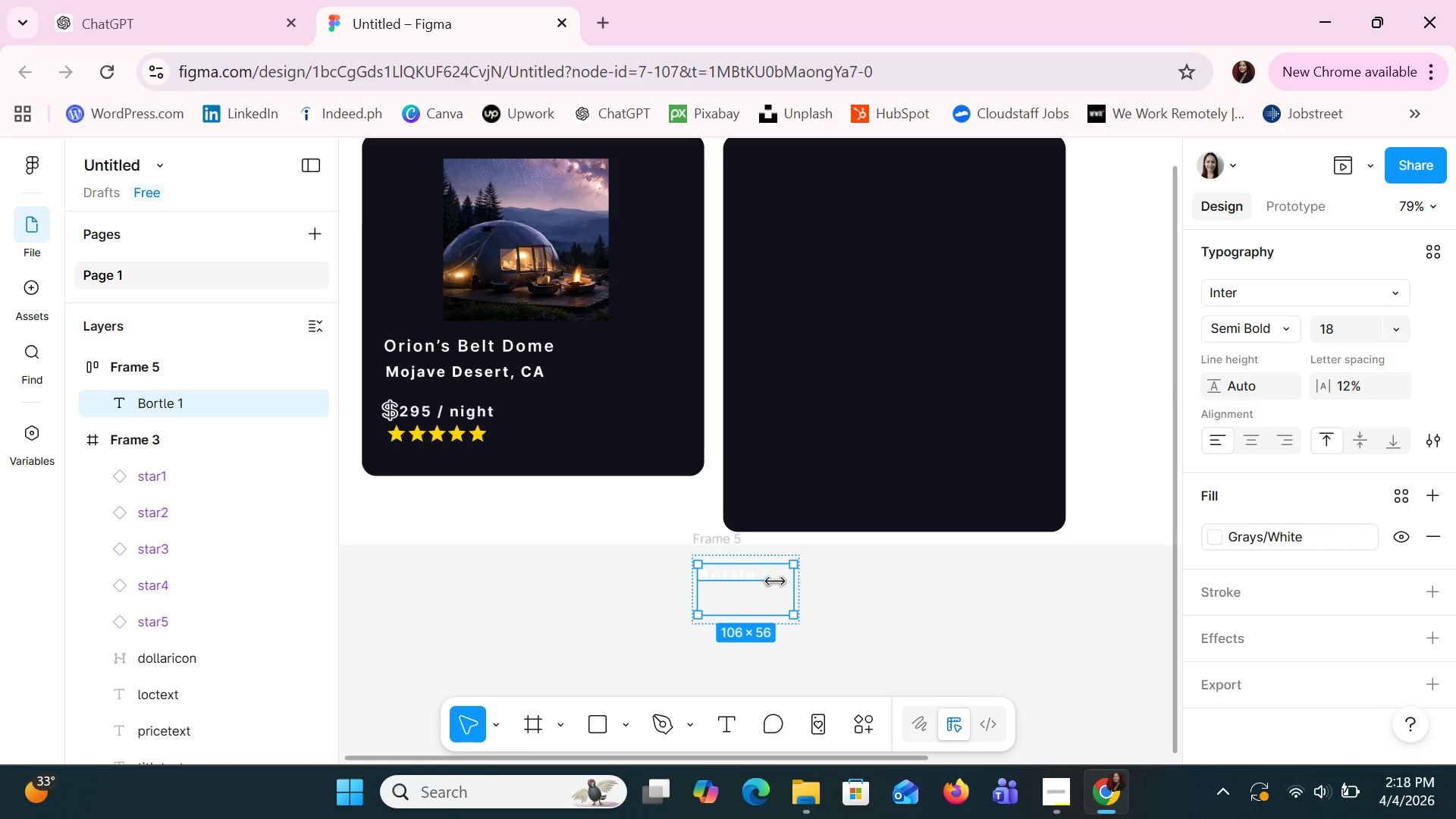 
left_click_drag(start_coordinate=[775, 582], to_coordinate=[912, 344])
 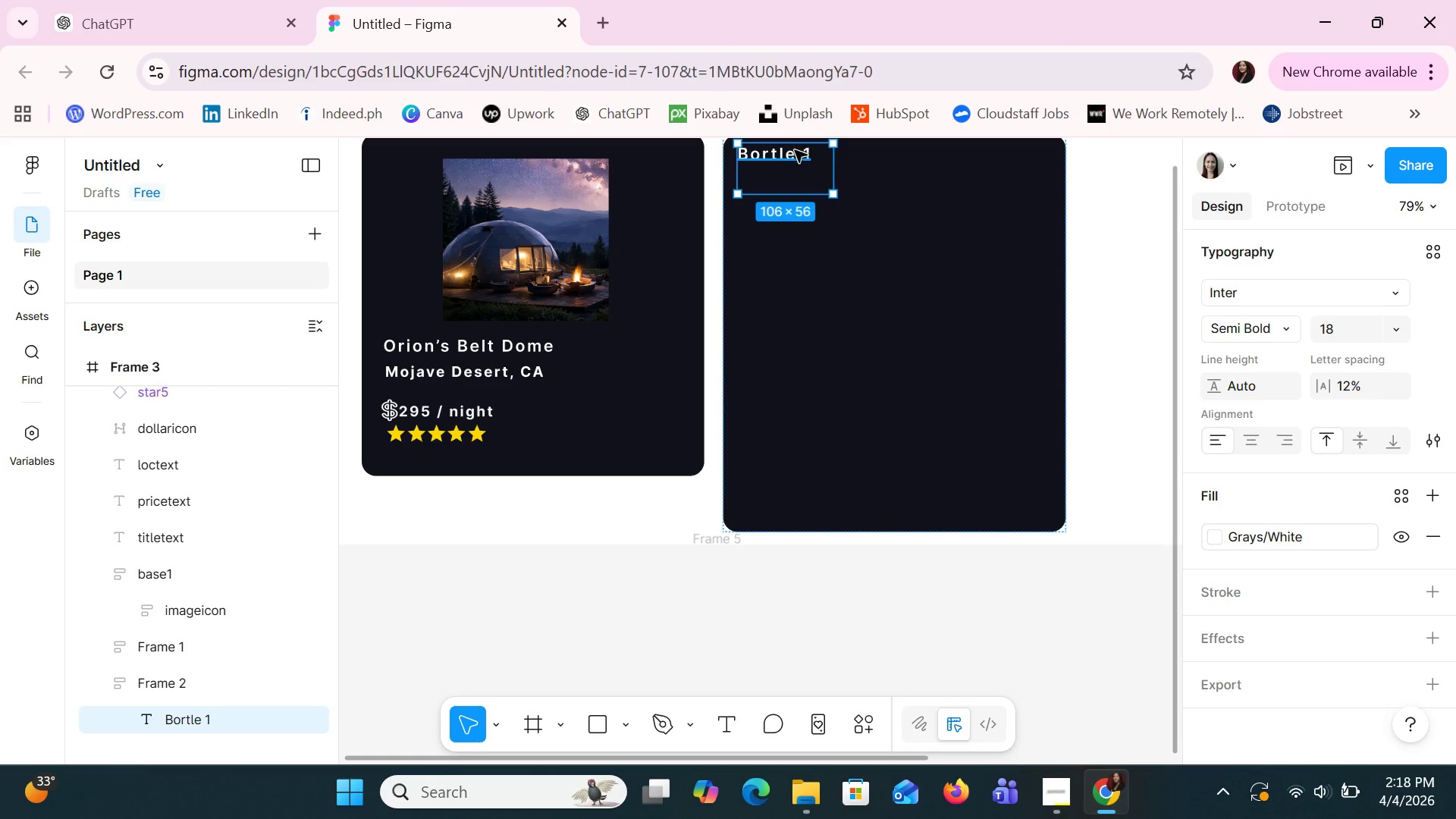 
left_click_drag(start_coordinate=[795, 160], to_coordinate=[839, 247])
 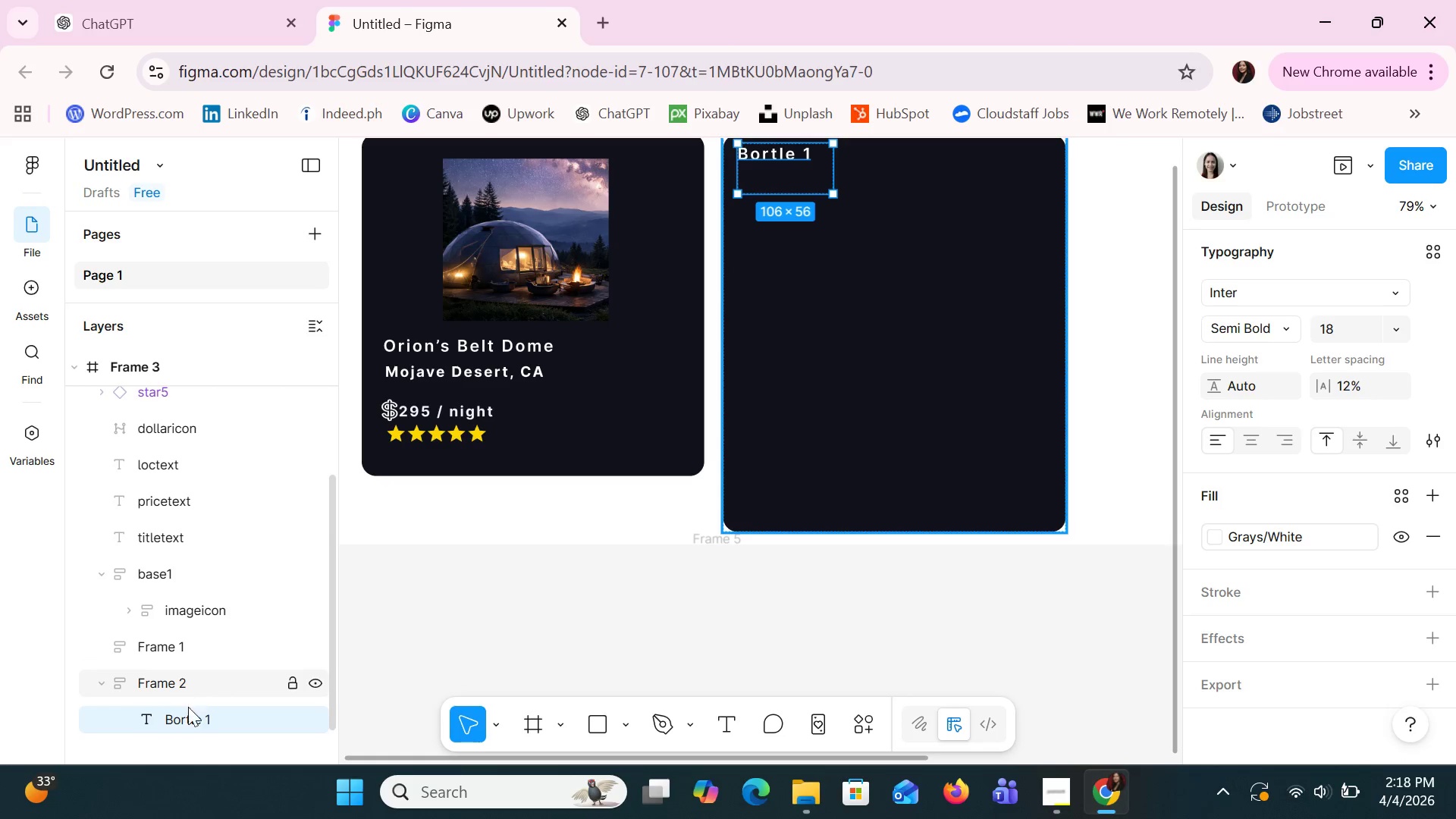 
left_click_drag(start_coordinate=[188, 712], to_coordinate=[143, 563])
 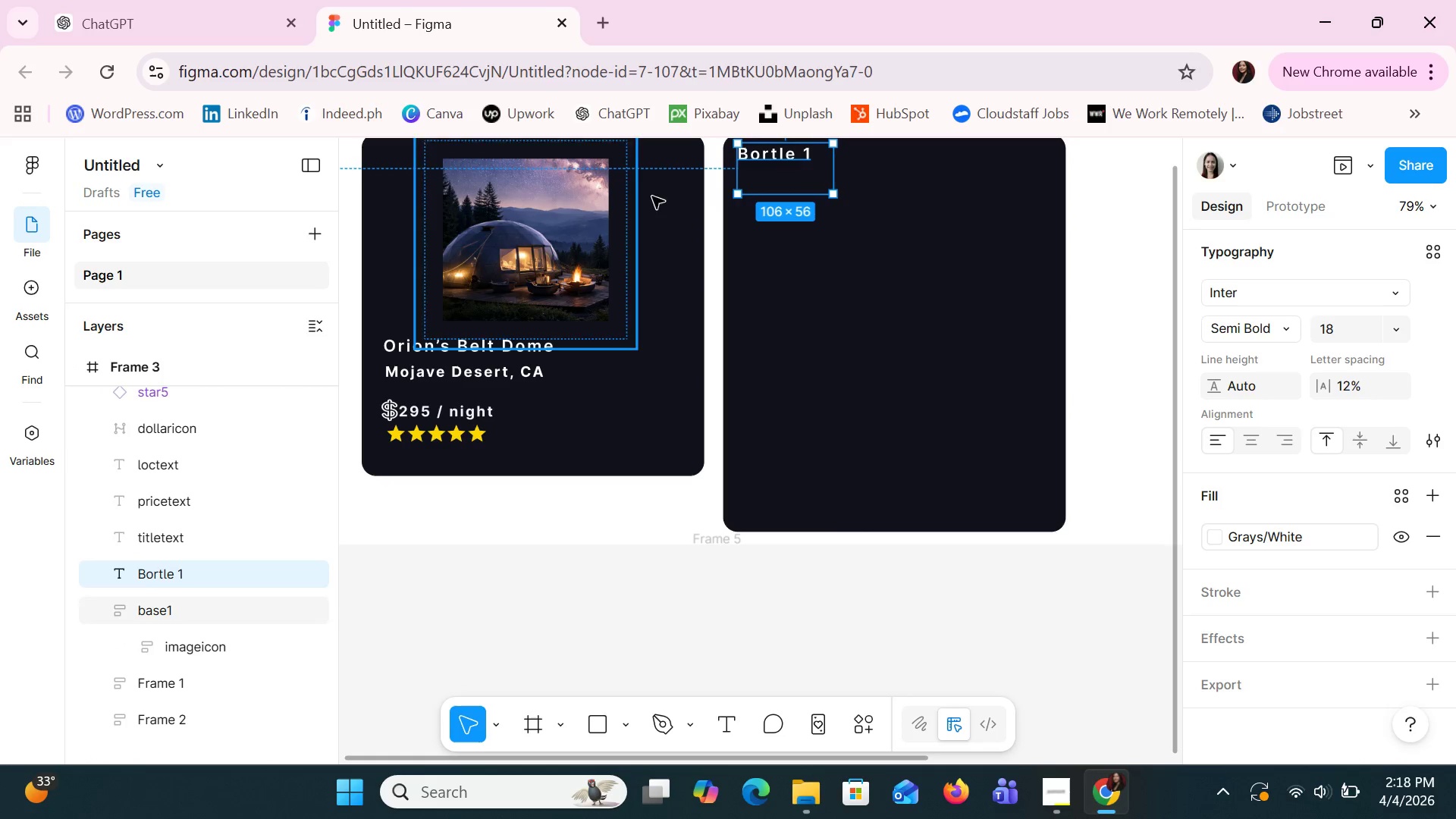 
left_click_drag(start_coordinate=[781, 156], to_coordinate=[882, 254])
 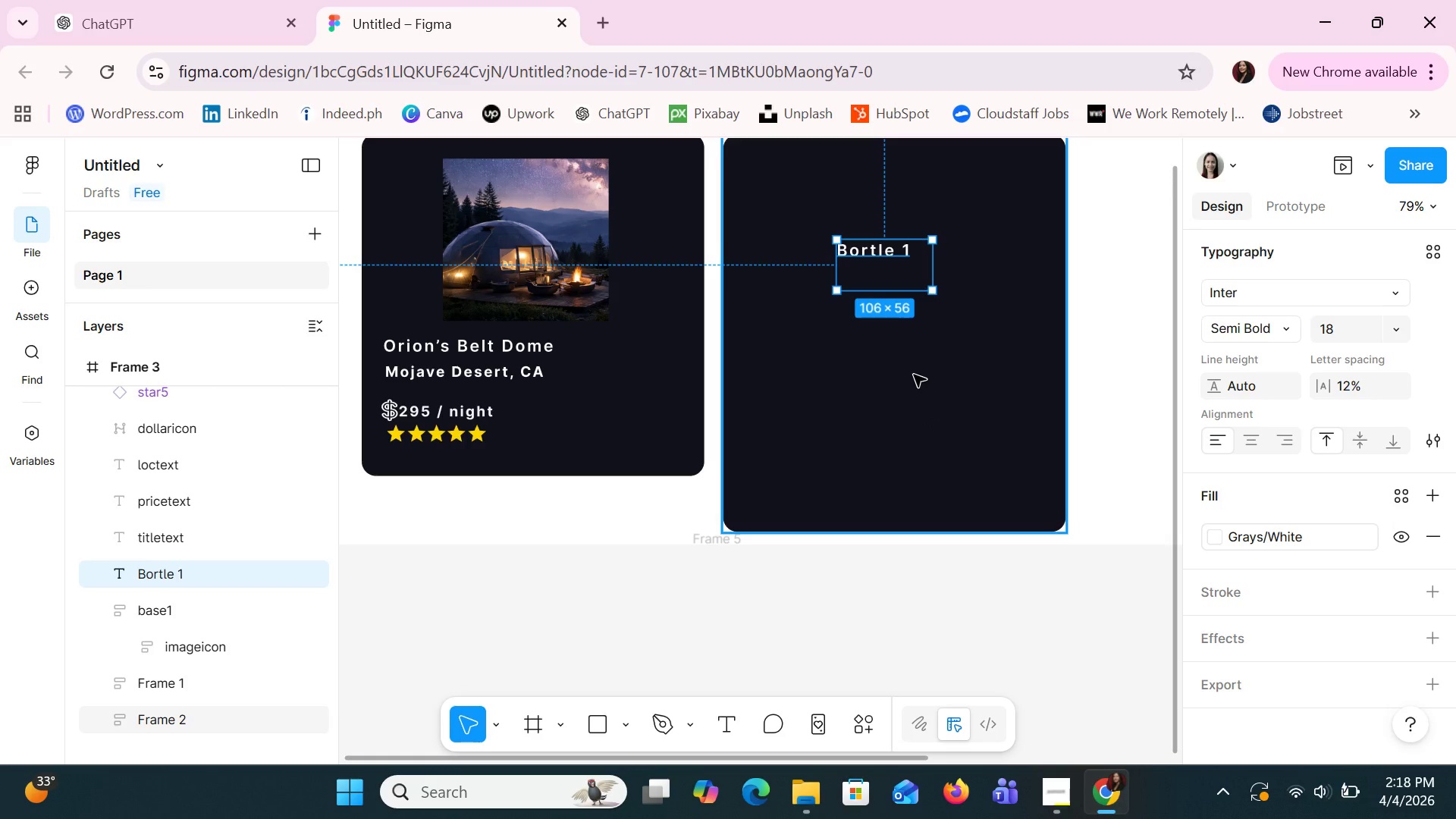 
left_click_drag(start_coordinate=[890, 271], to_coordinate=[951, 356])
 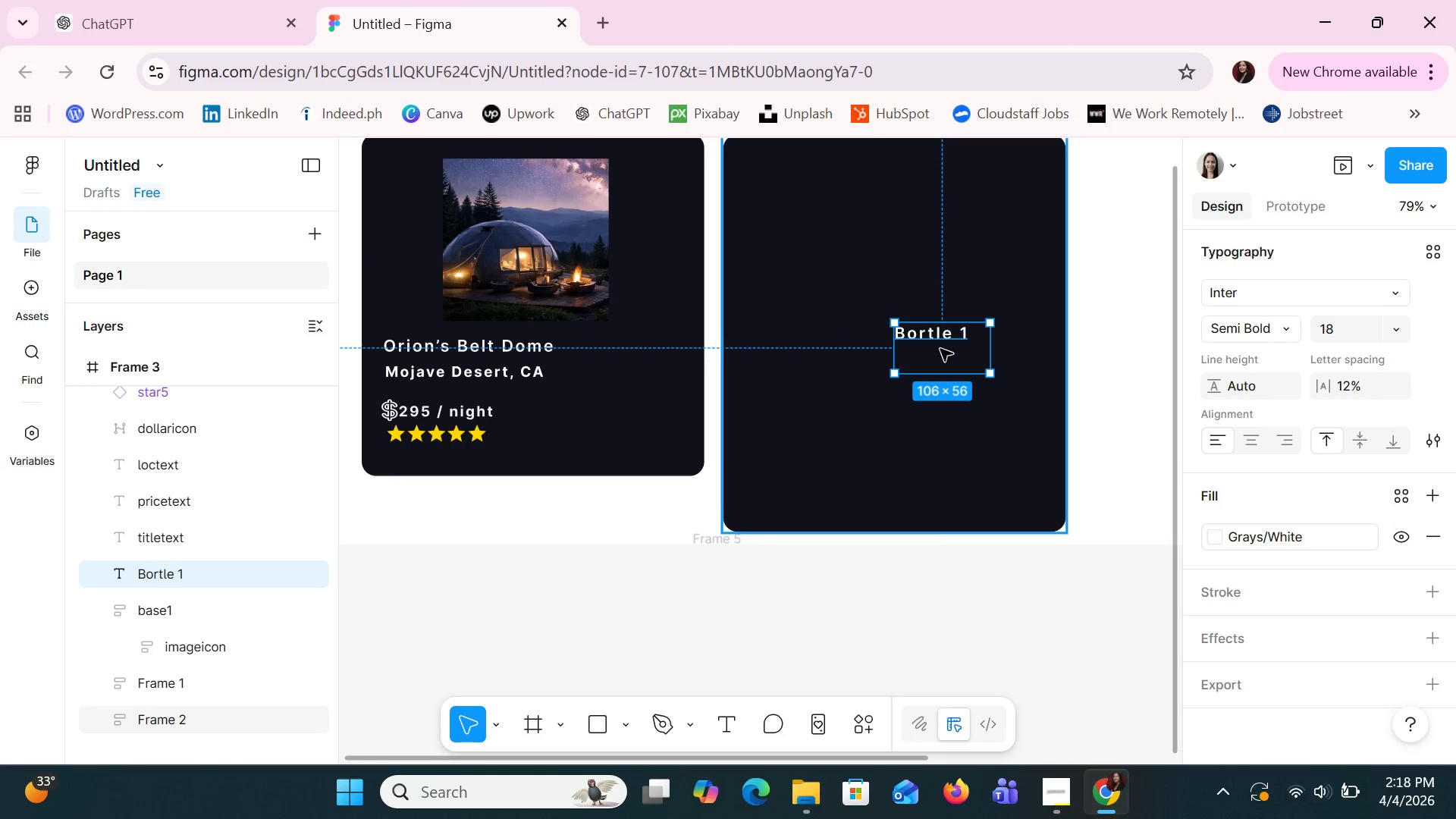 
left_click_drag(start_coordinate=[940, 349], to_coordinate=[867, 362])
 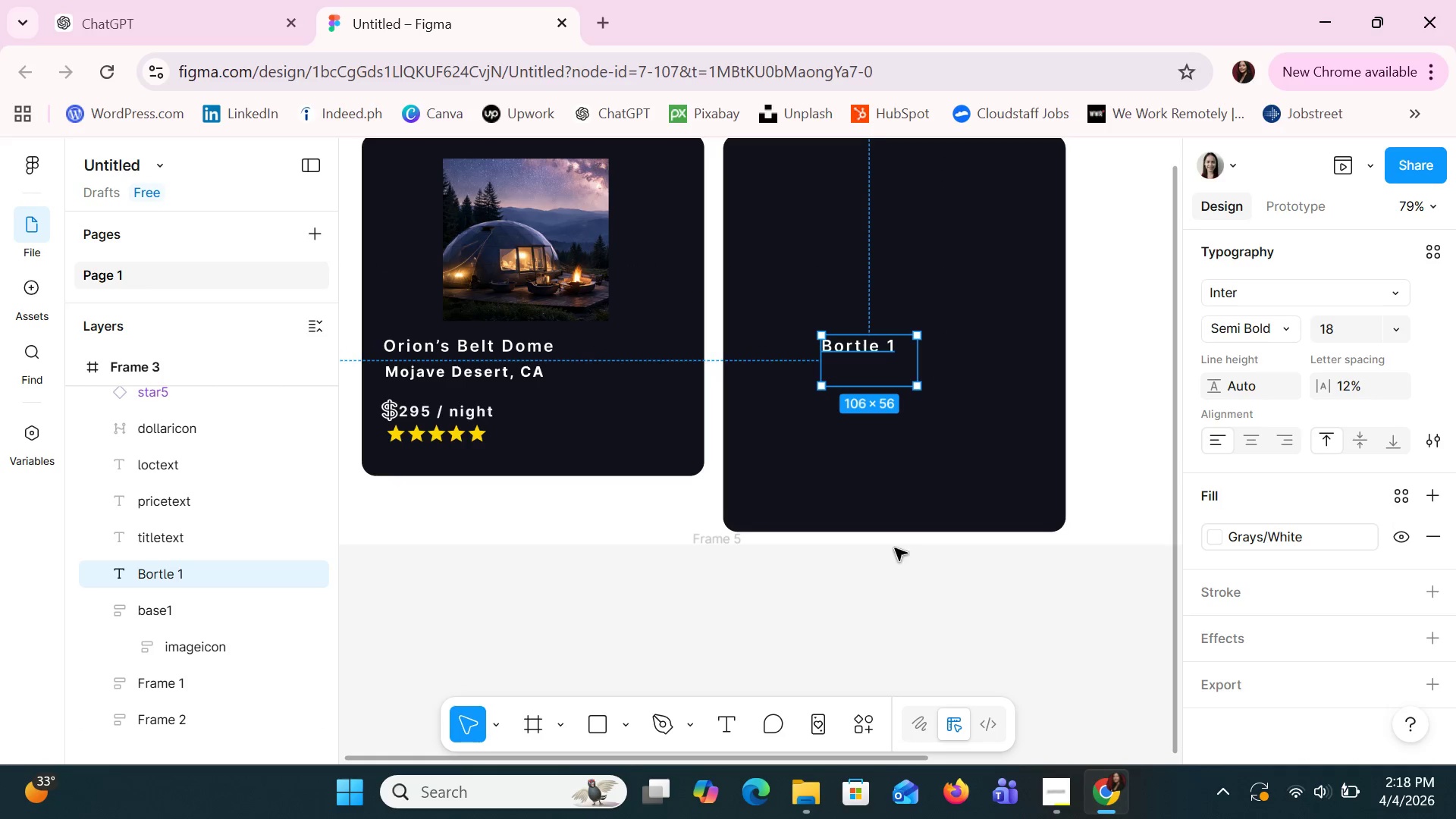 
left_click([875, 621])
 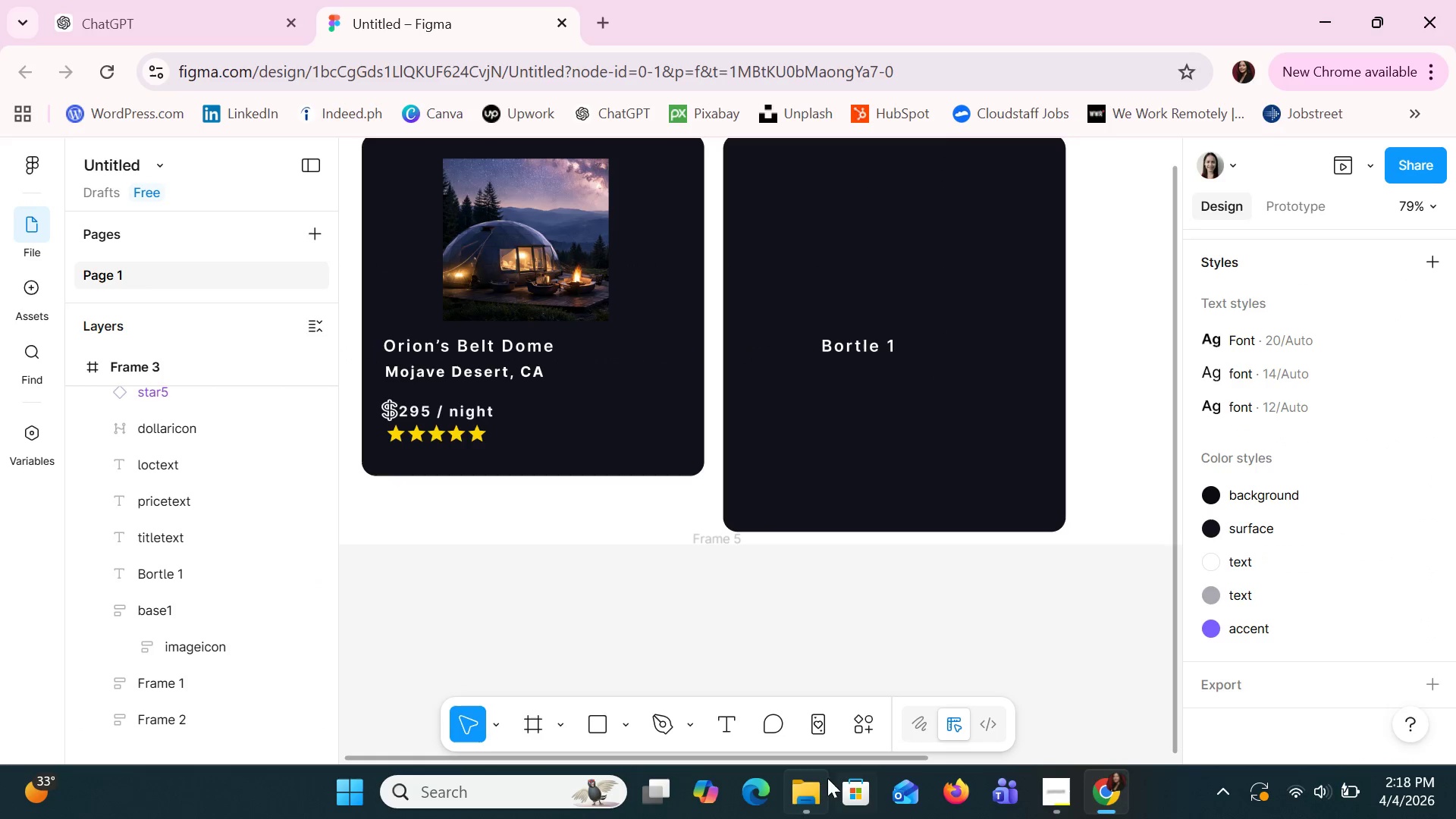 
left_click([806, 787])
 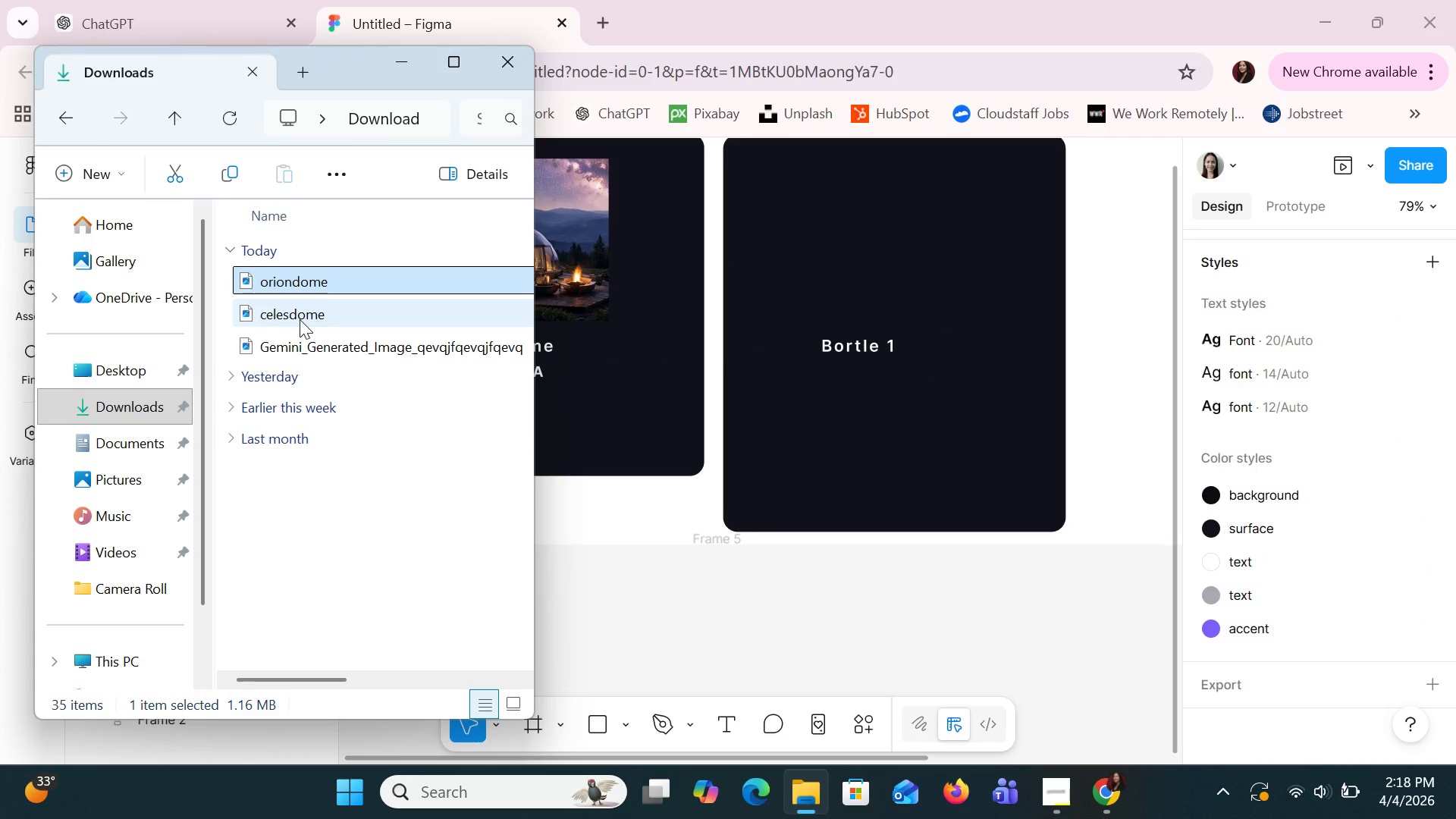 
double_click([300, 319])
 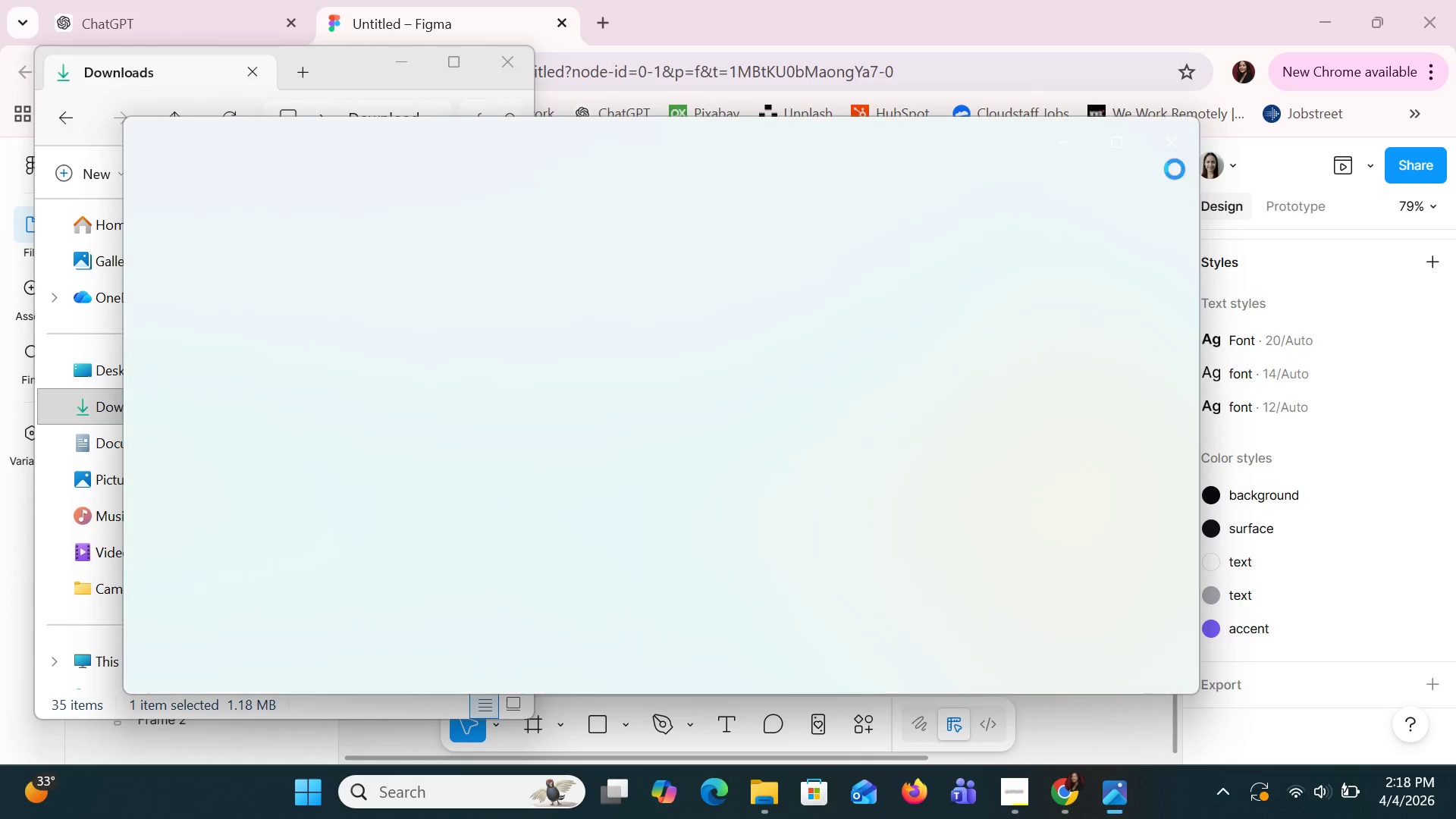 
left_click([1175, 146])
 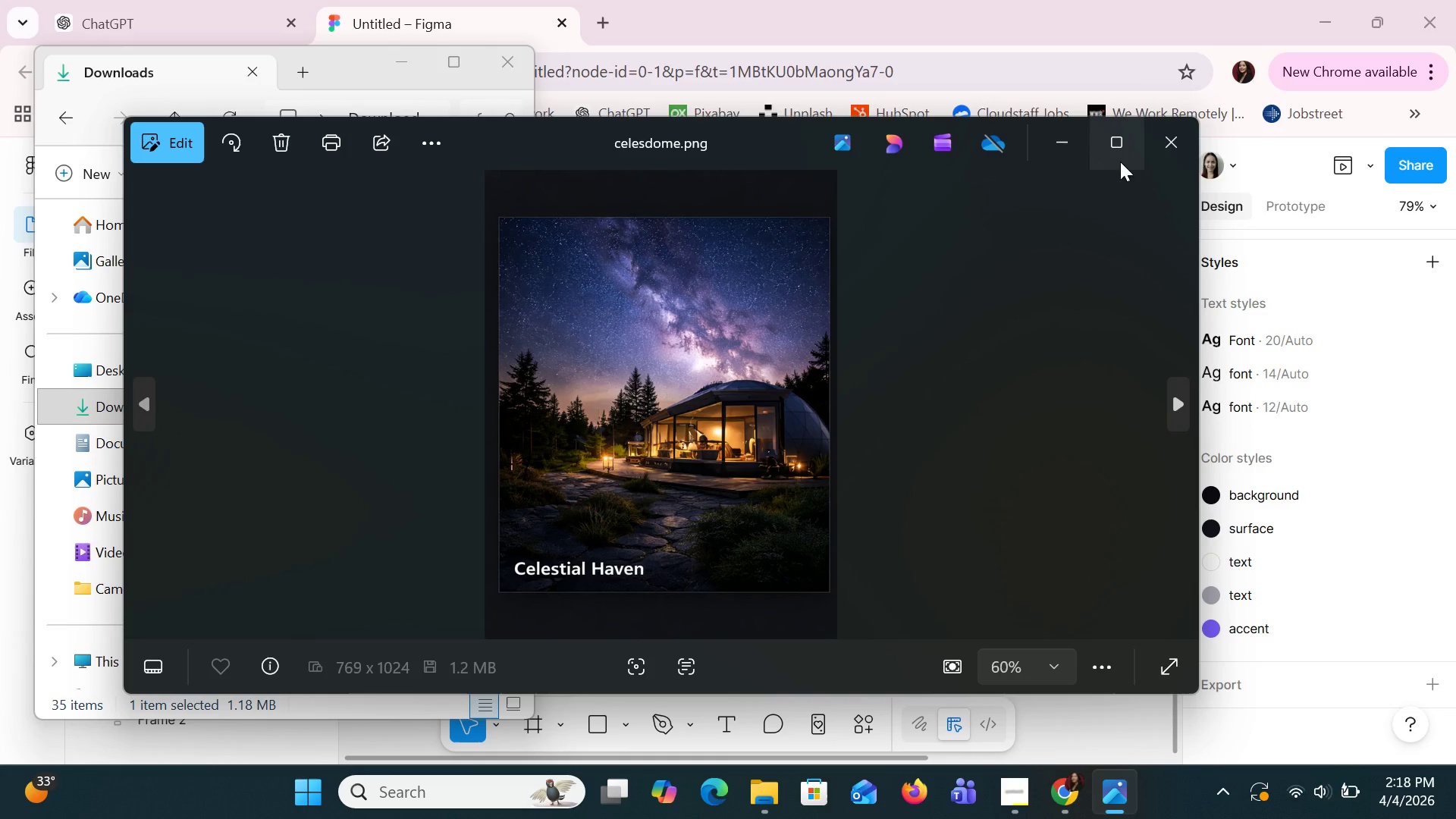 
left_click([1159, 140])
 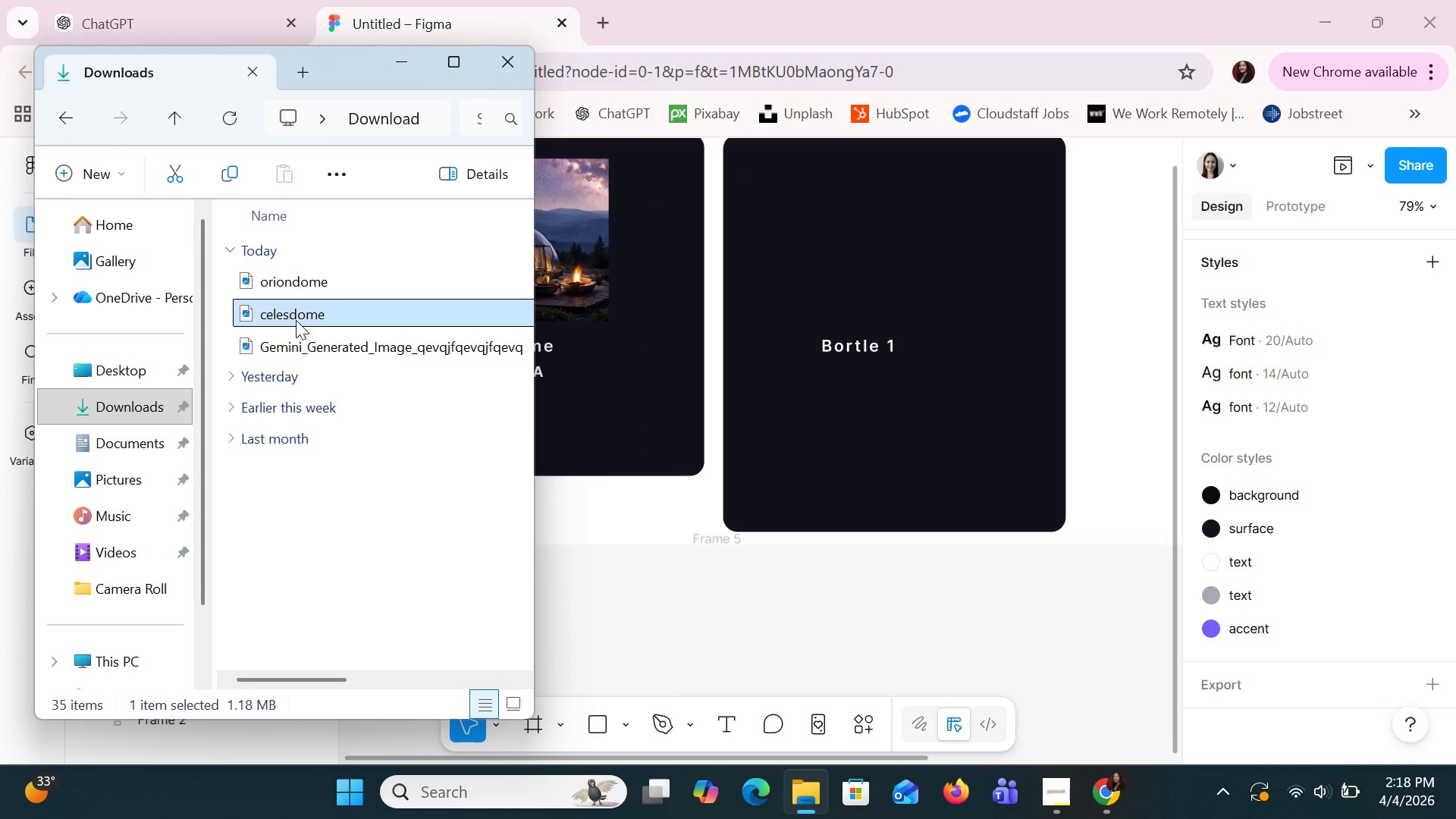 
left_click_drag(start_coordinate=[292, 315], to_coordinate=[860, 310])
 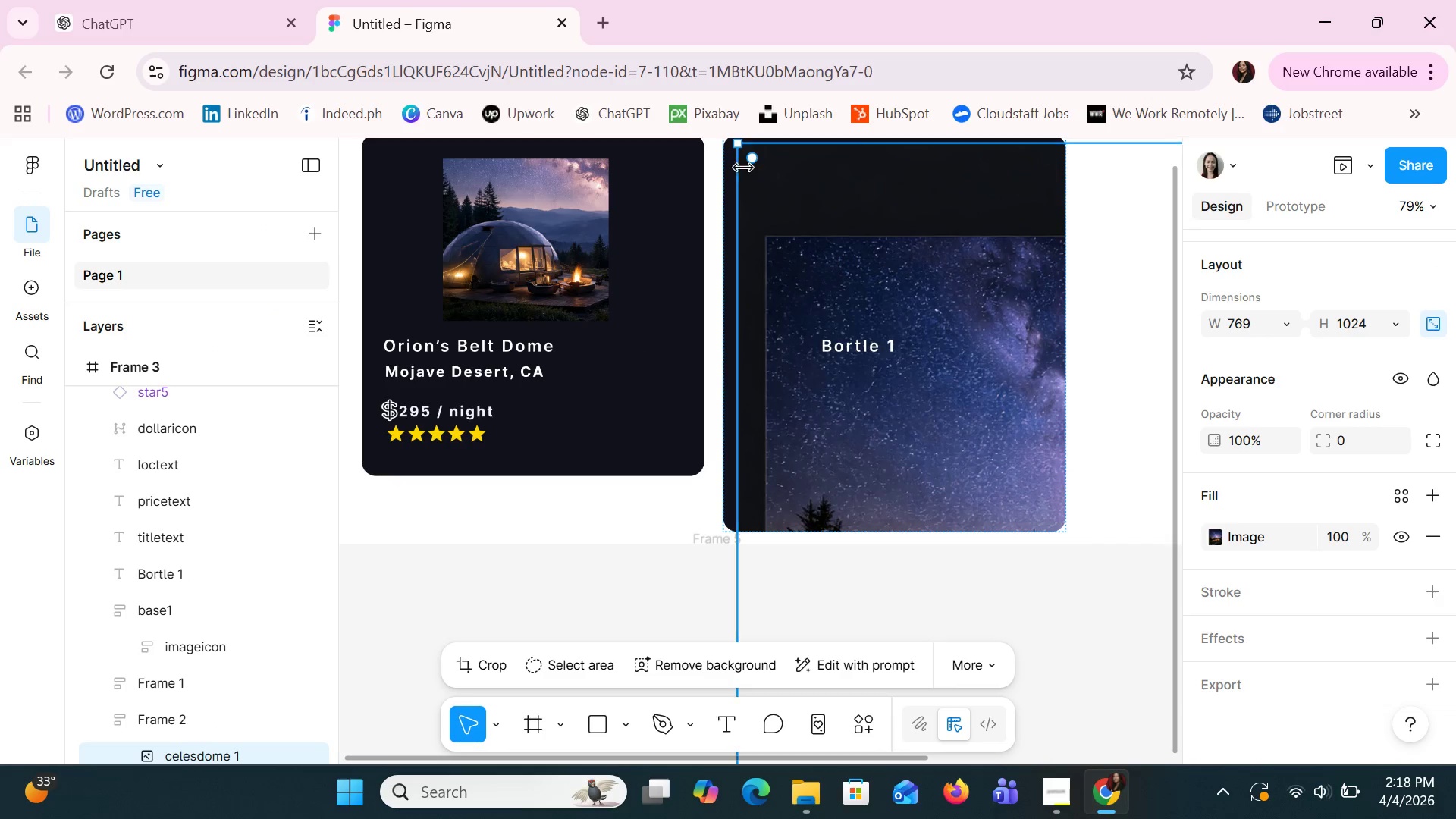 
left_click_drag(start_coordinate=[741, 146], to_coordinate=[1194, 661])
 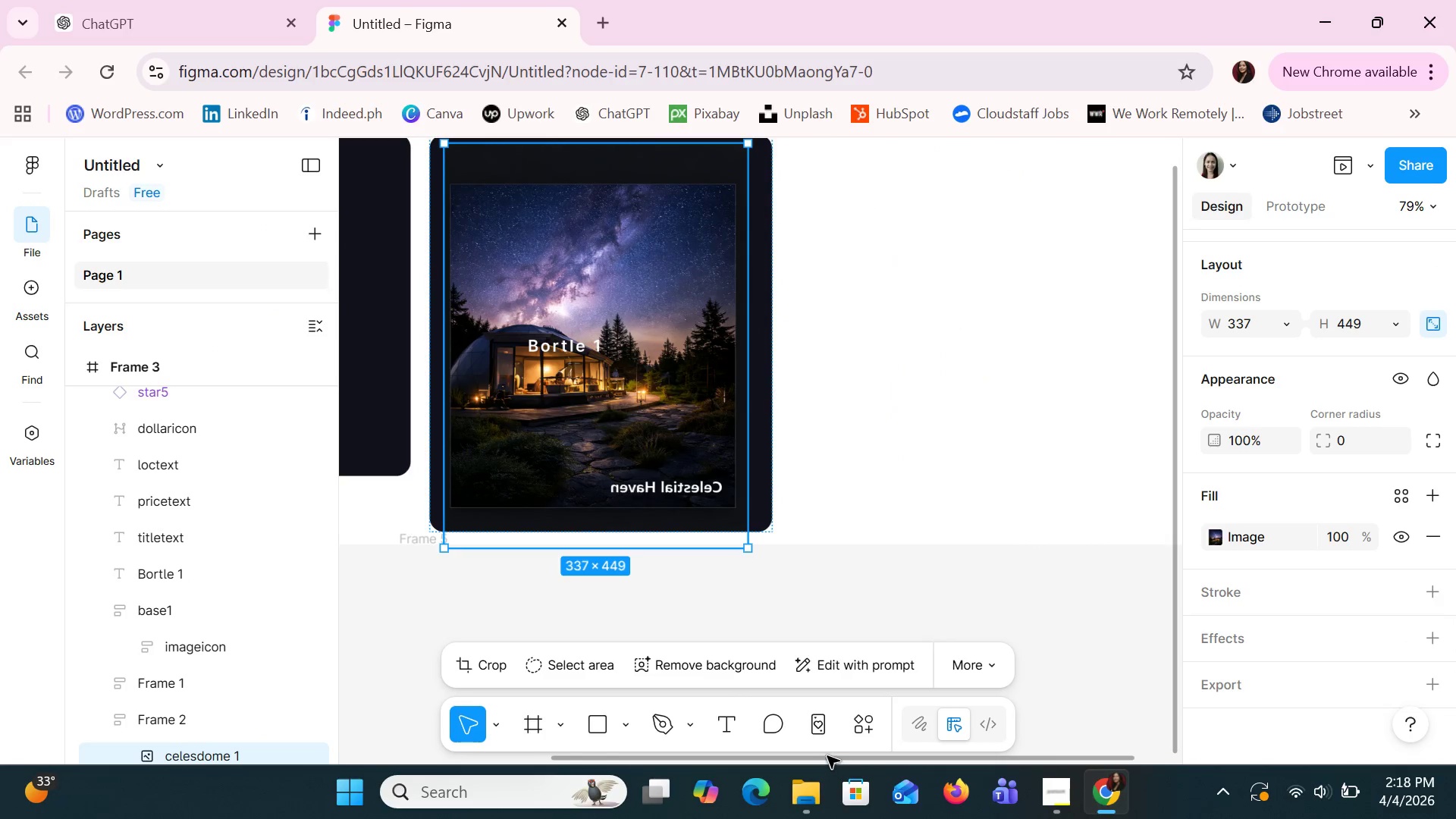 
left_click_drag(start_coordinate=[824, 756], to_coordinate=[679, 738])
 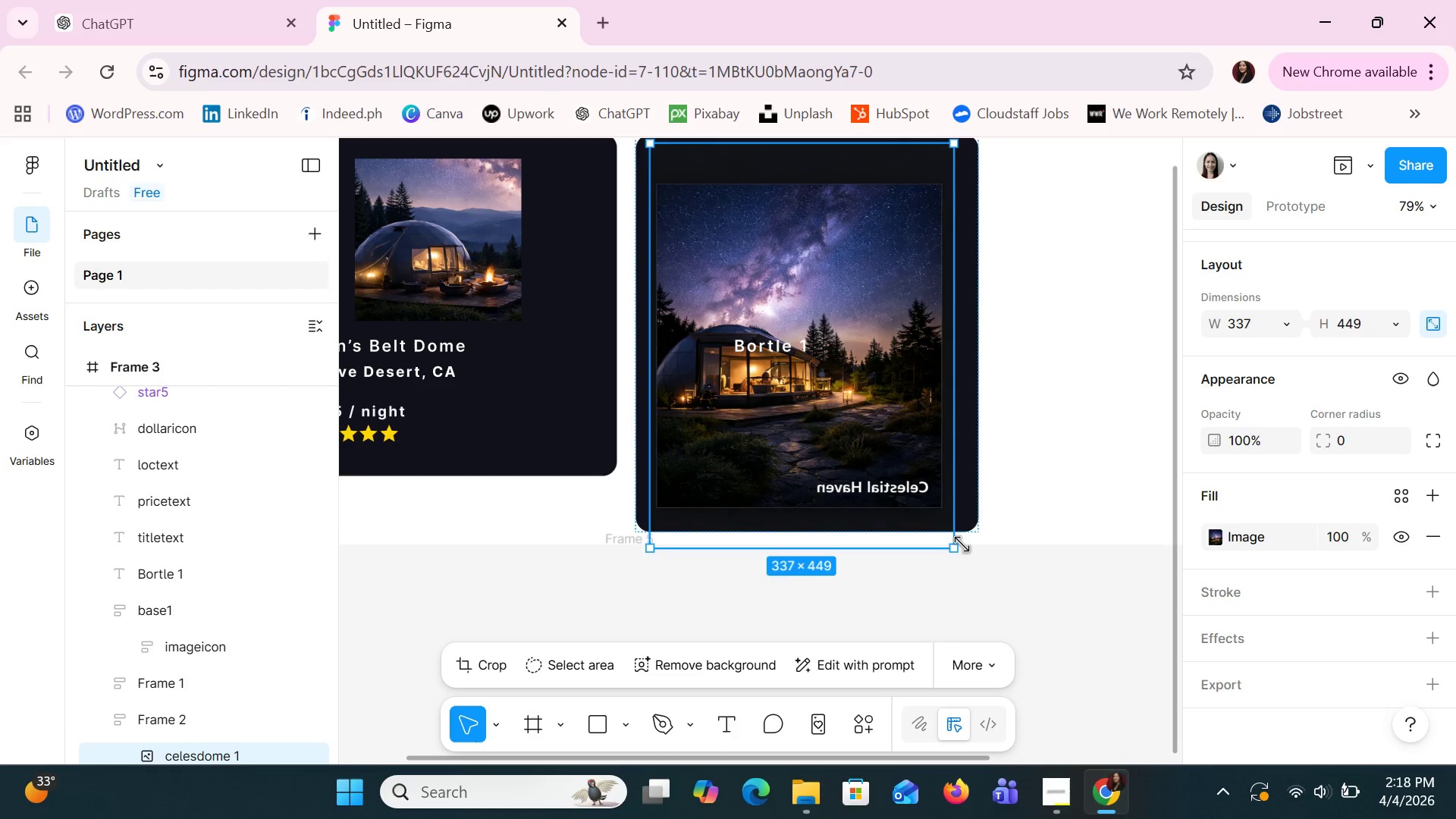 
left_click_drag(start_coordinate=[957, 549], to_coordinate=[874, 347])
 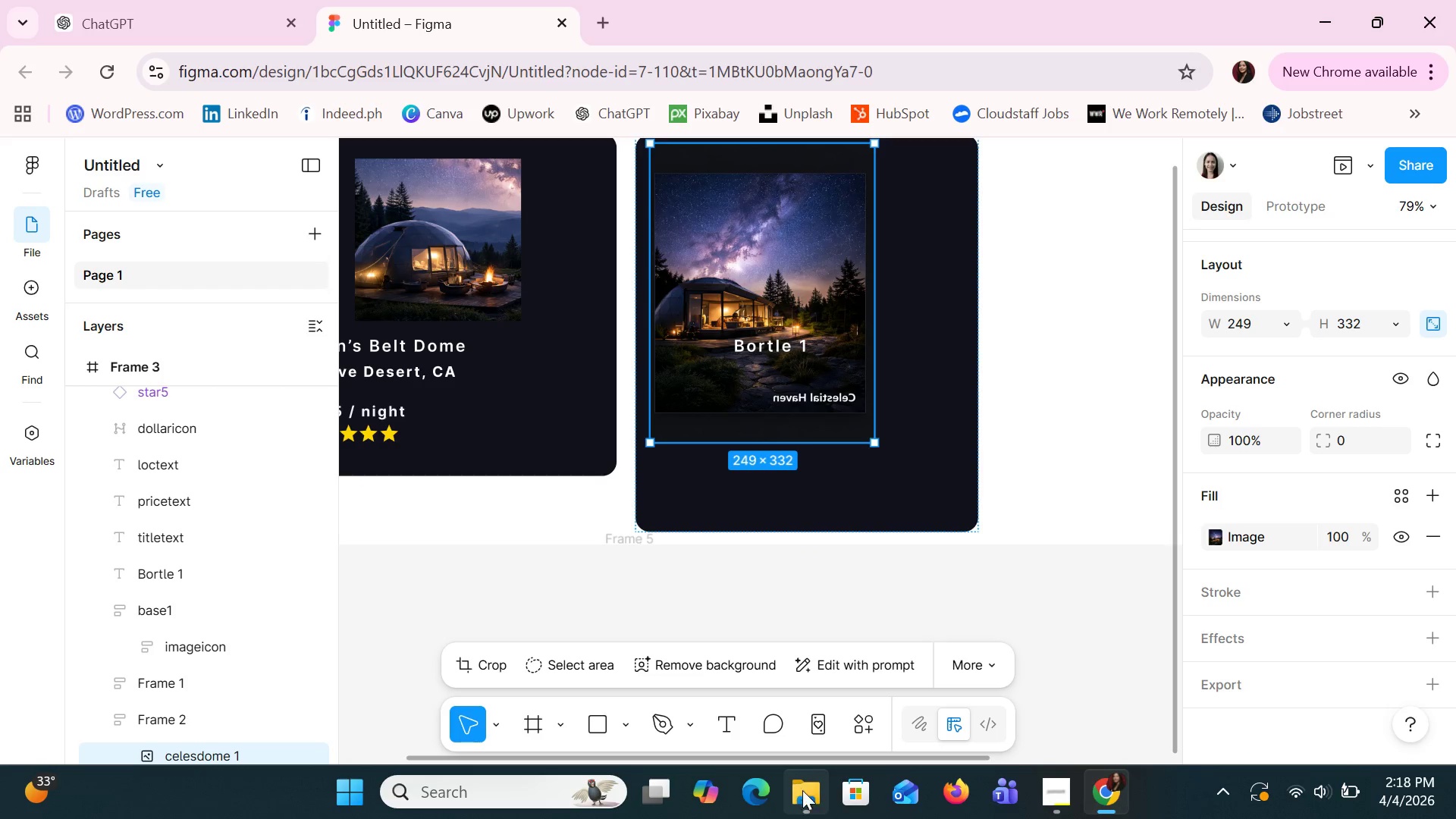 
left_click([811, 799])
 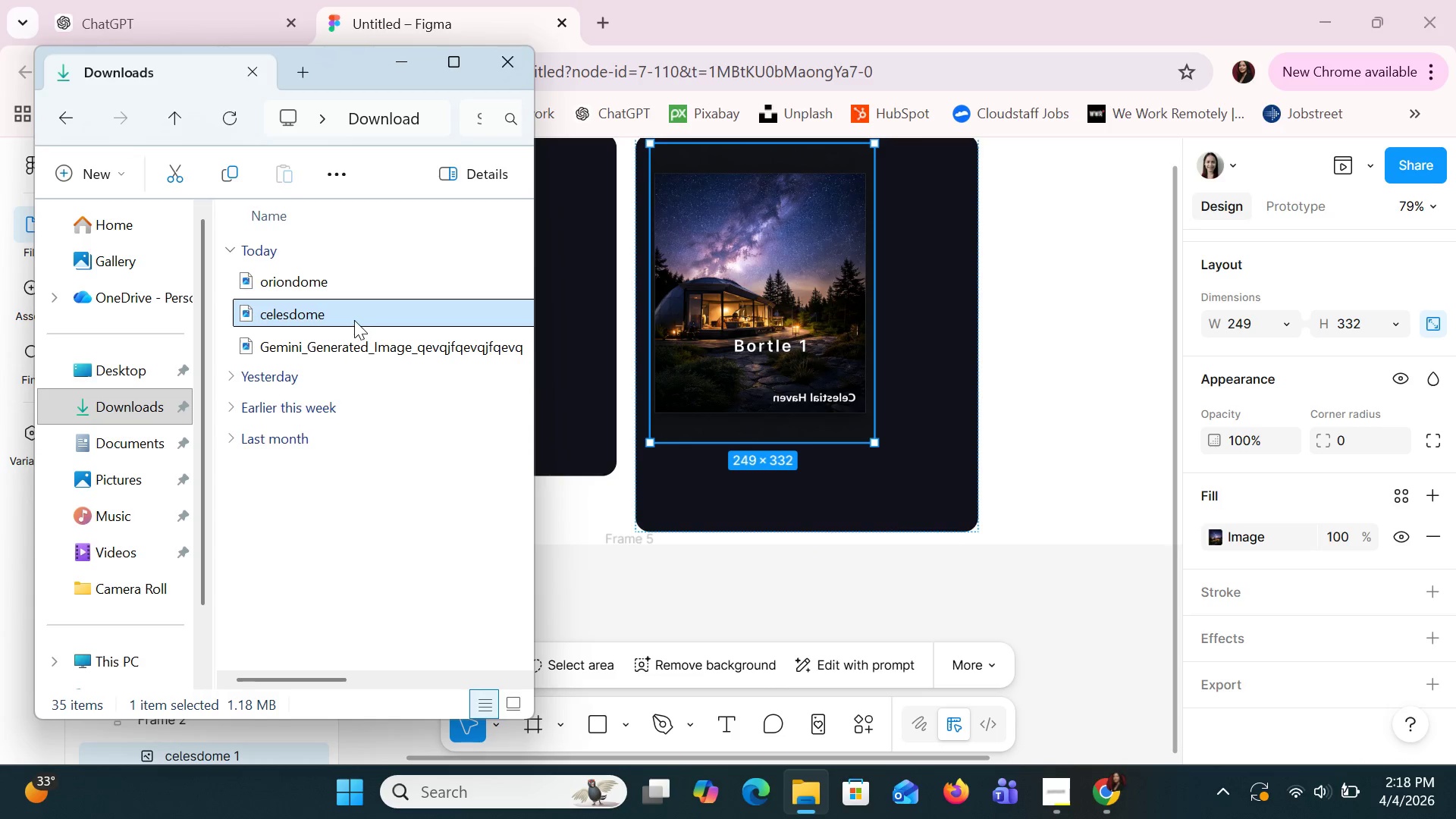 
double_click([354, 318])
 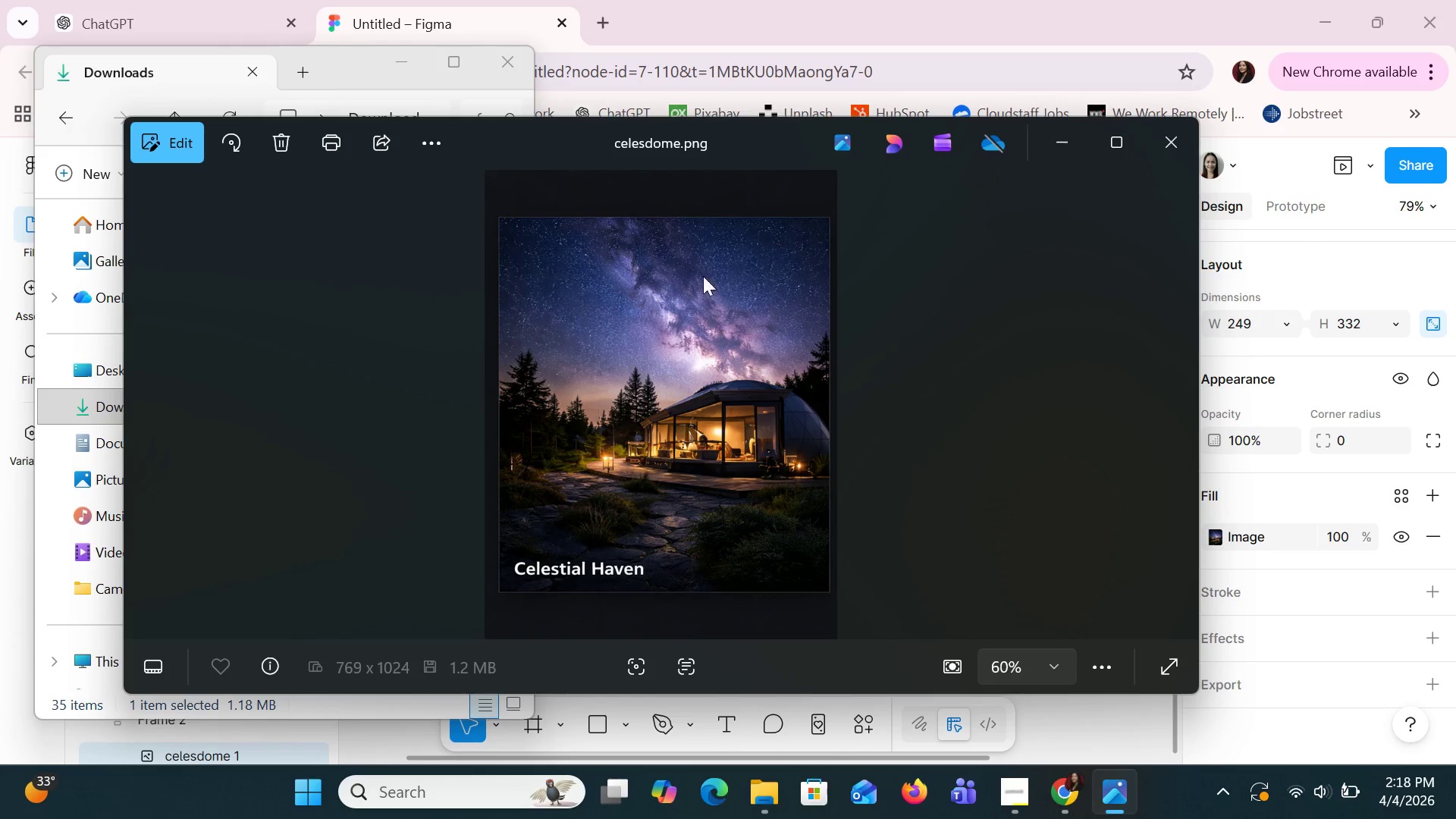 
left_click([1172, 143])
 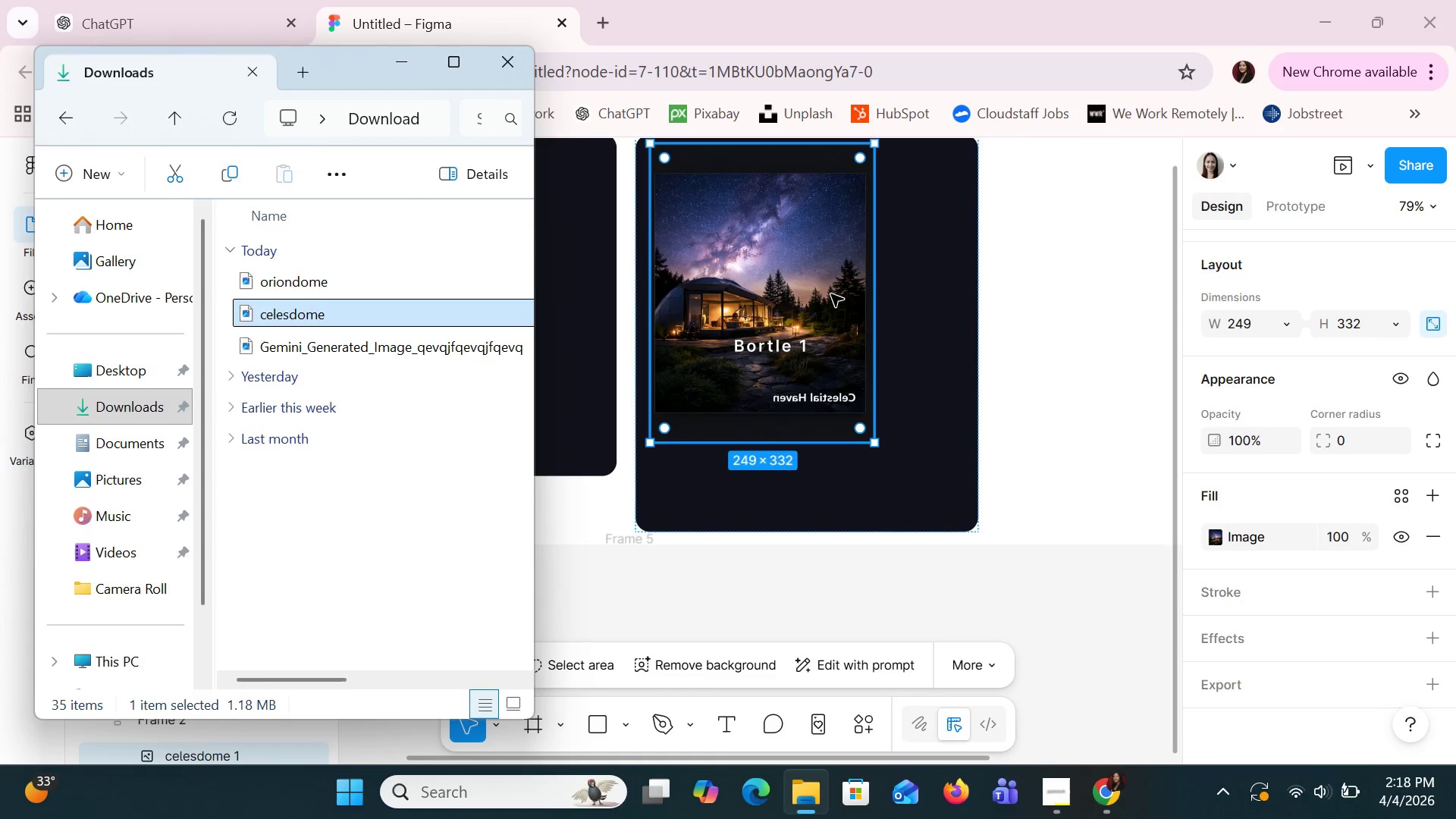 
left_click([831, 296])
 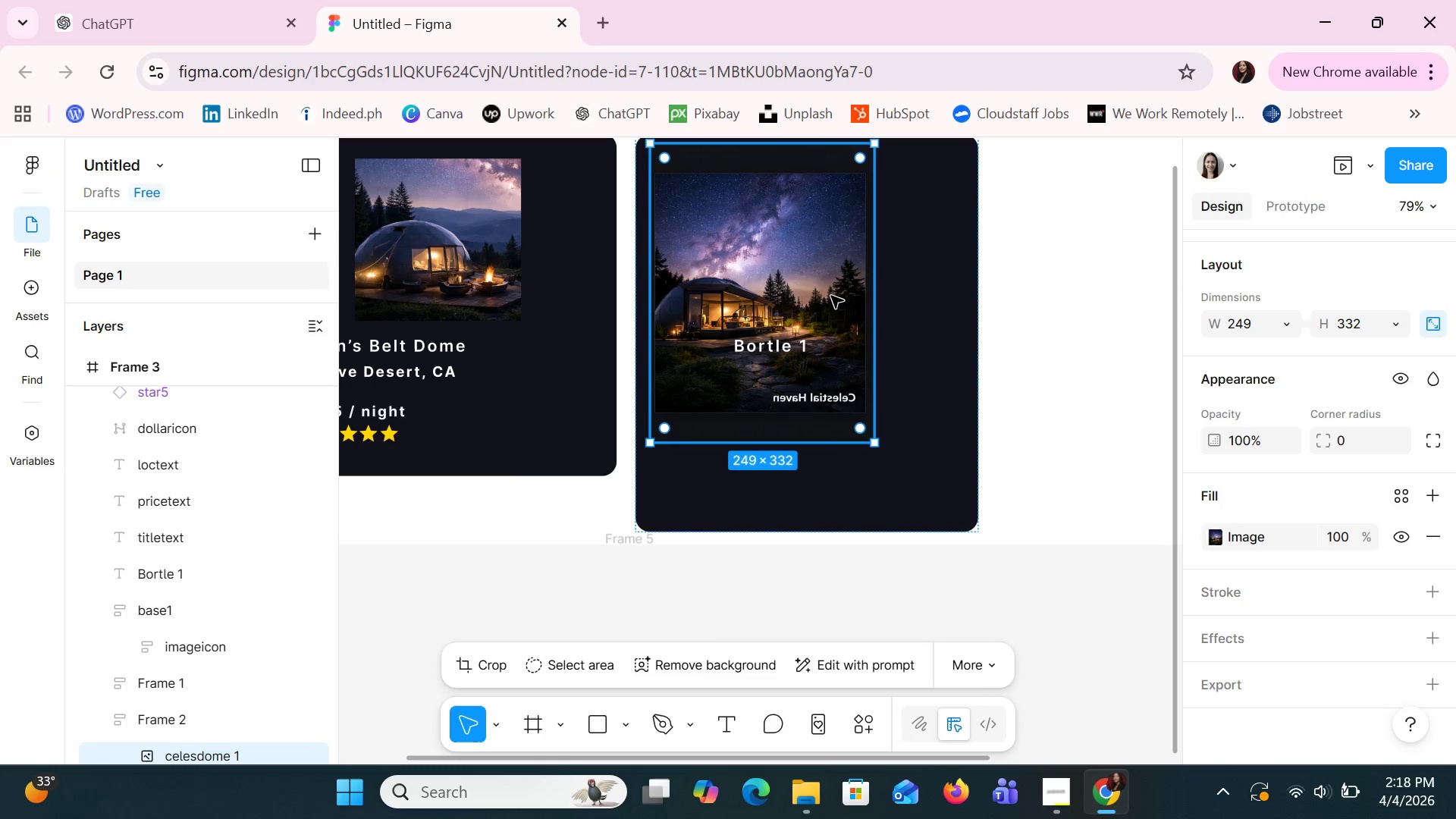 
right_click([831, 296])
 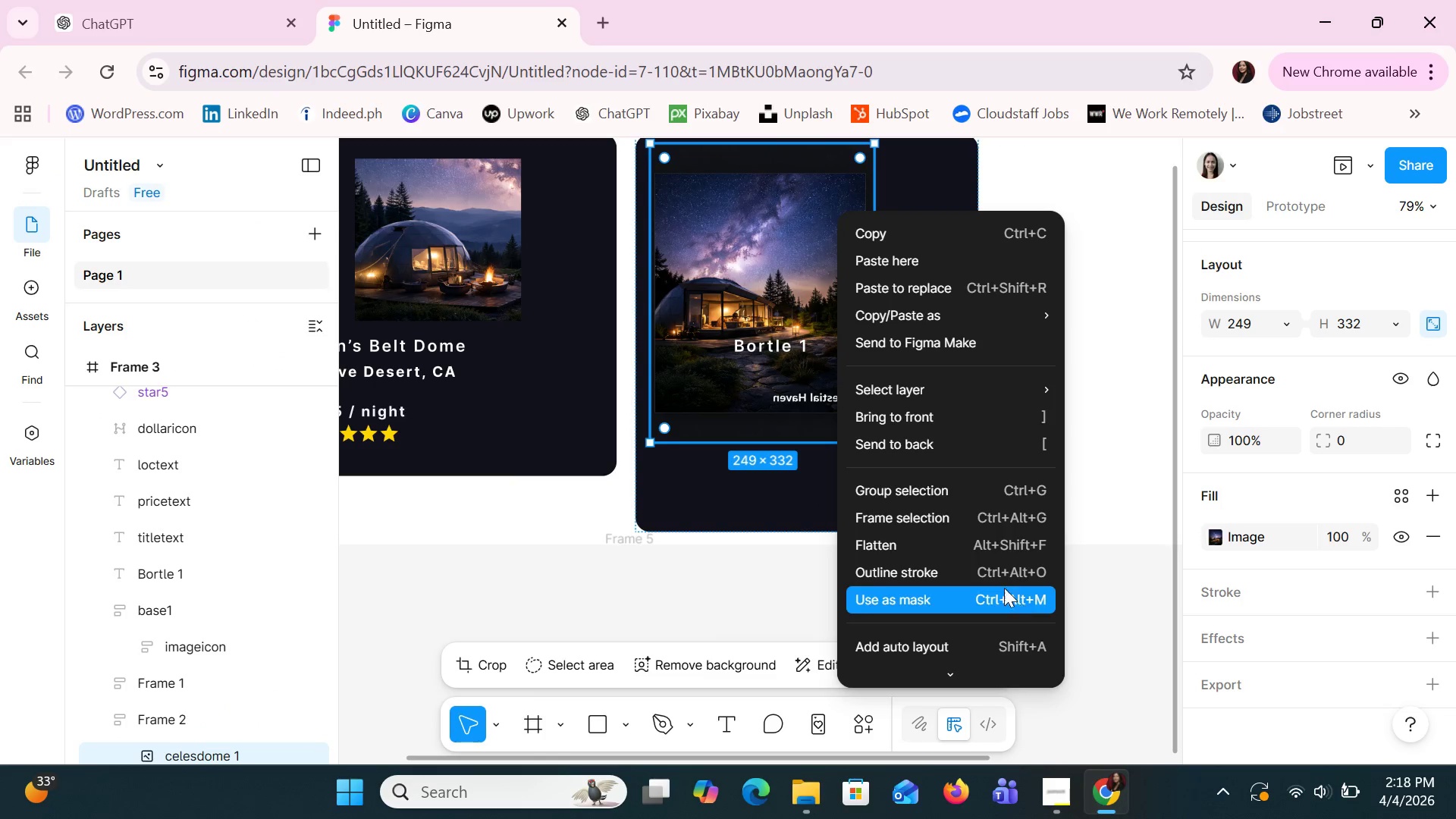 
scroll: coordinate [964, 566], scroll_direction: down, amount: 1.0
 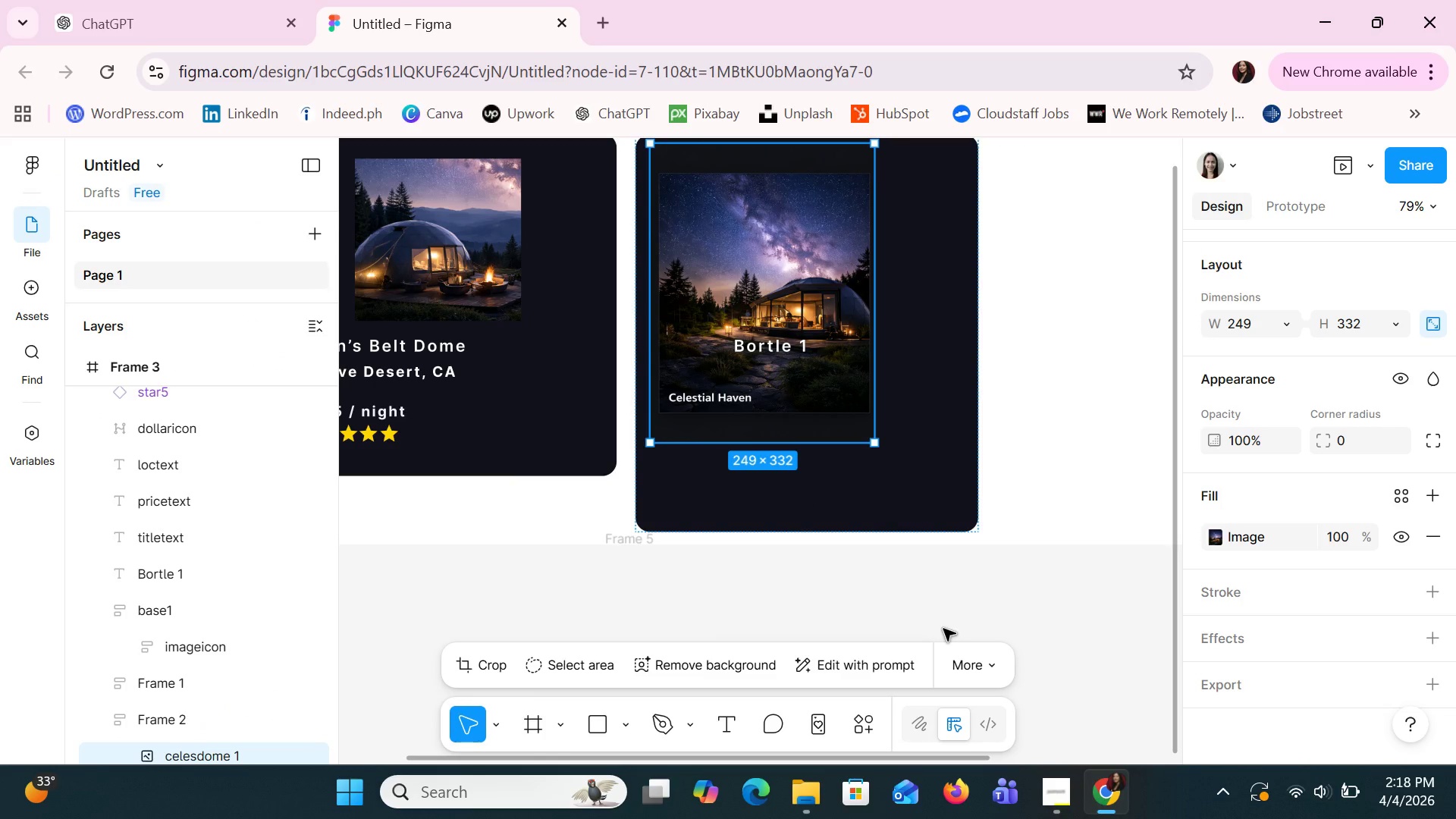 
scroll: coordinate [844, 412], scroll_direction: none, amount: 0.0
 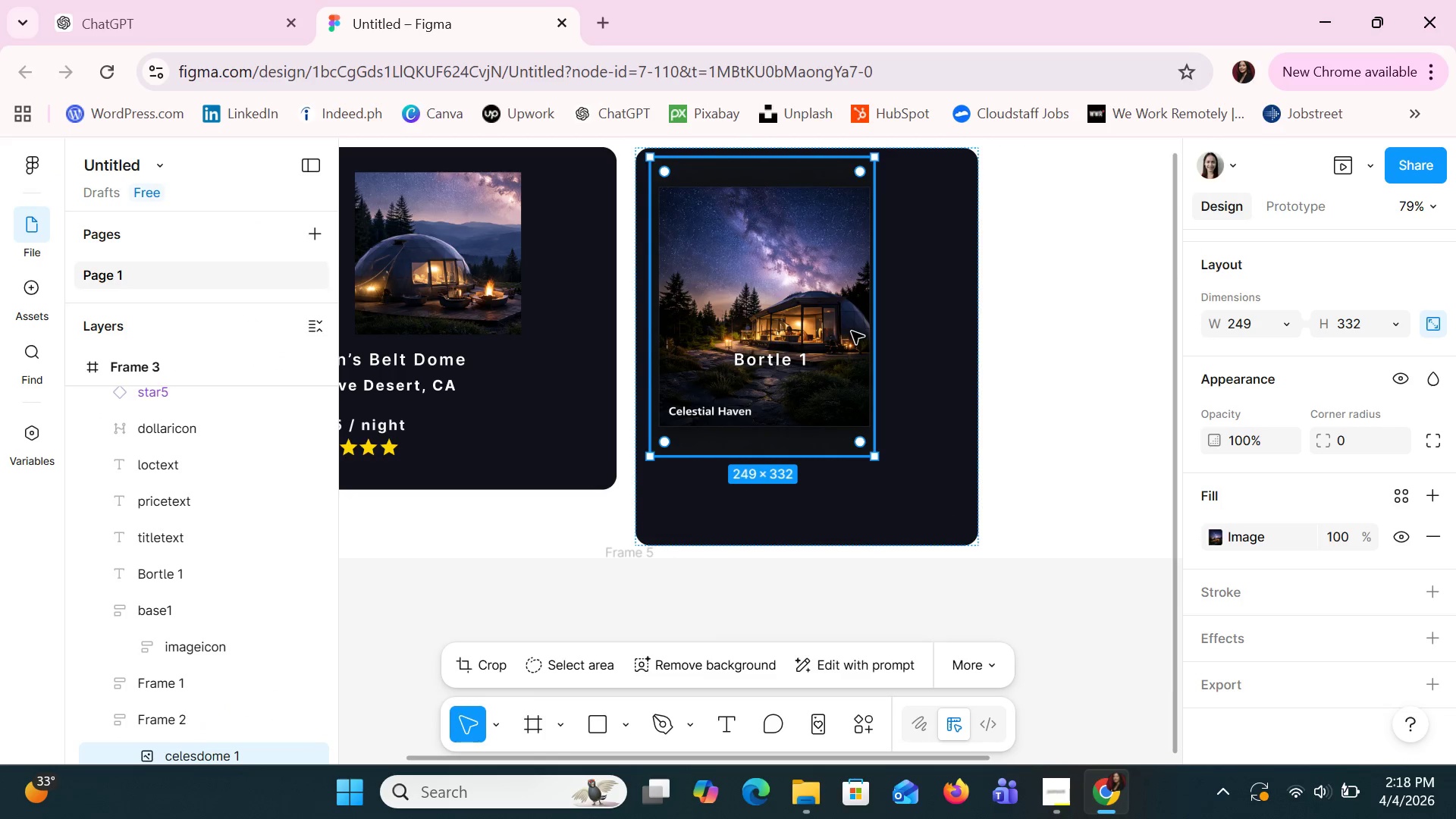 
left_click_drag(start_coordinate=[852, 331], to_coordinate=[898, 347])
 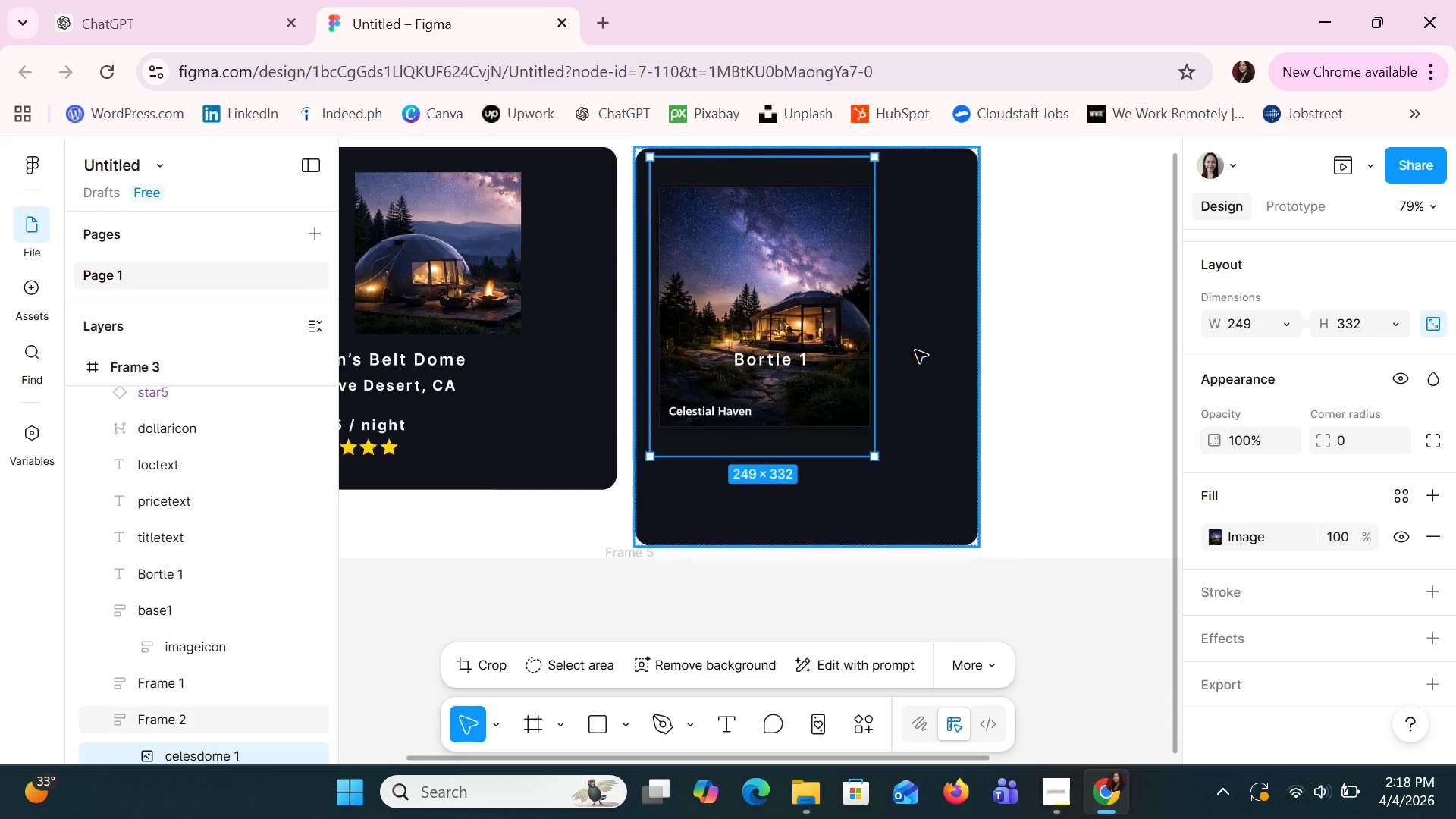 
left_click([915, 350])
 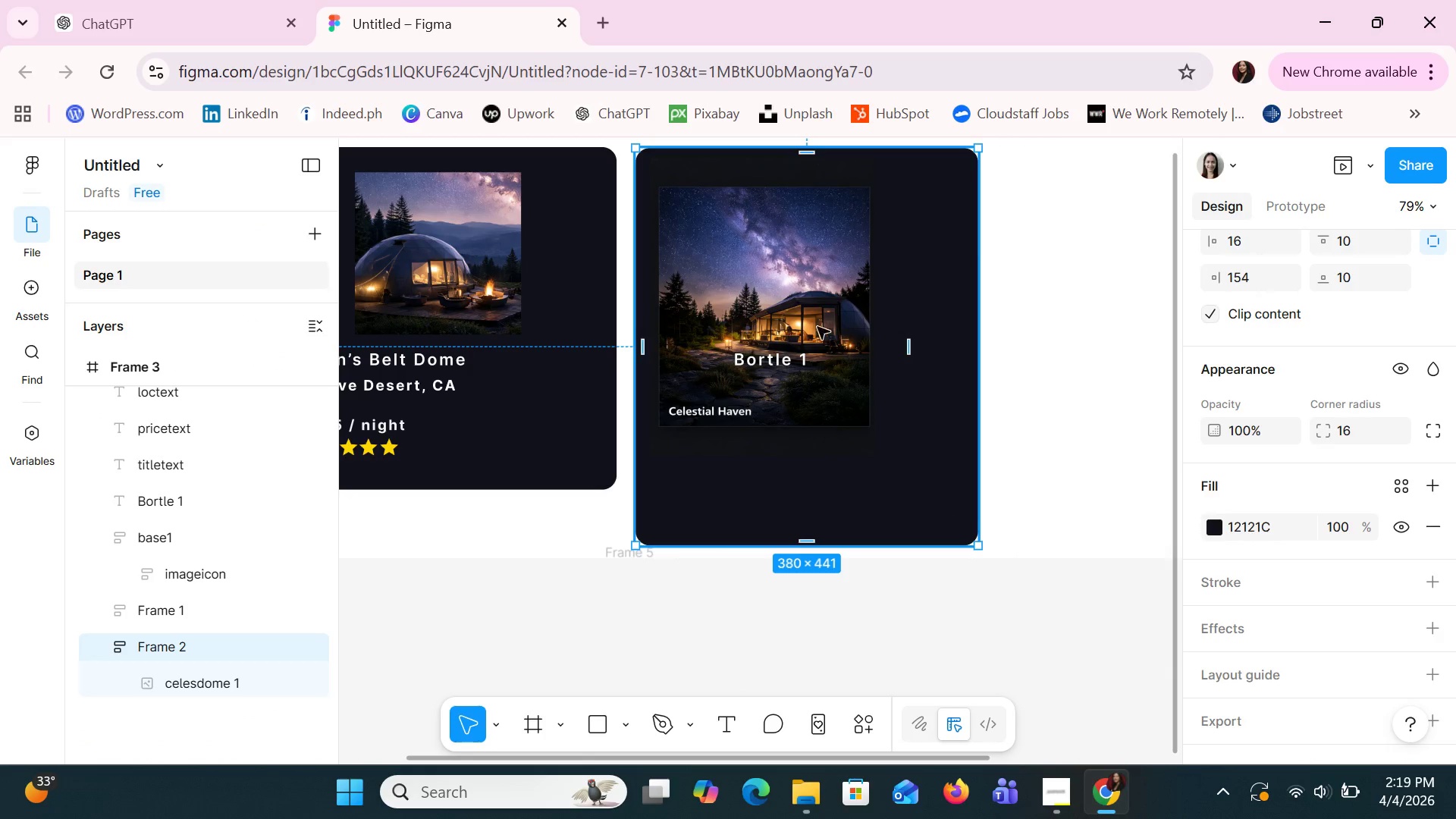 
left_click([817, 317])
 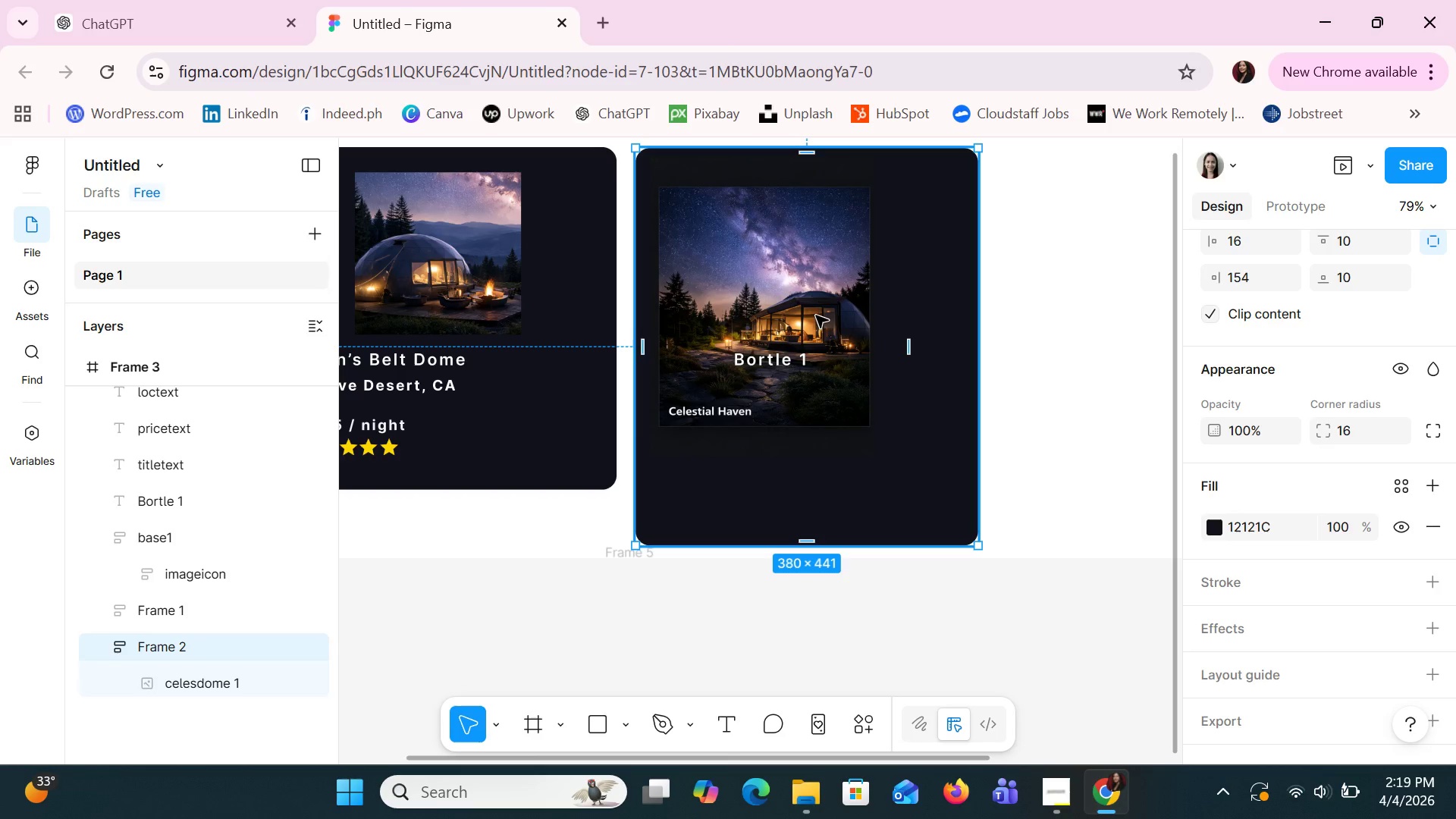 
left_click([826, 257])
 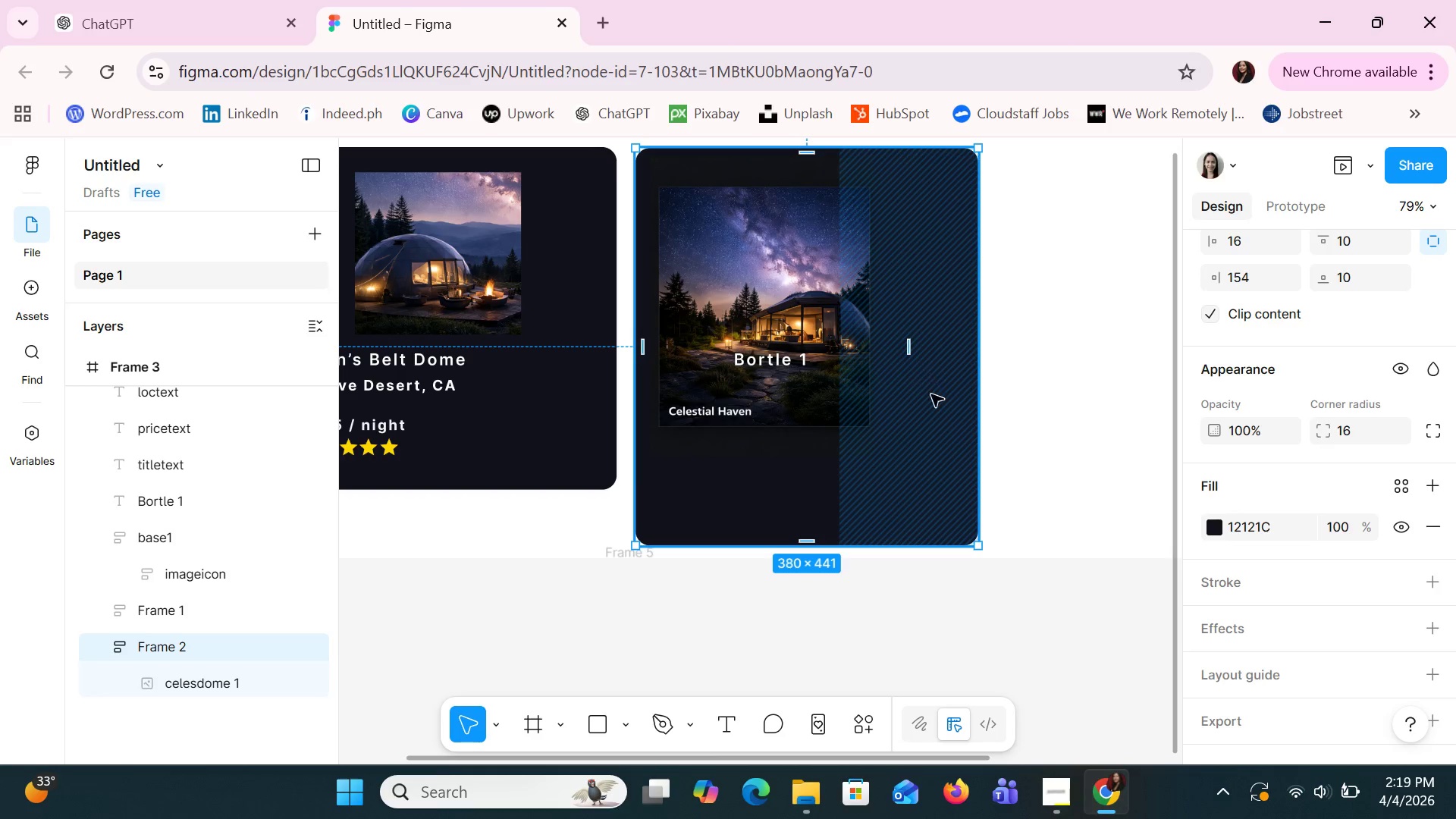 
left_click([931, 394])
 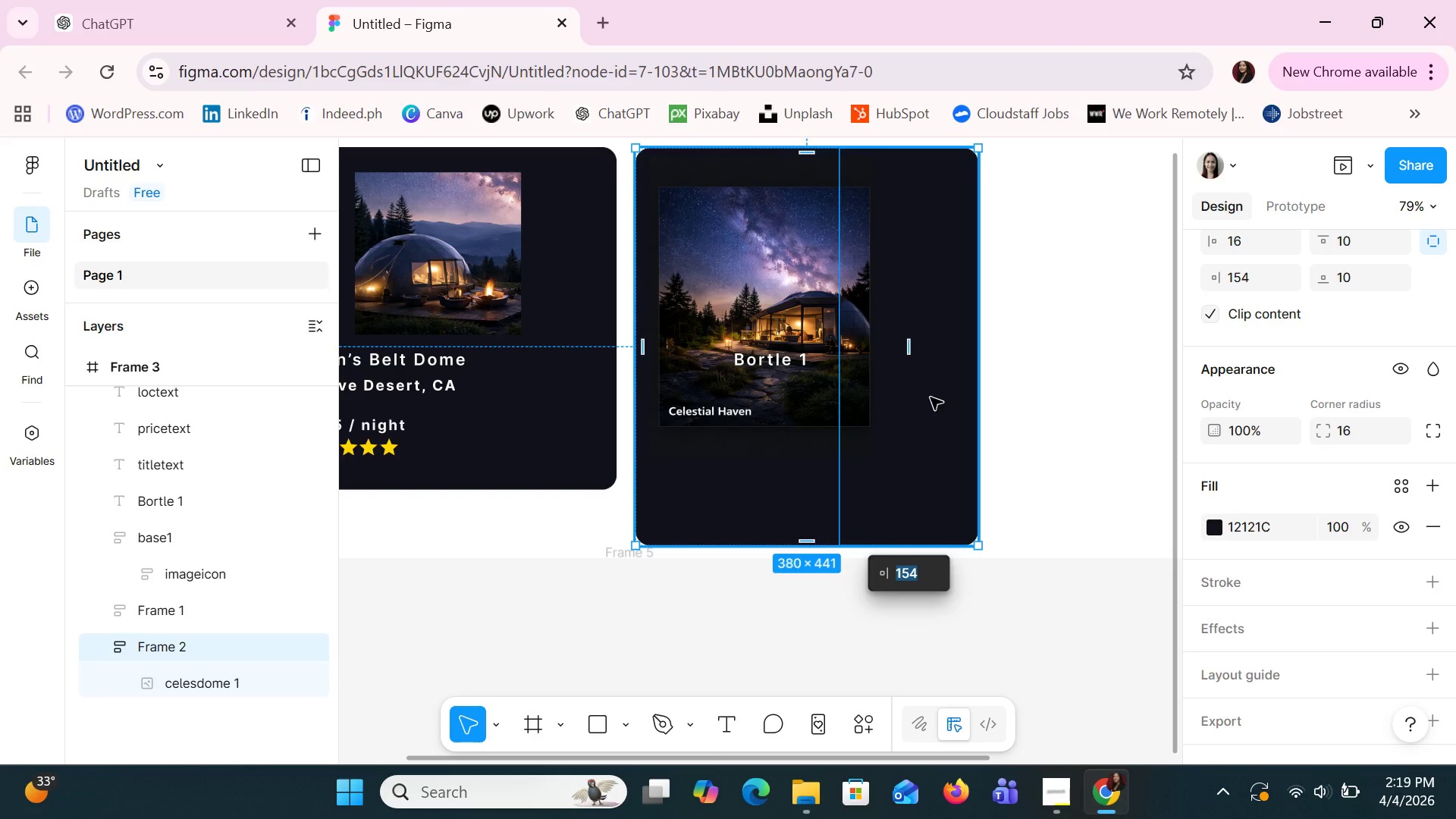 
left_click([749, 465])
 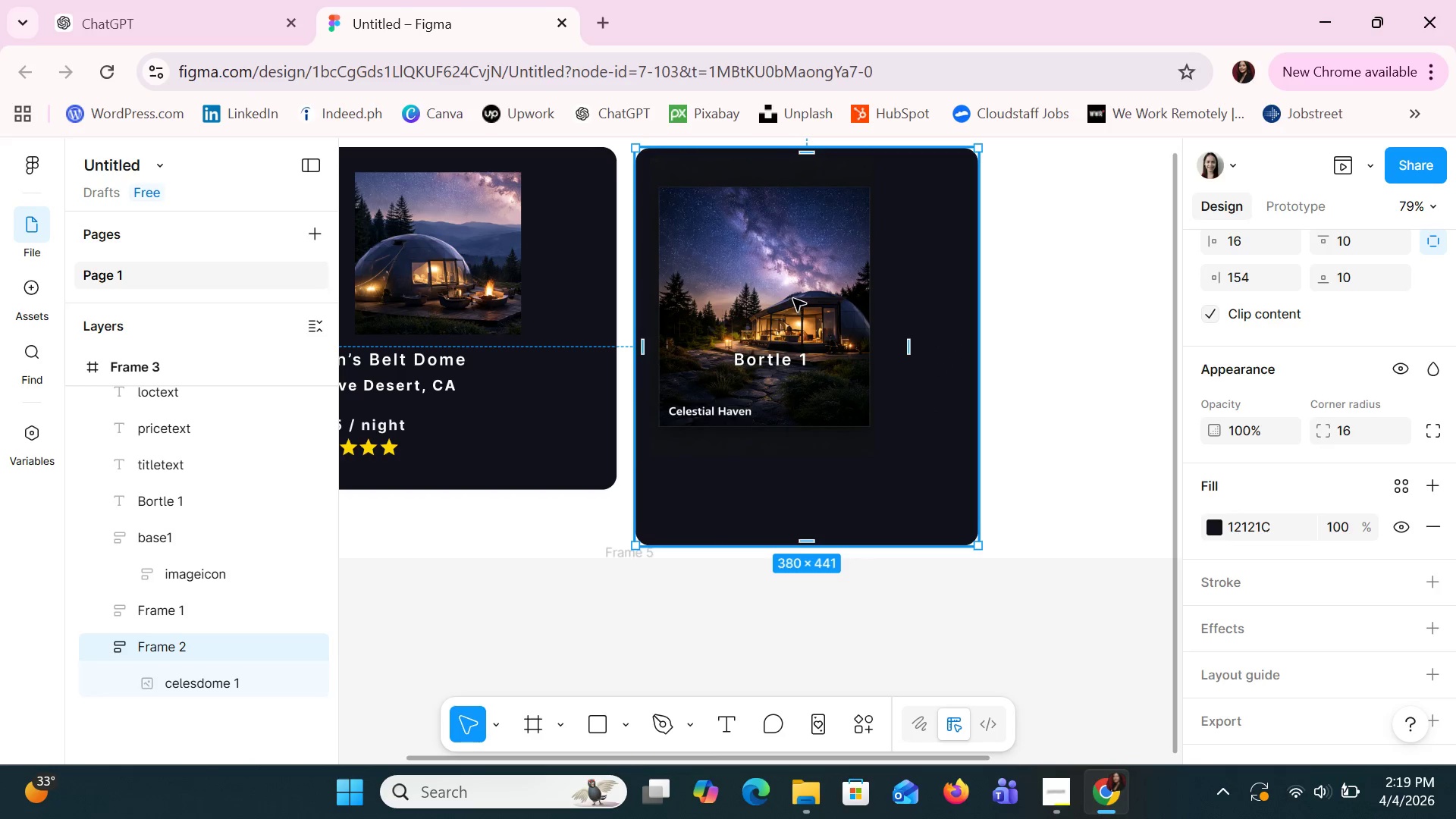 
left_click([787, 284])
 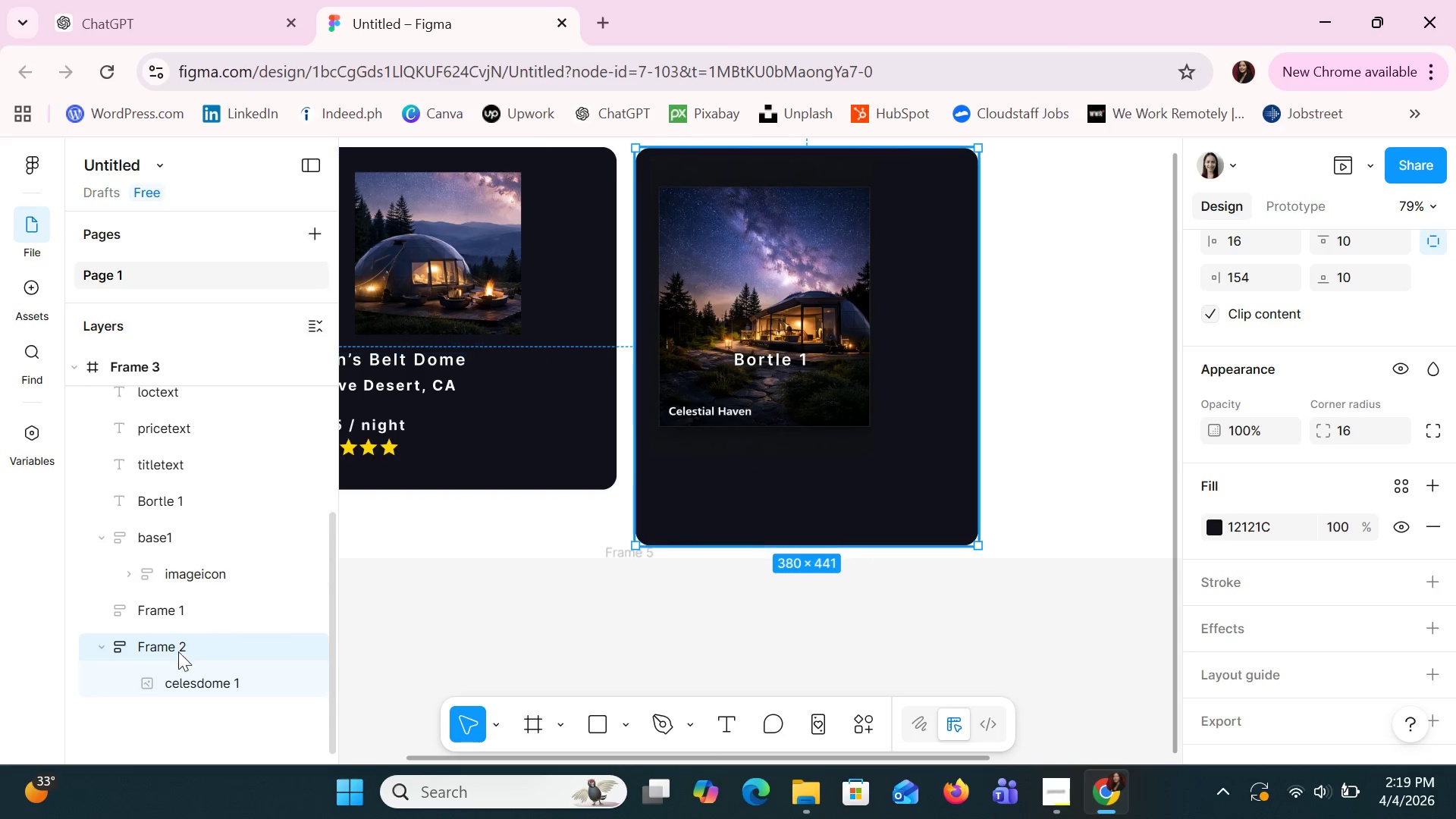 
left_click([177, 676])
 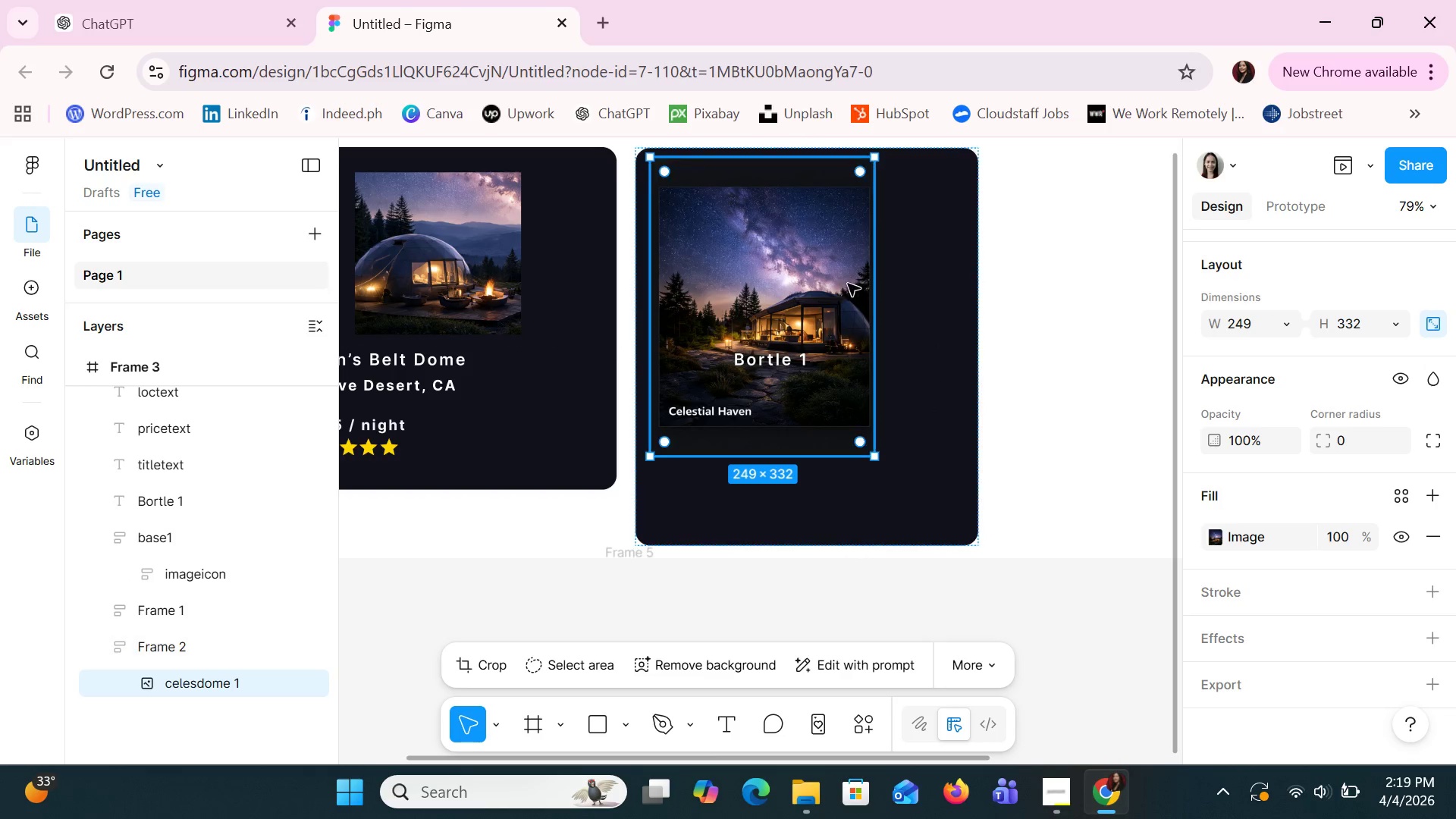 
left_click_drag(start_coordinate=[839, 271], to_coordinate=[909, 279])
 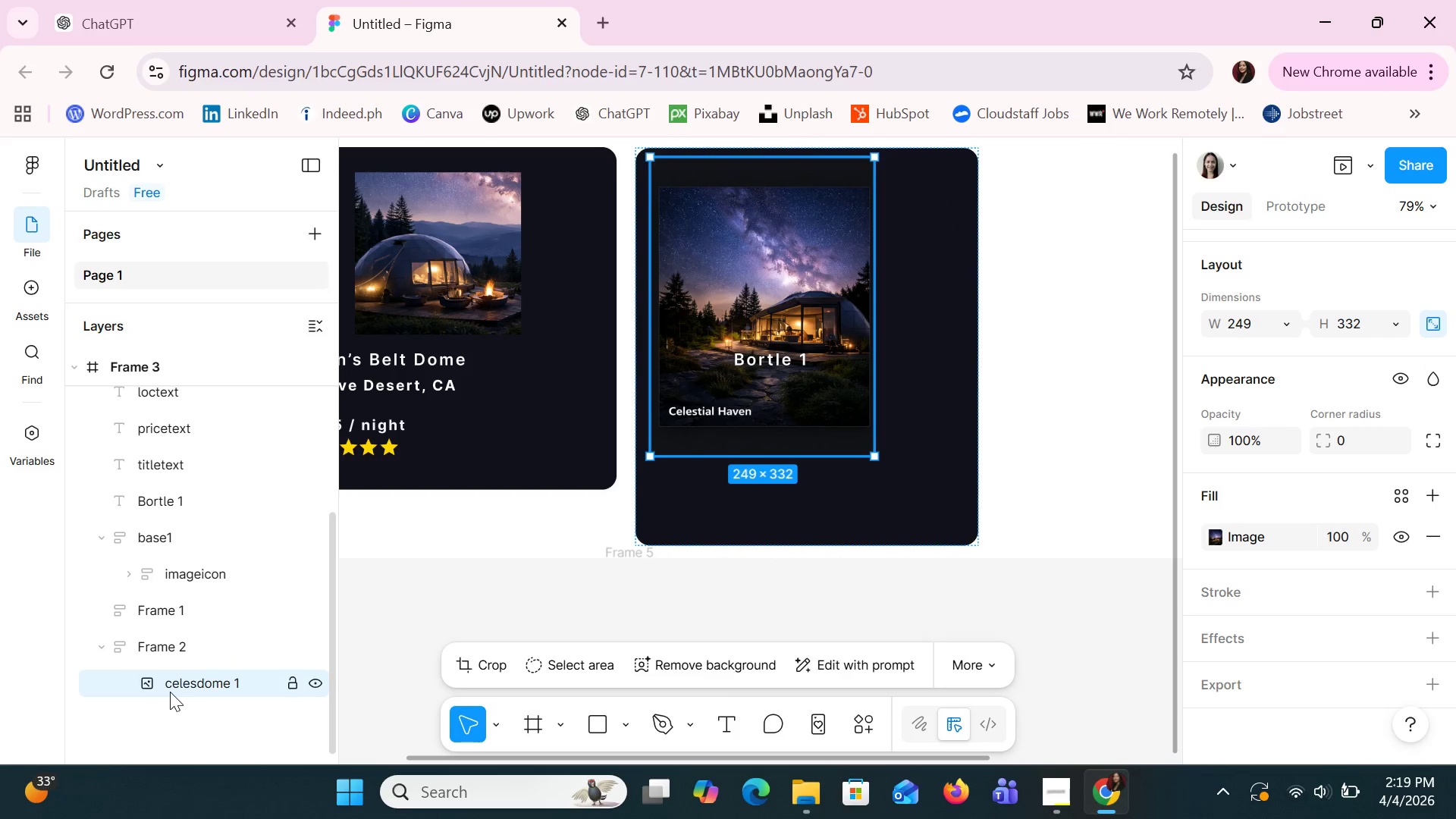 
left_click_drag(start_coordinate=[170, 693], to_coordinate=[168, 589])
 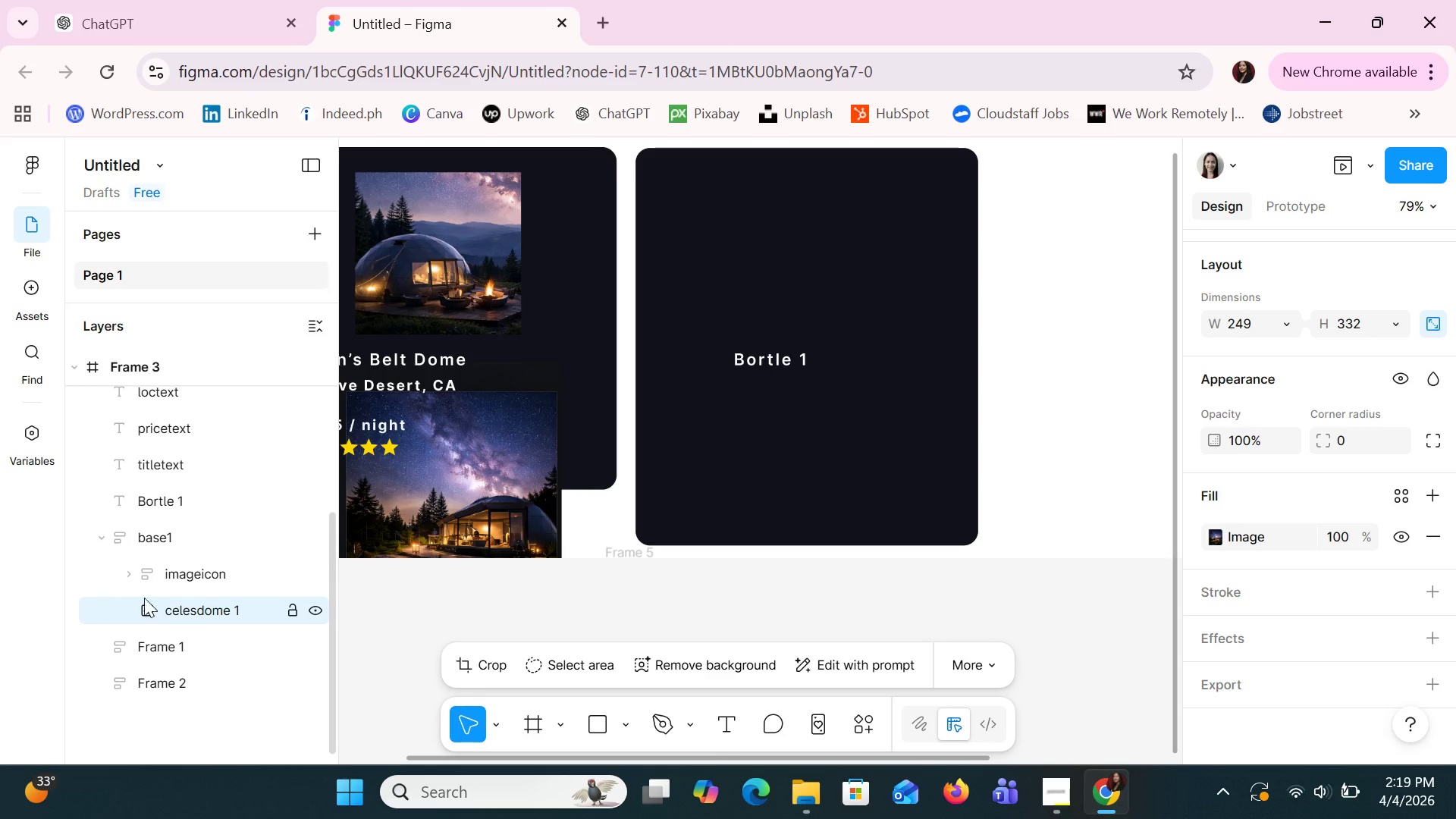 
left_click_drag(start_coordinate=[167, 605], to_coordinate=[163, 521])
 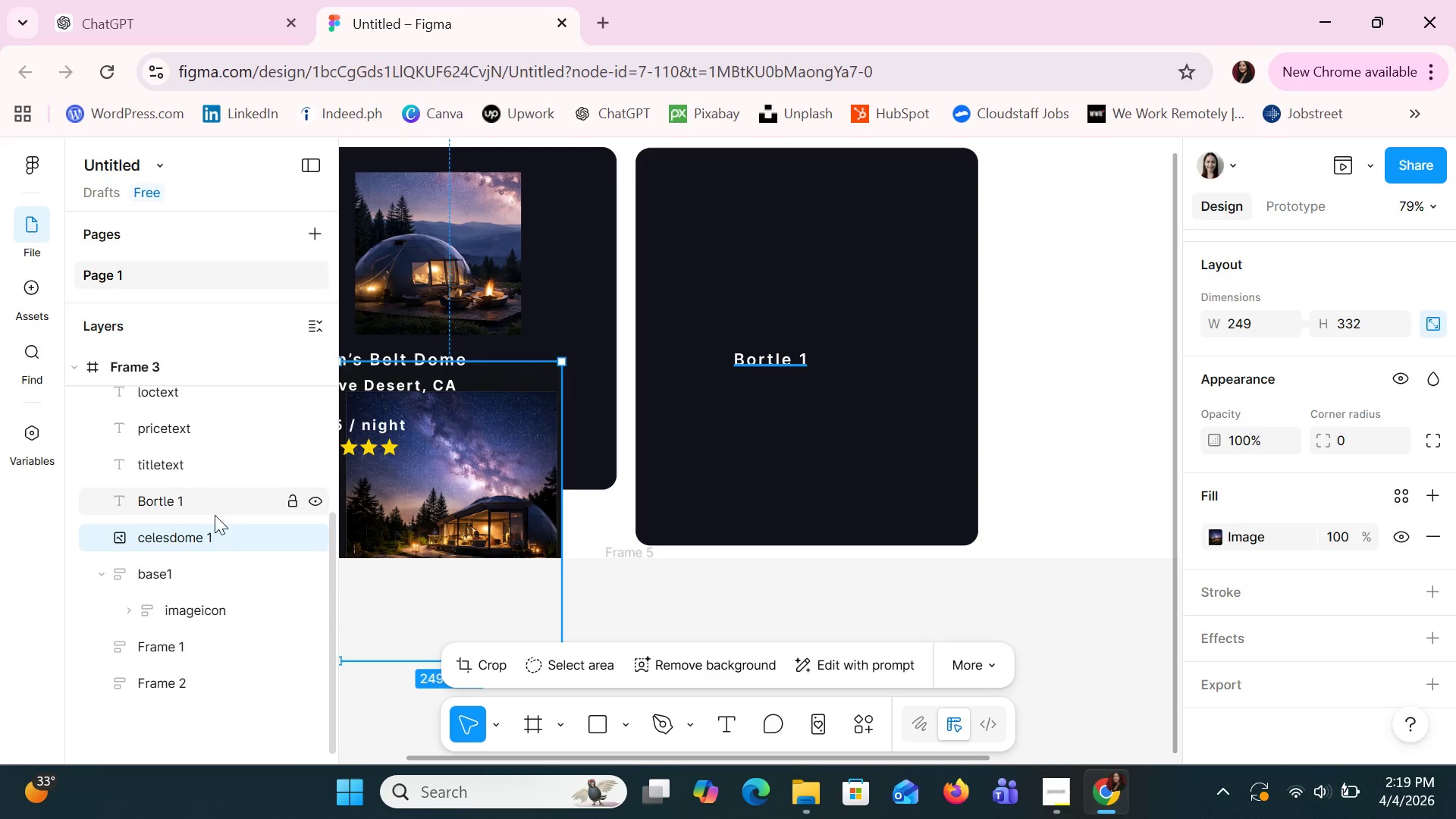 
left_click_drag(start_coordinate=[401, 508], to_coordinate=[792, 359])
 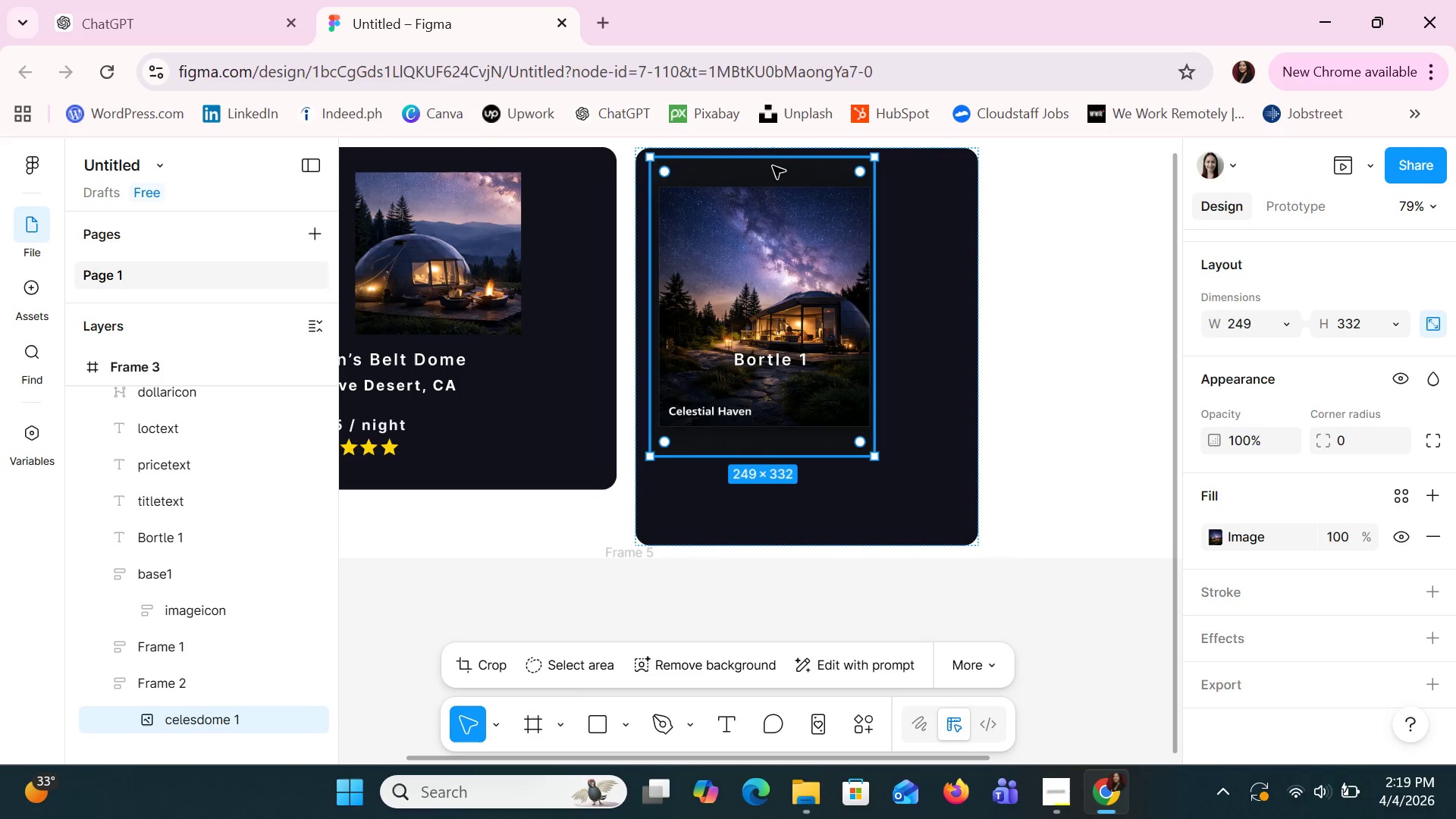 
left_click_drag(start_coordinate=[774, 158], to_coordinate=[764, 218])
 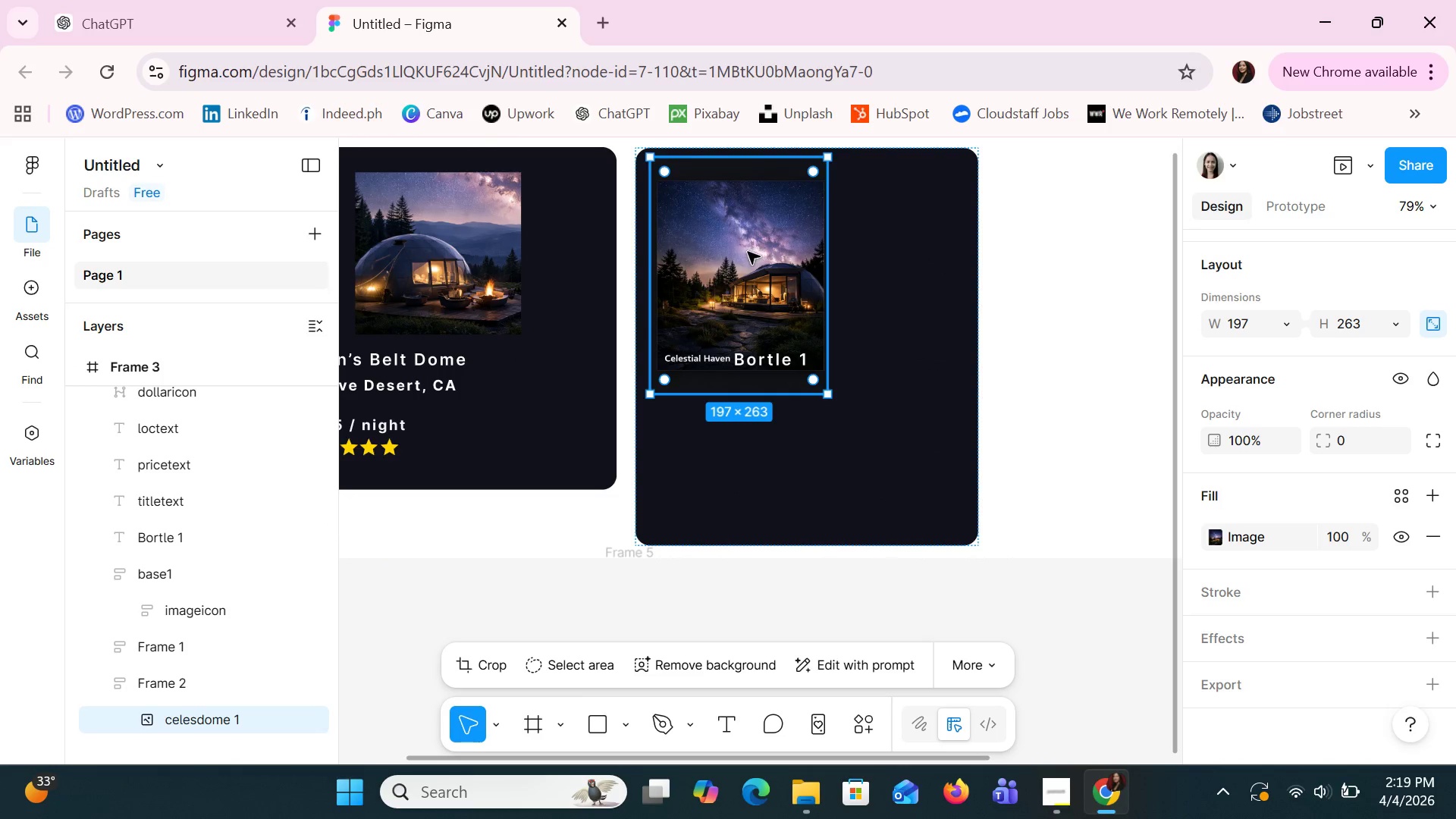 
left_click_drag(start_coordinate=[748, 252], to_coordinate=[806, 265])
 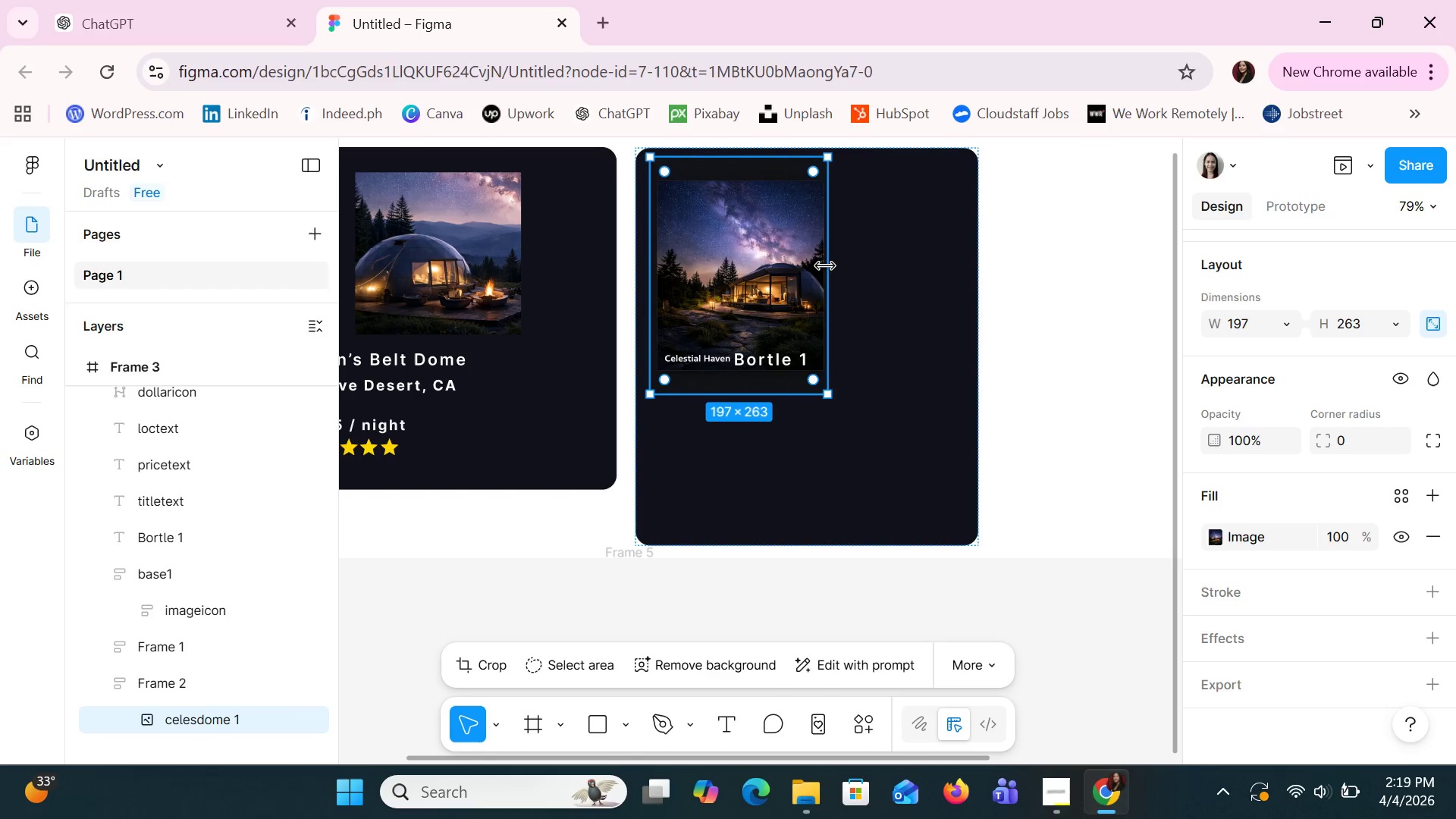 
left_click_drag(start_coordinate=[825, 266], to_coordinate=[959, 309])
 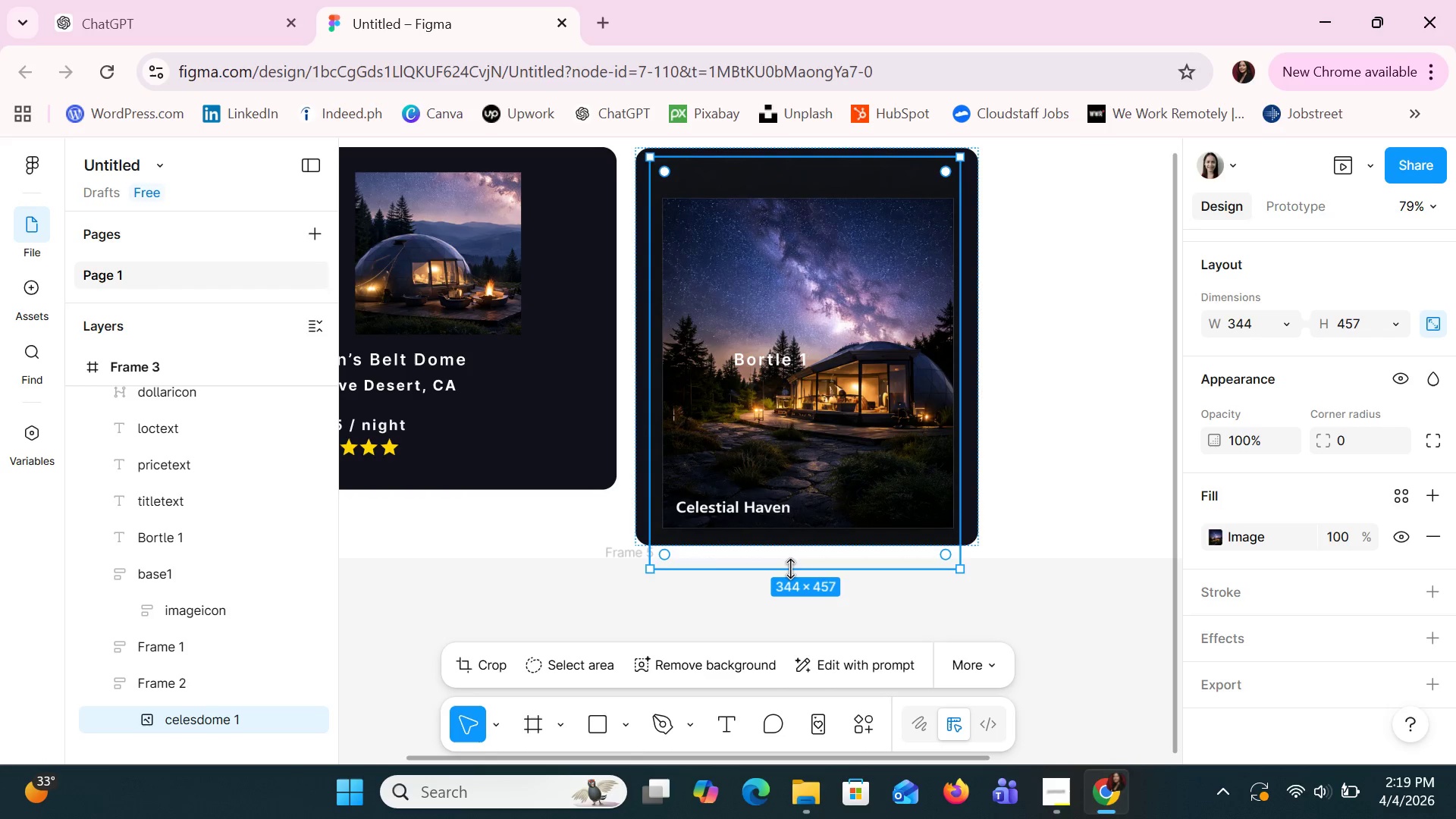 
left_click_drag(start_coordinate=[790, 570], to_coordinate=[789, 355])
 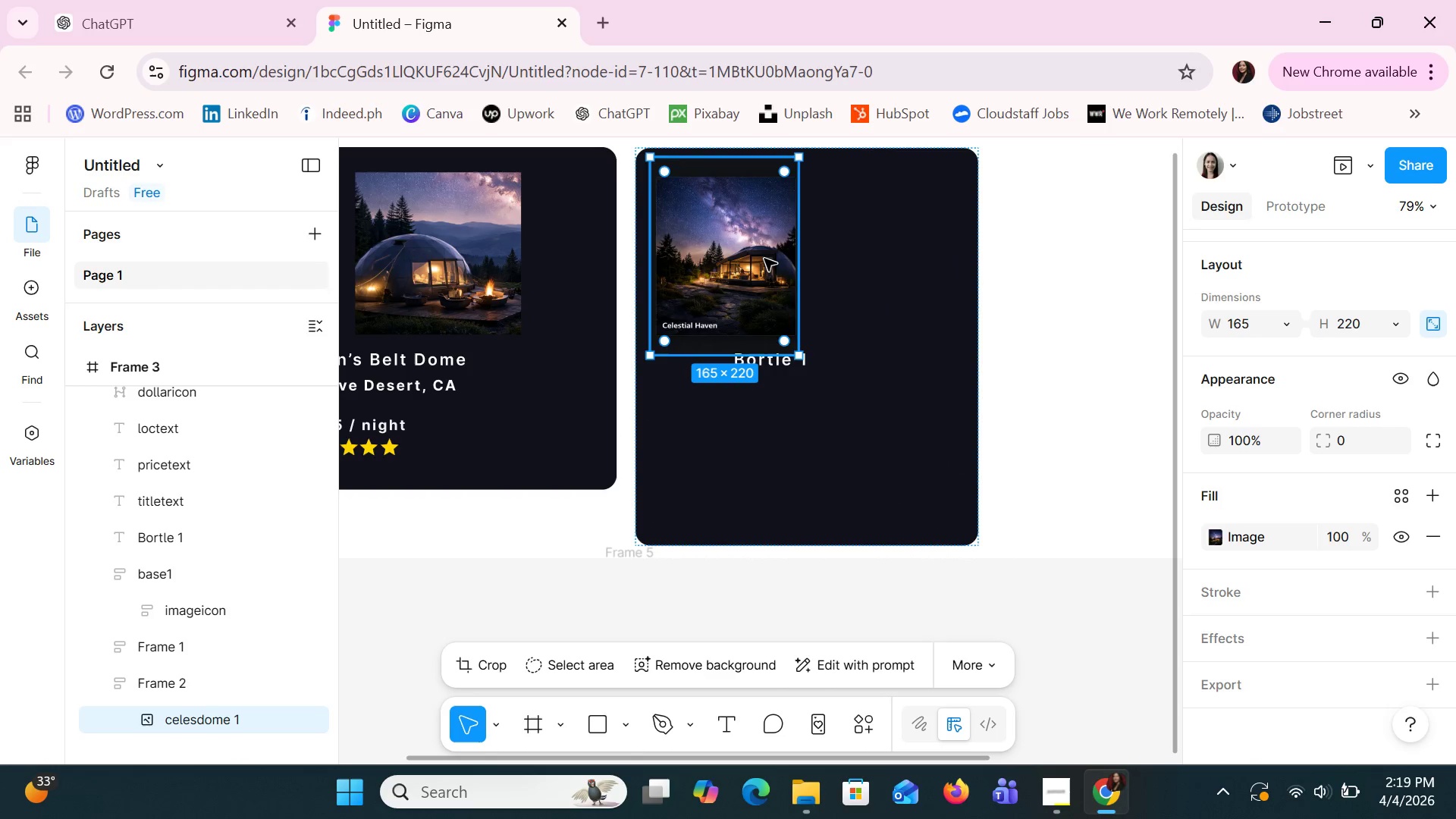 
left_click_drag(start_coordinate=[764, 259], to_coordinate=[797, 267])
 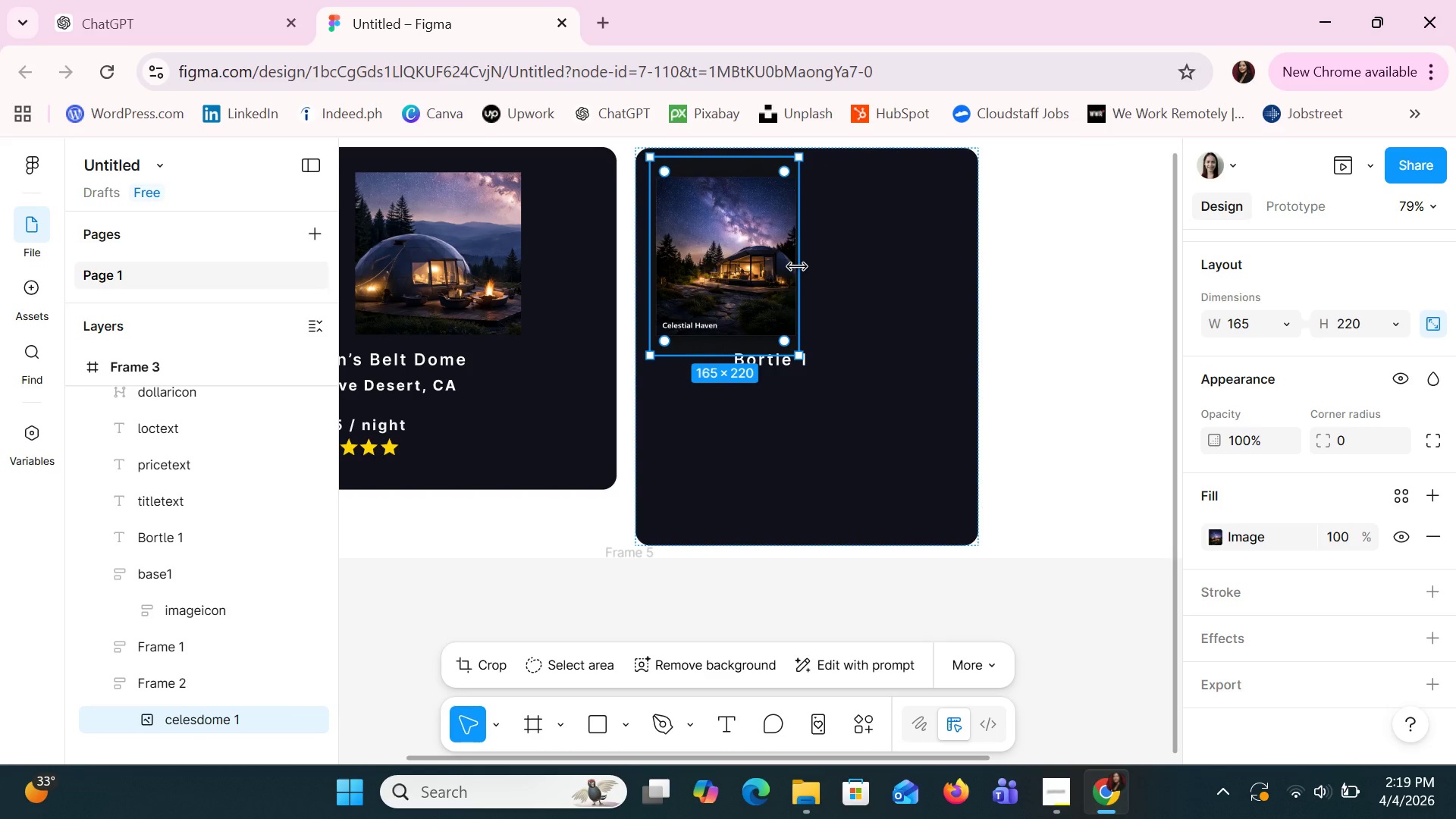 
wait(11.17)
 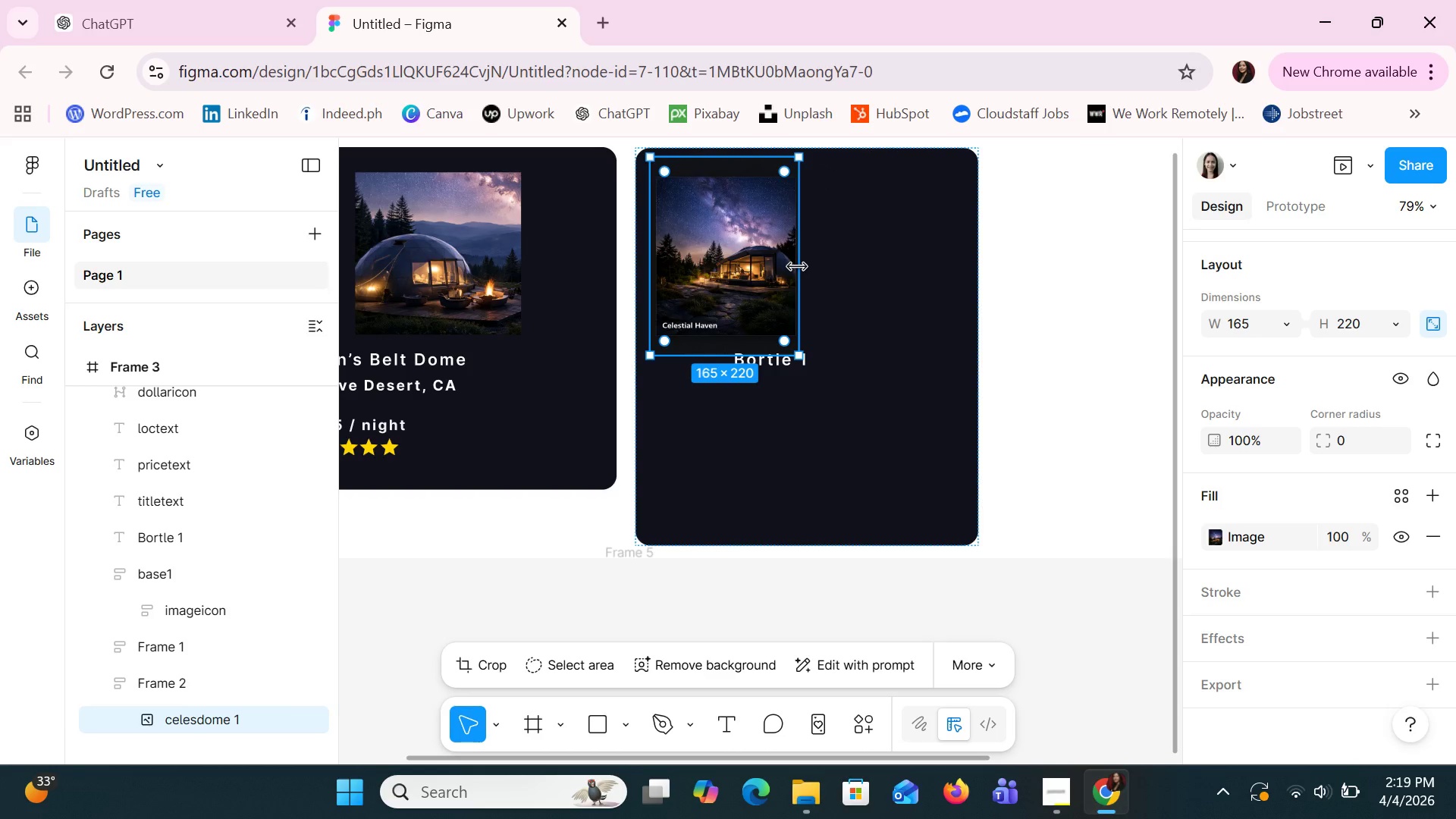 
left_click([763, 247])
 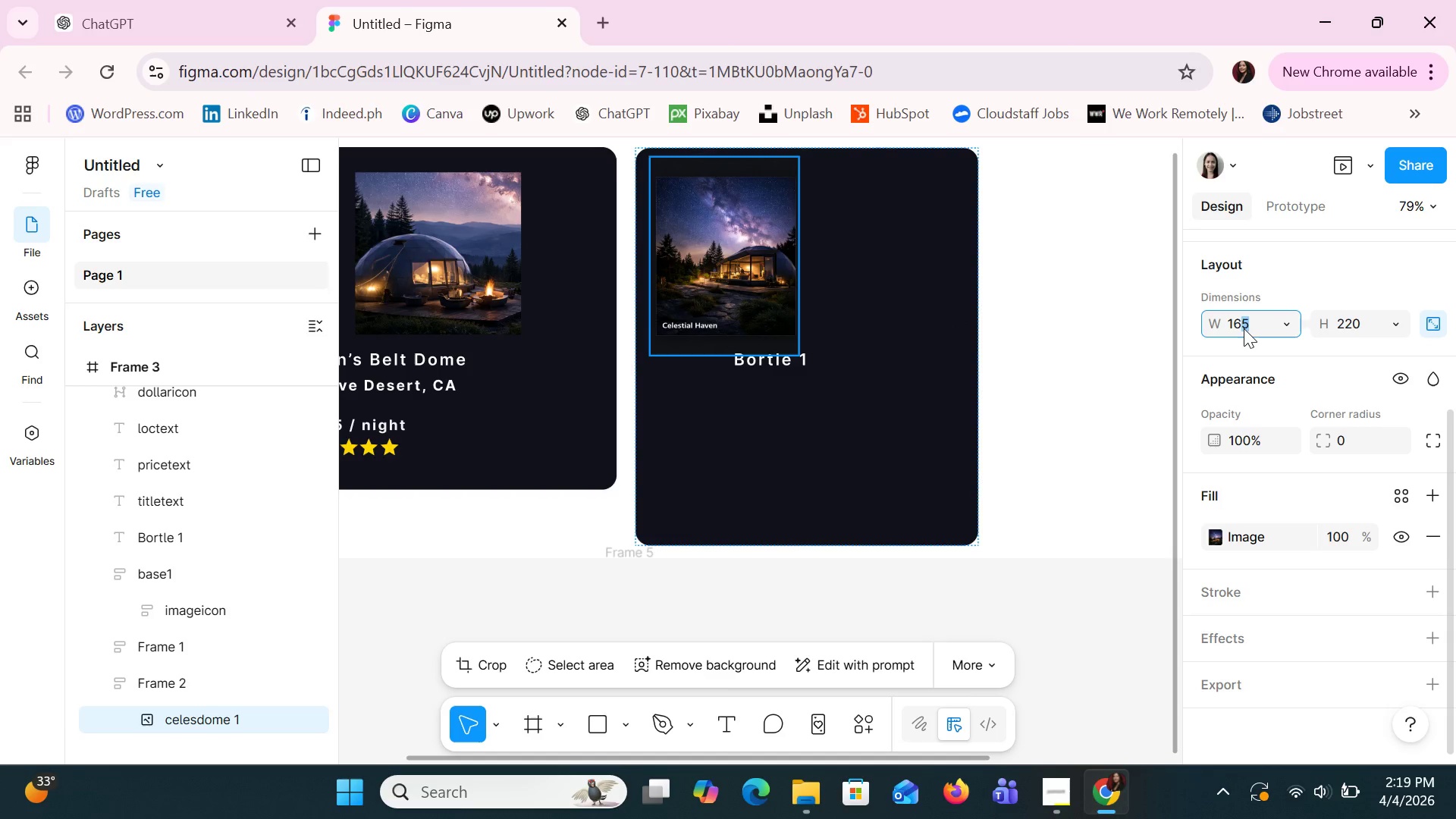 
double_click([1244, 328])
 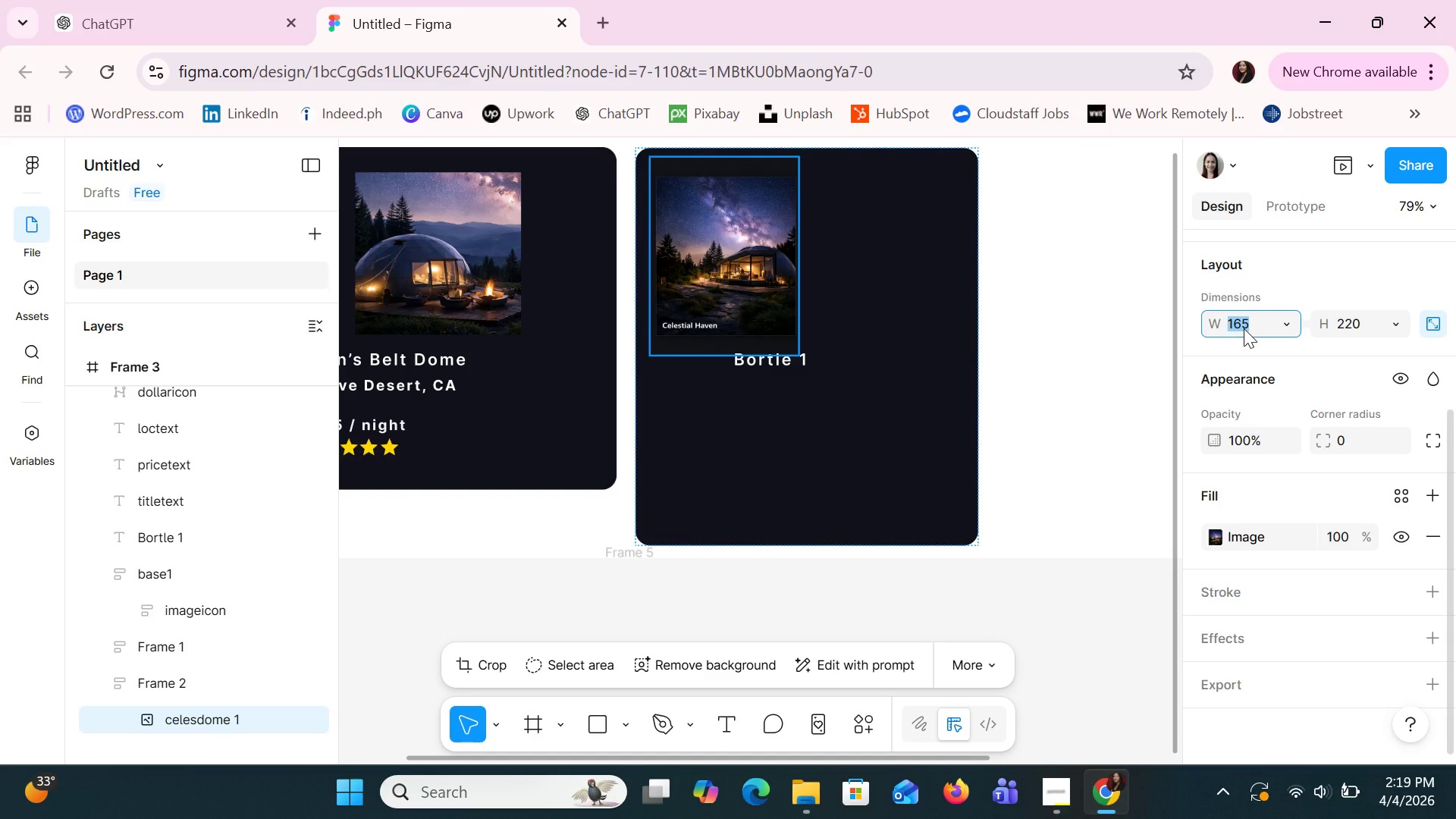 
triple_click([1244, 328])
 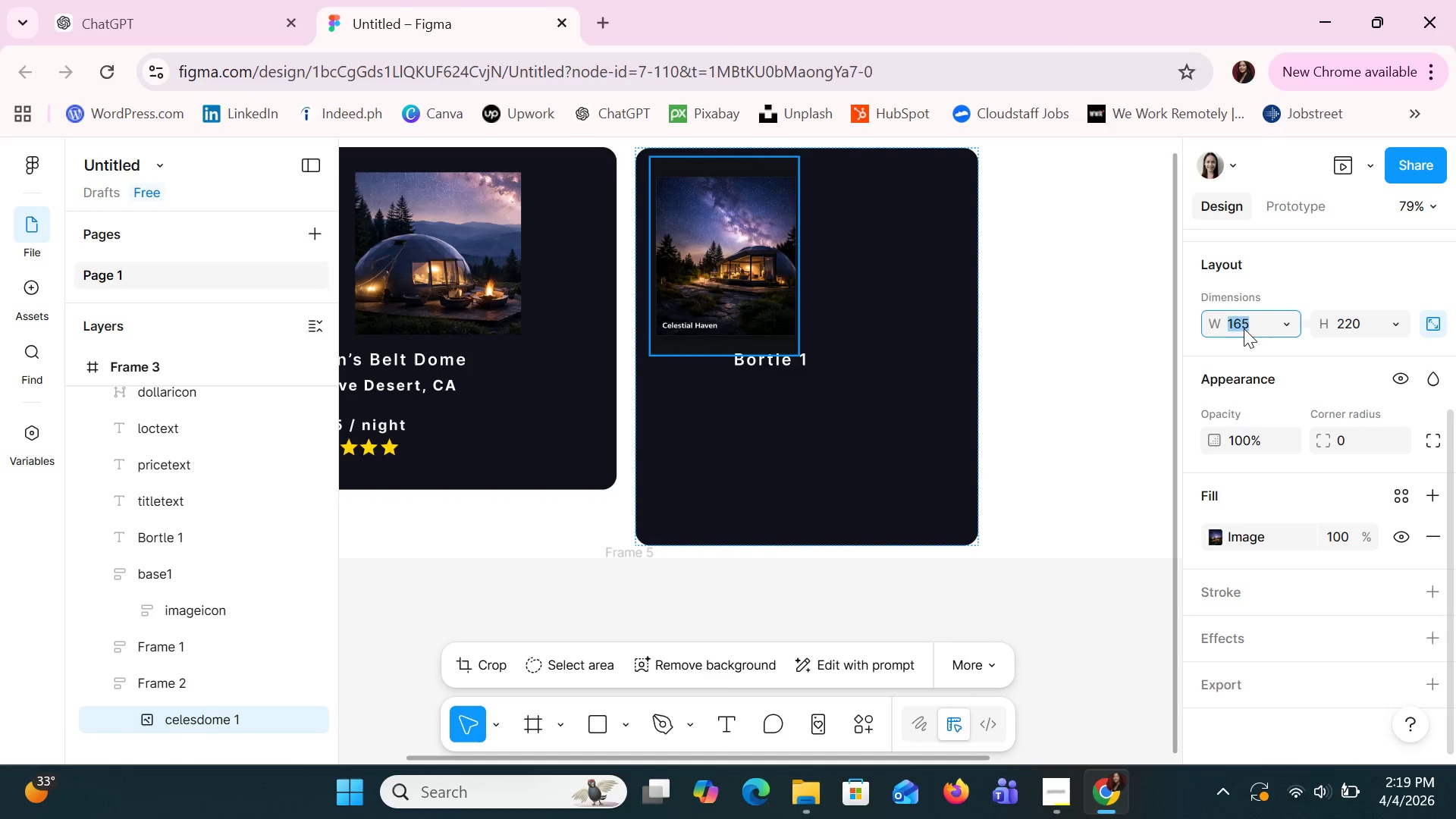 
type(240)
 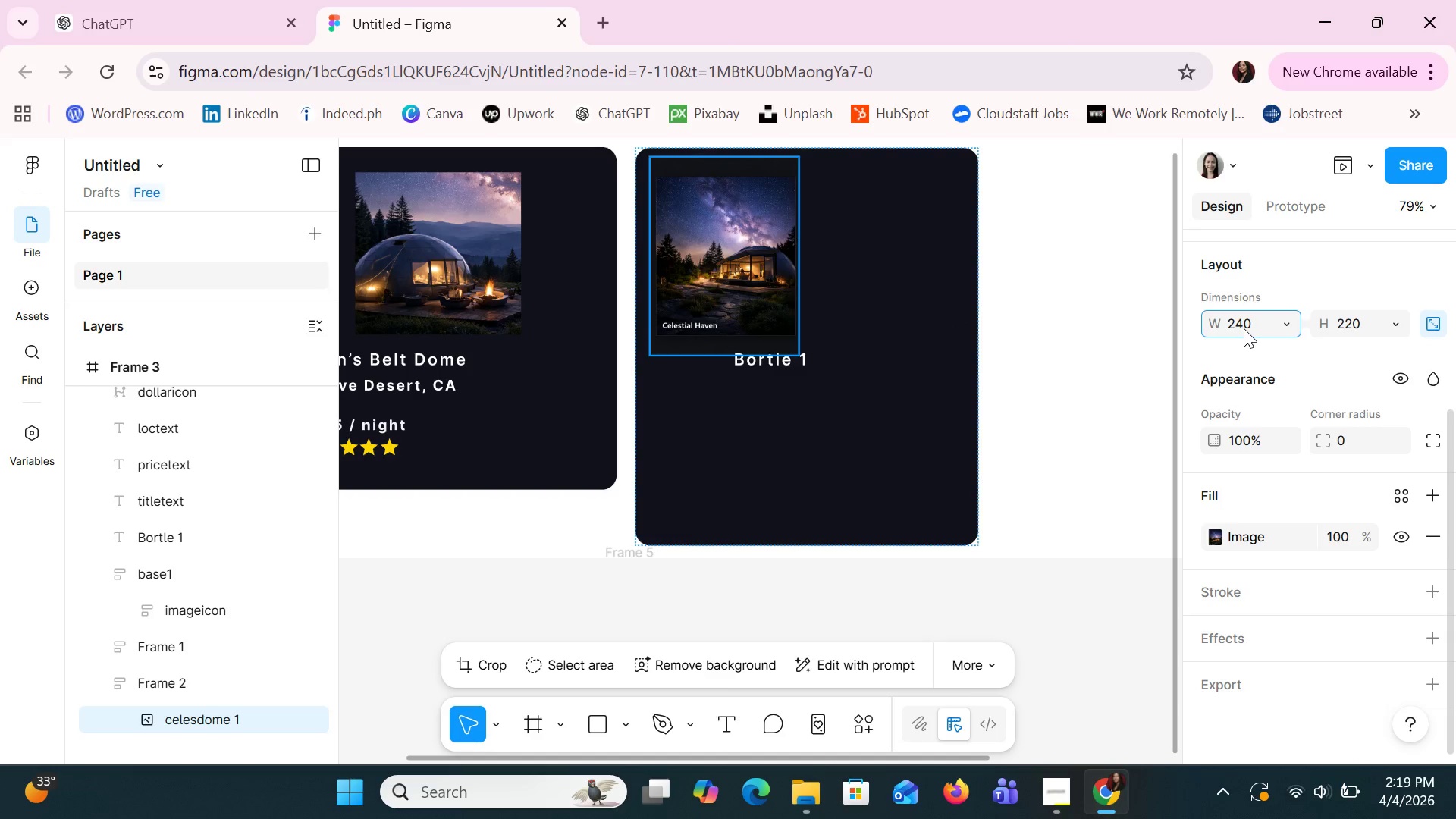 
key(Enter)
 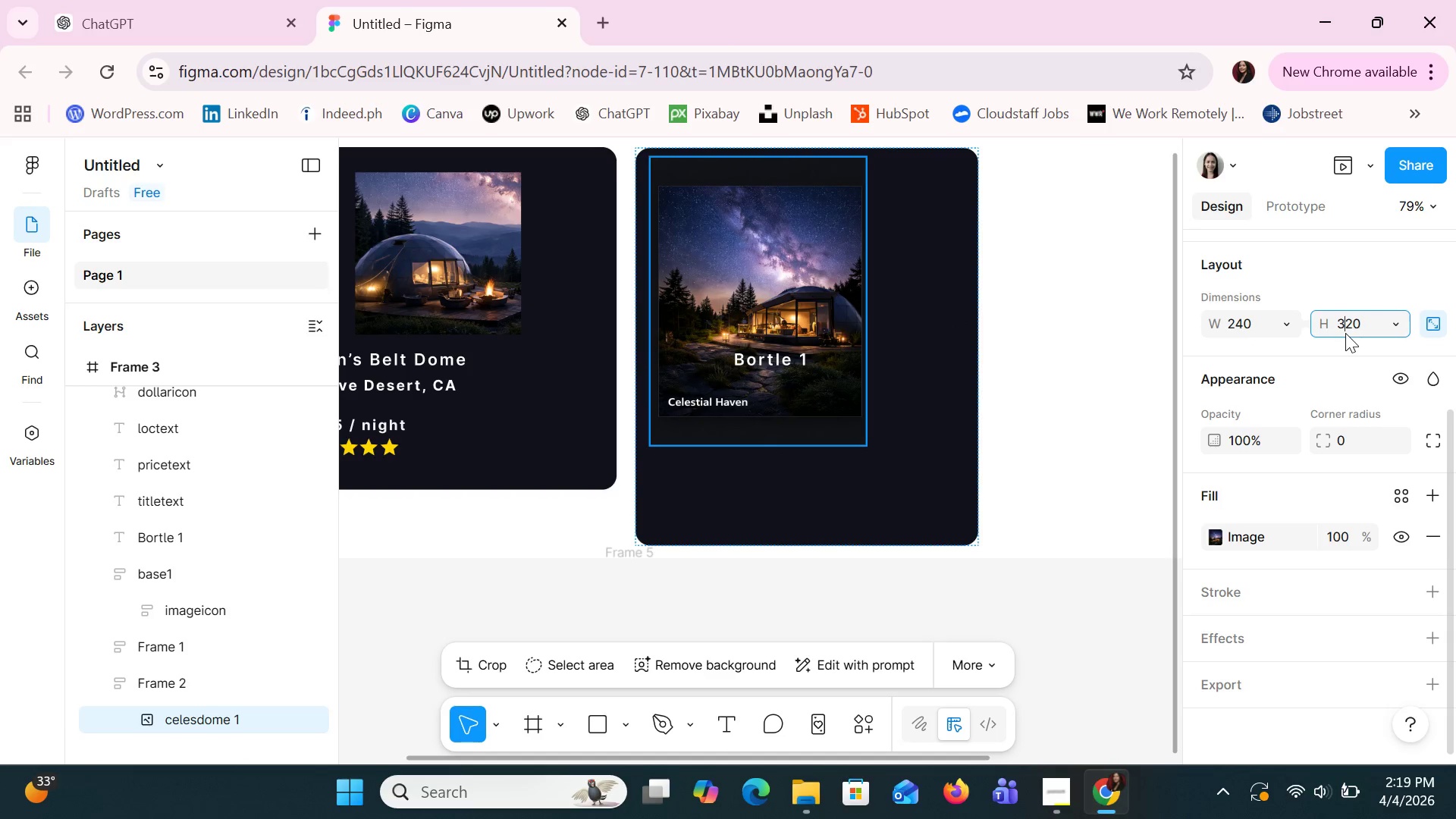 
left_click([1345, 333])
 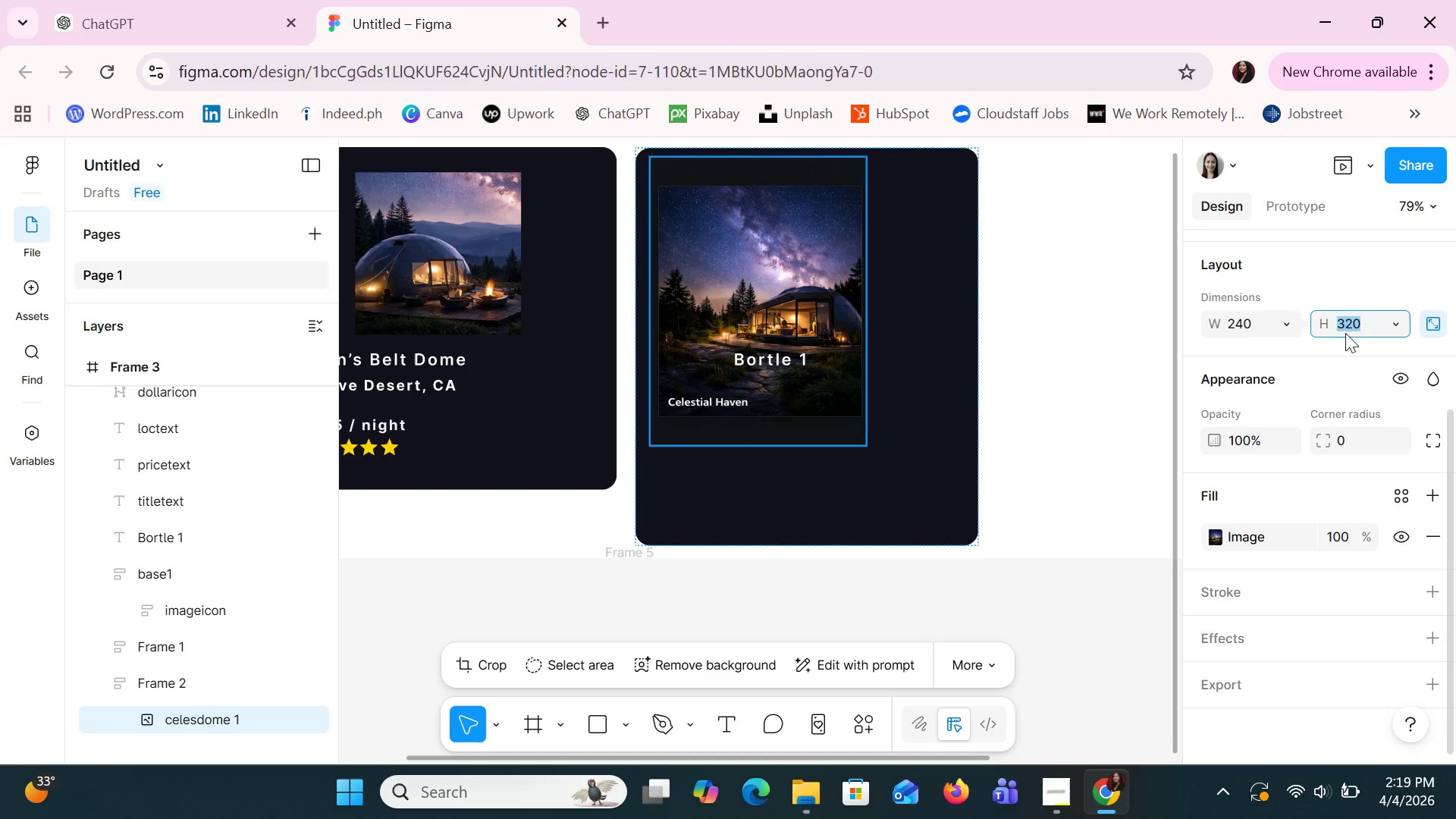 
double_click([1345, 333])
 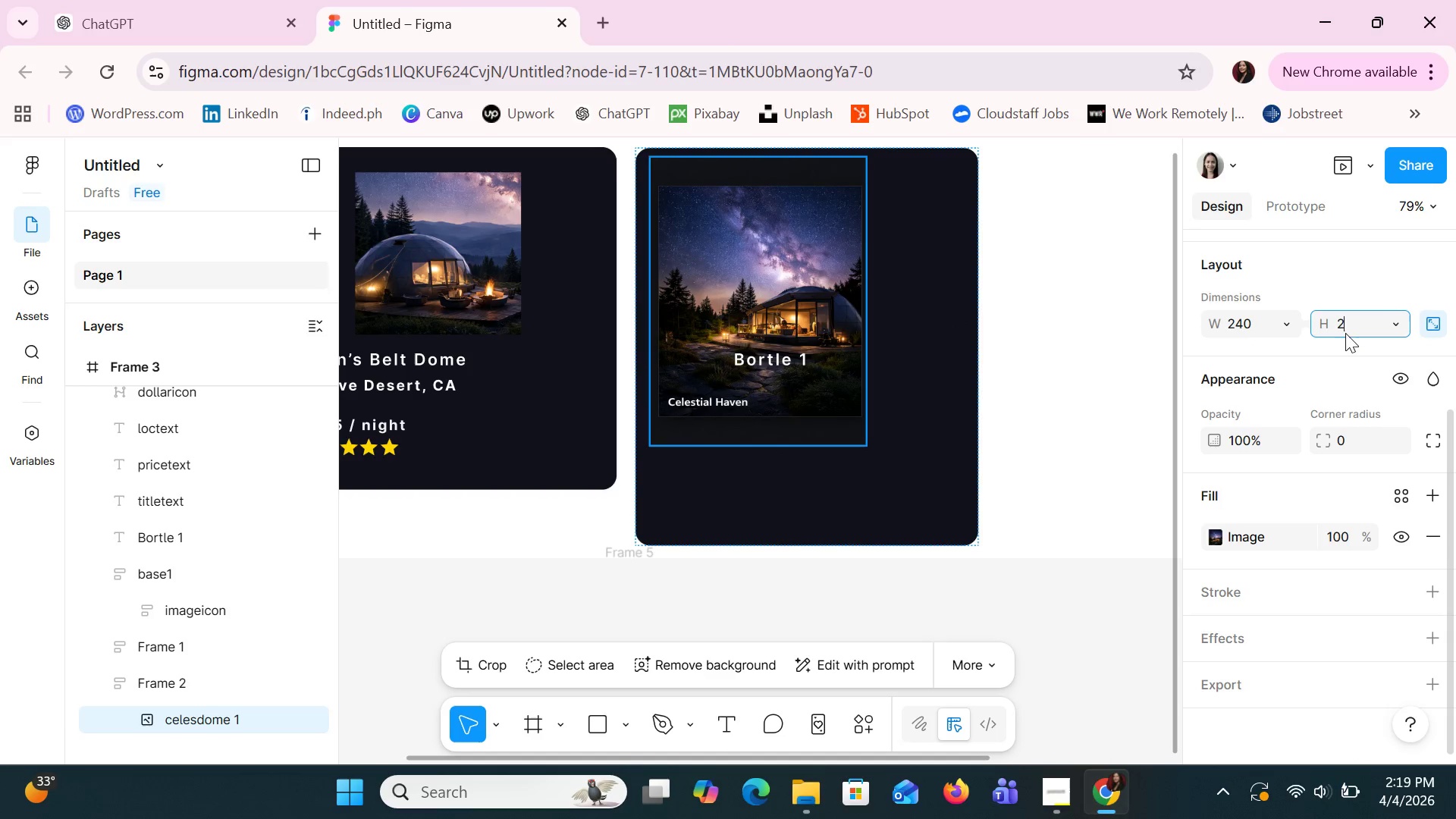 
type(260)
 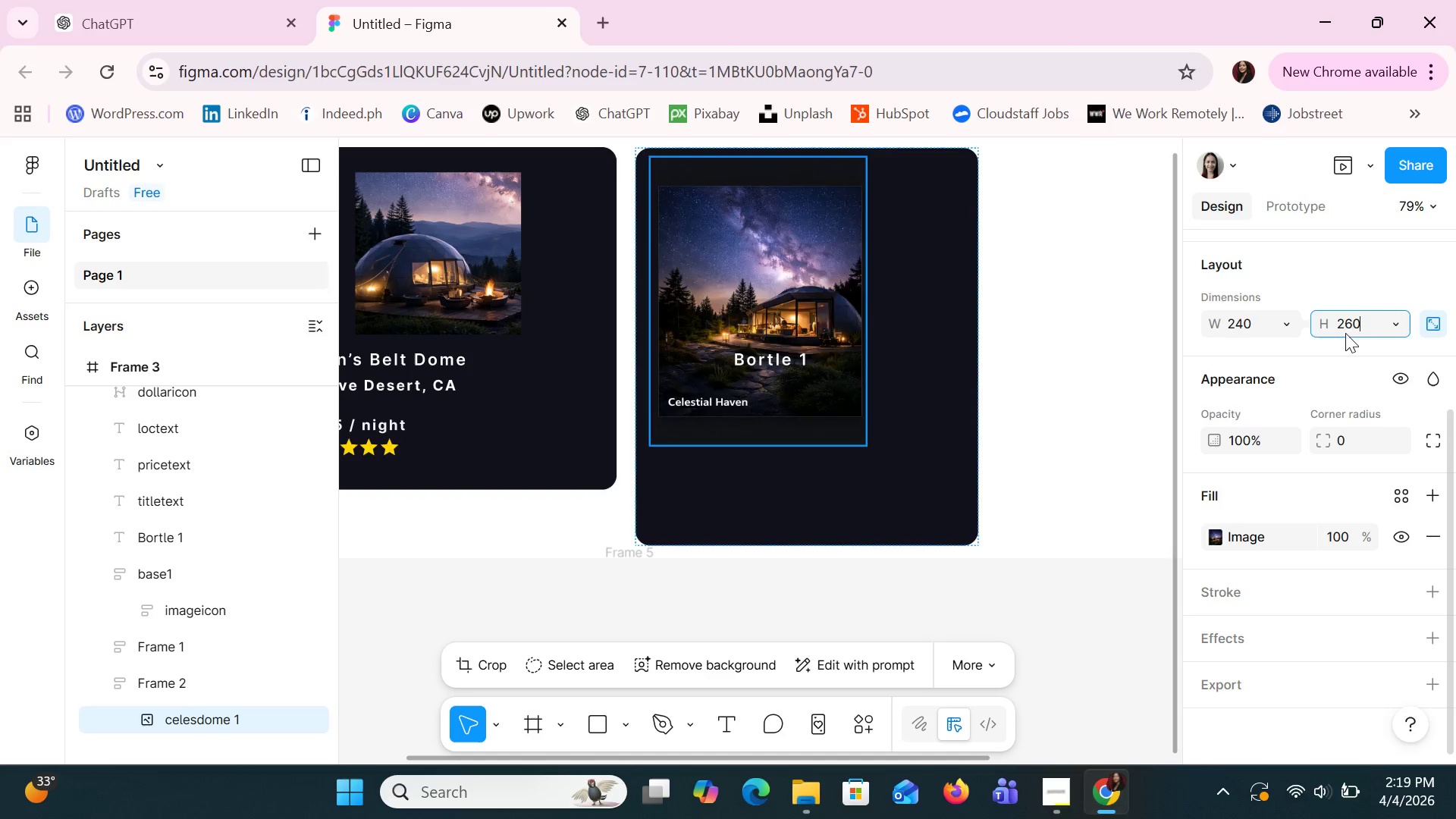 
key(Enter)
 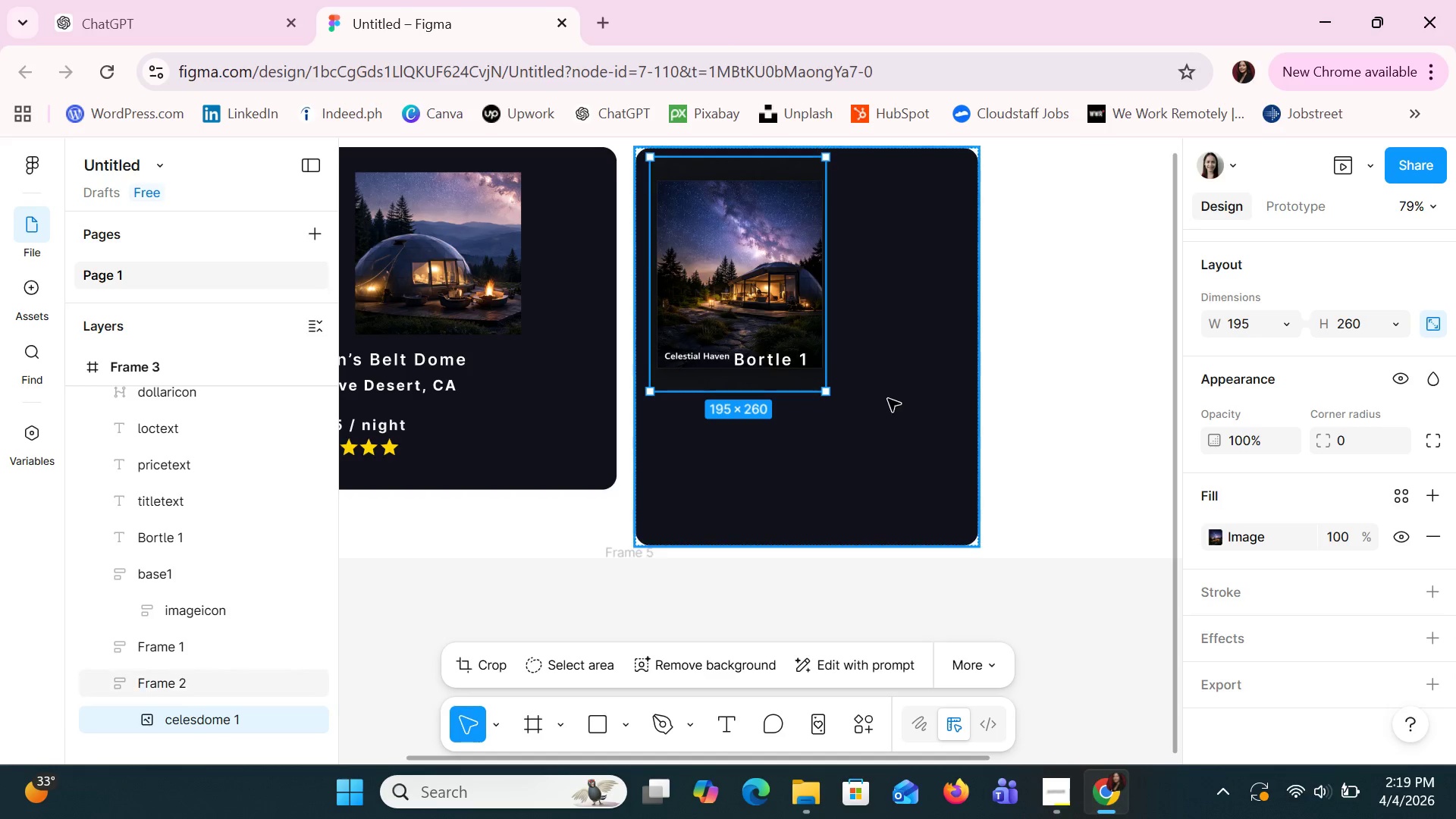 
mouse_move([736, 350])
 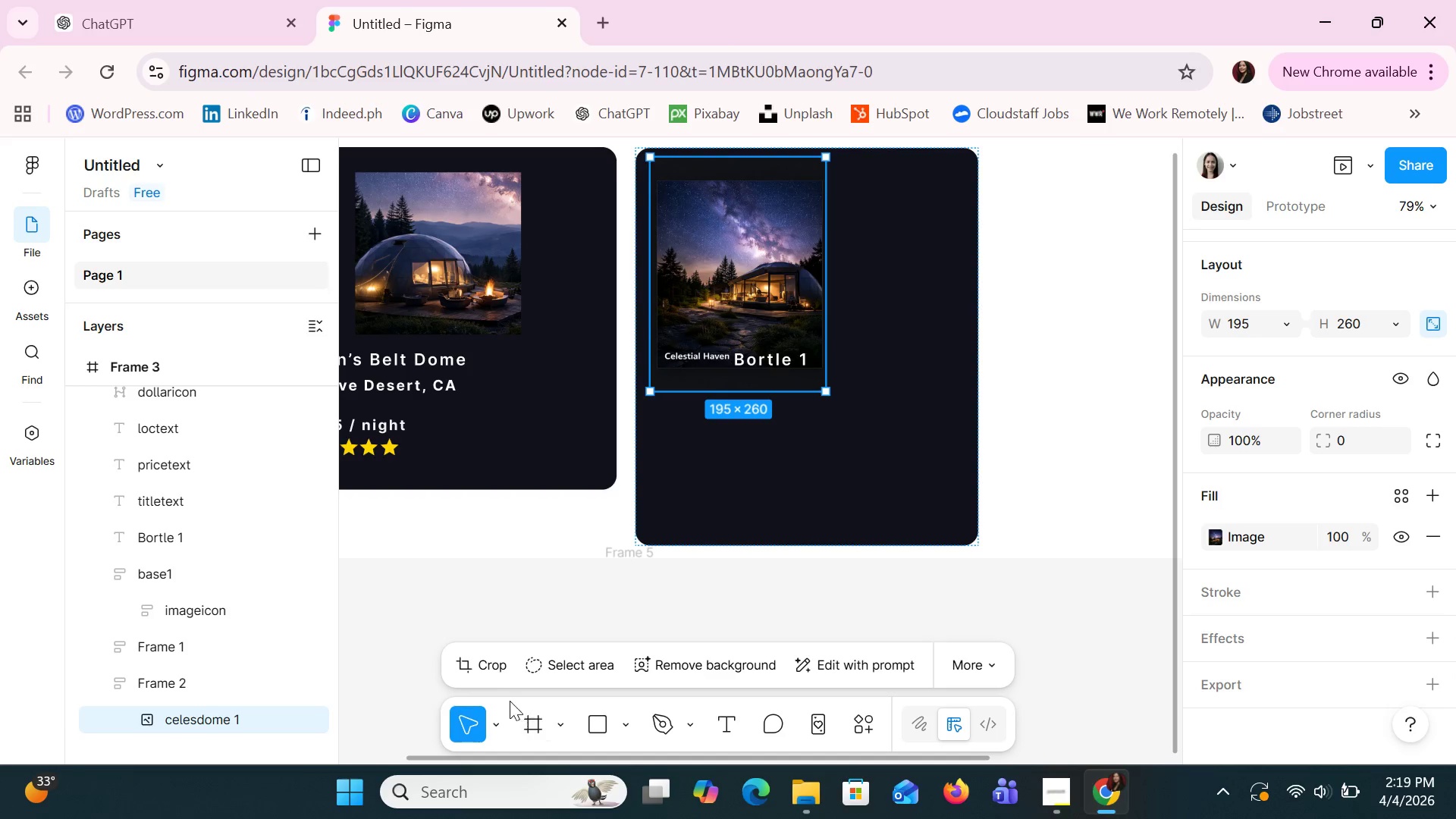 
left_click([485, 674])
 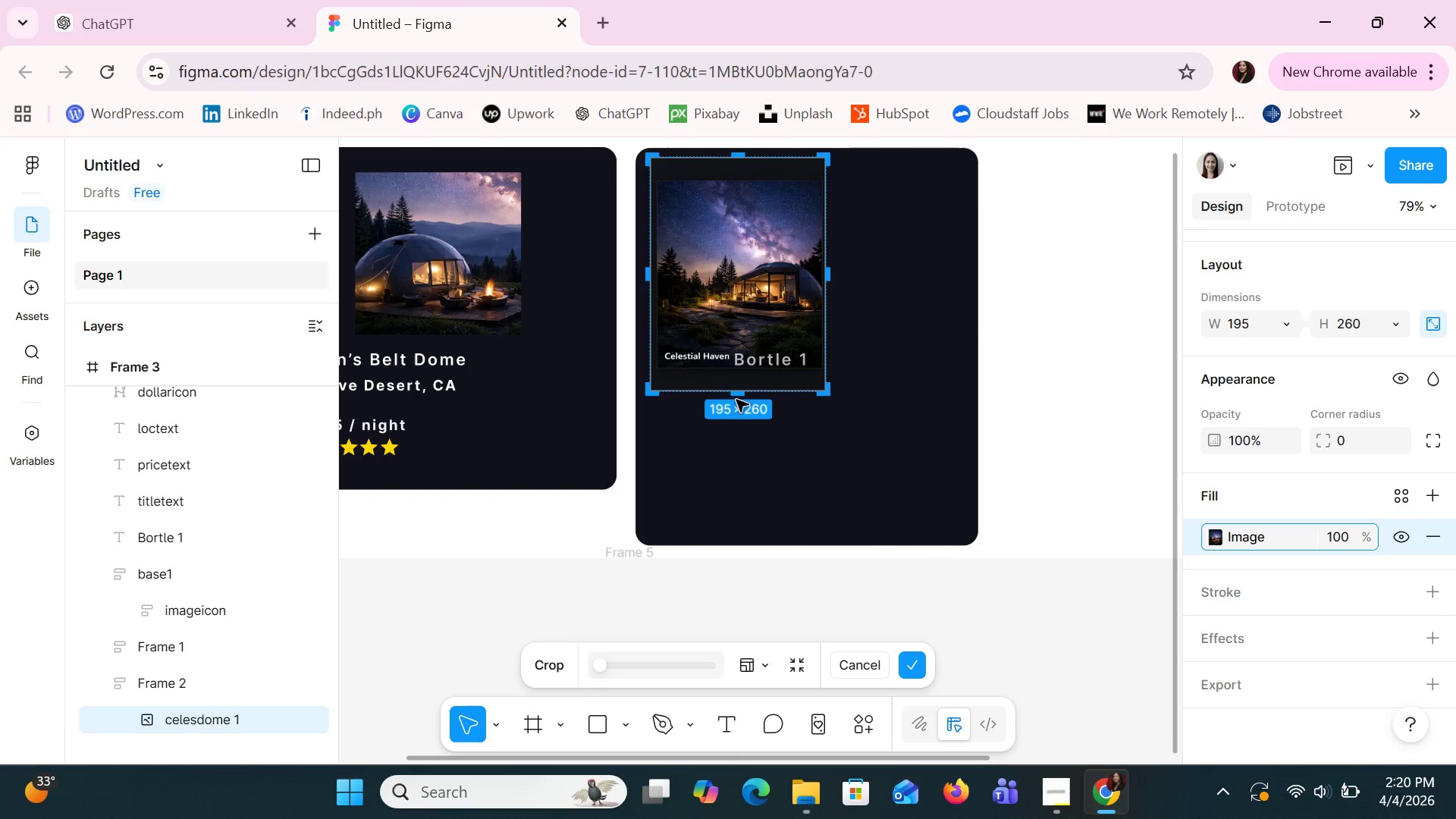 
left_click_drag(start_coordinate=[733, 396], to_coordinate=[726, 338])
 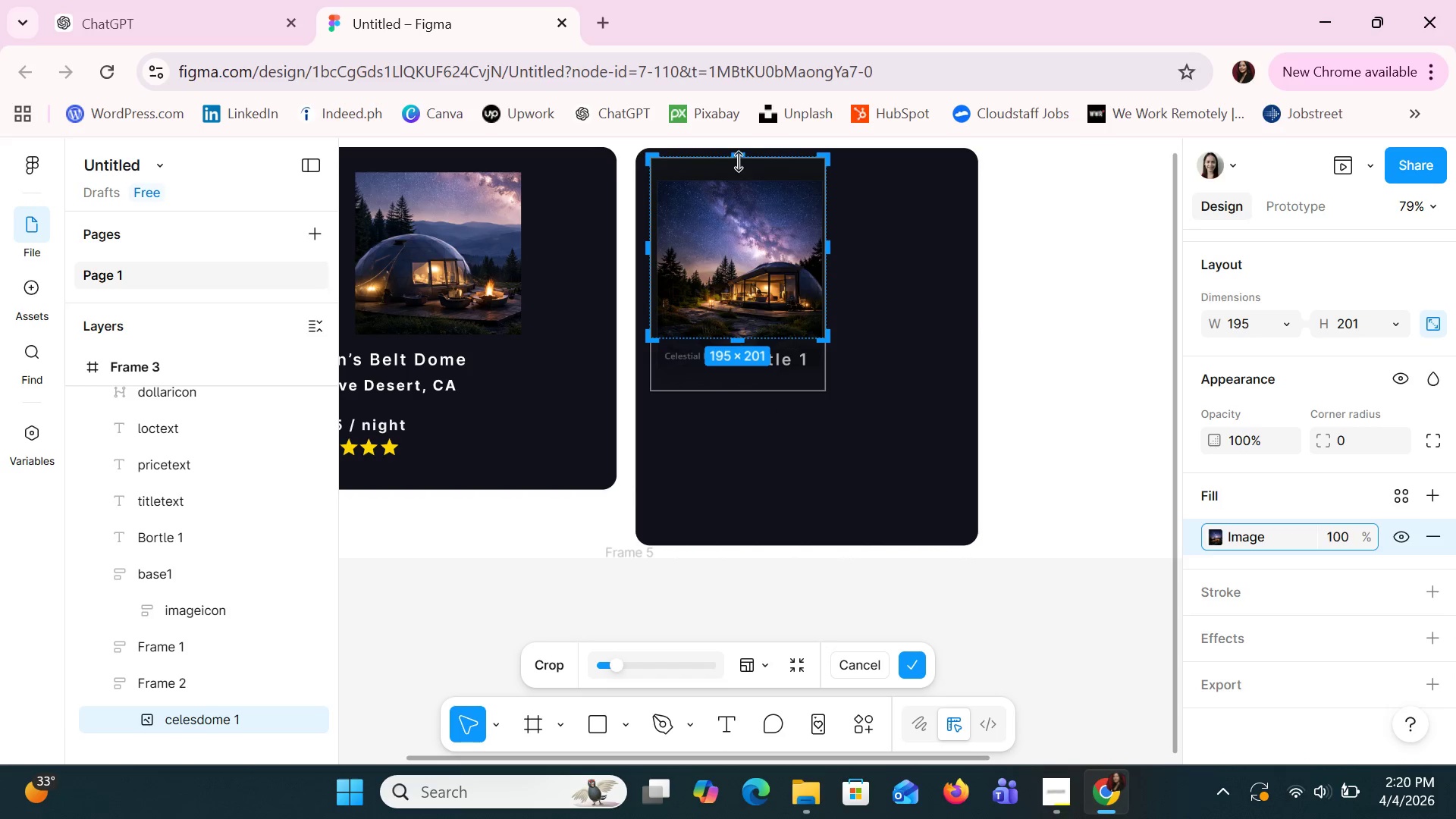 
left_click_drag(start_coordinate=[736, 155], to_coordinate=[733, 182])
 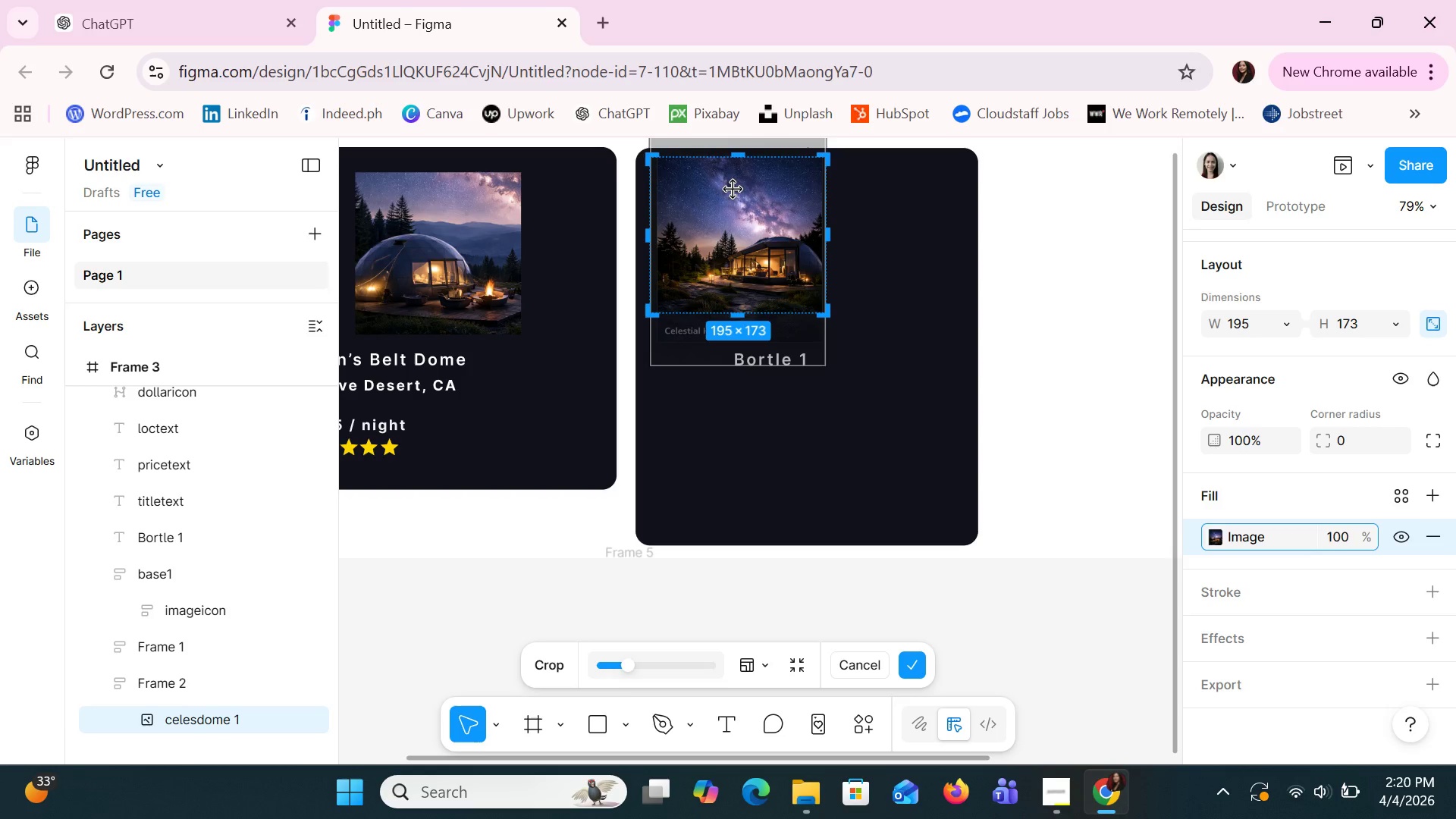 
key(Enter)
 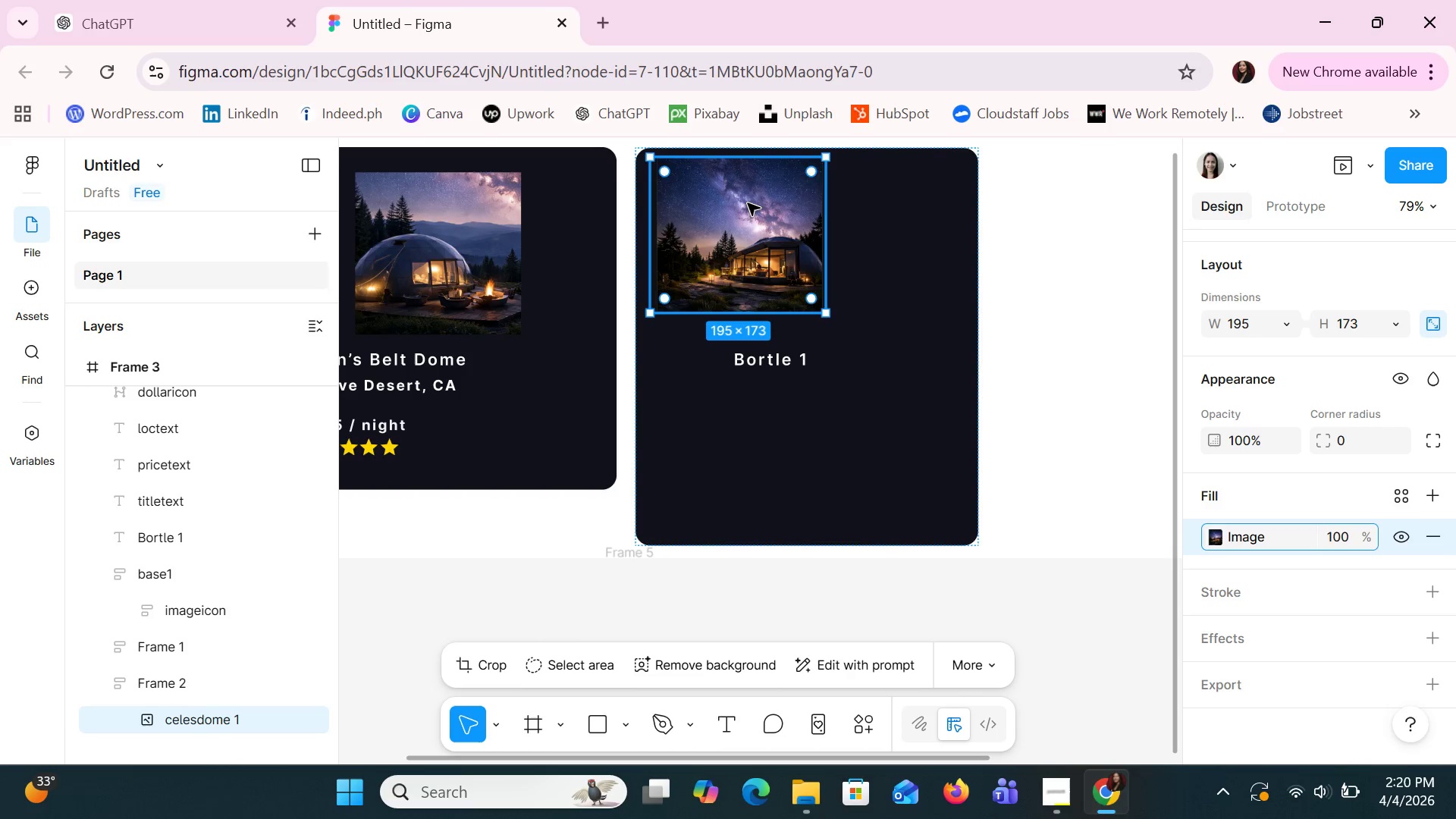 
left_click([748, 203])
 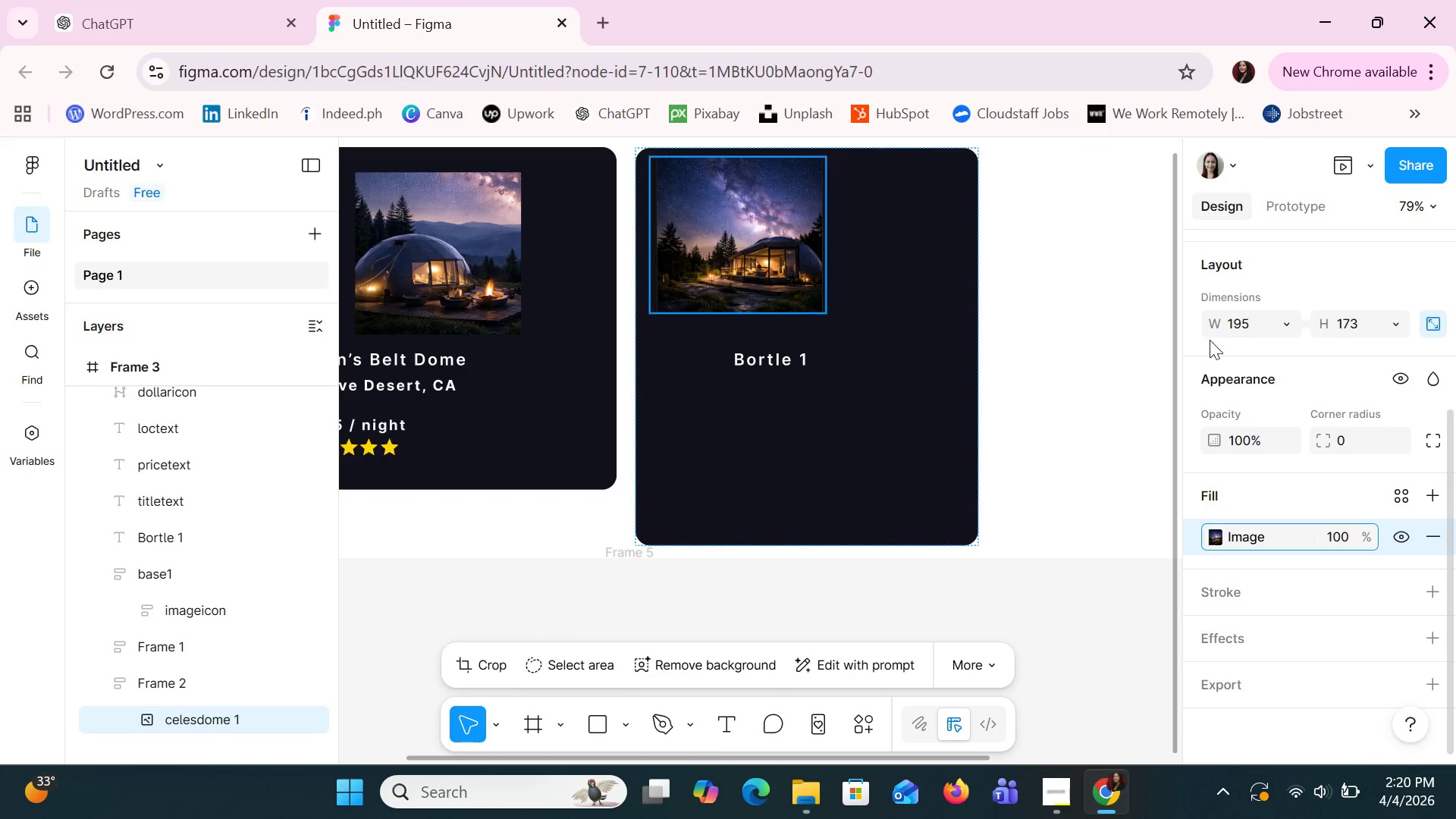 
left_click([1235, 319])
 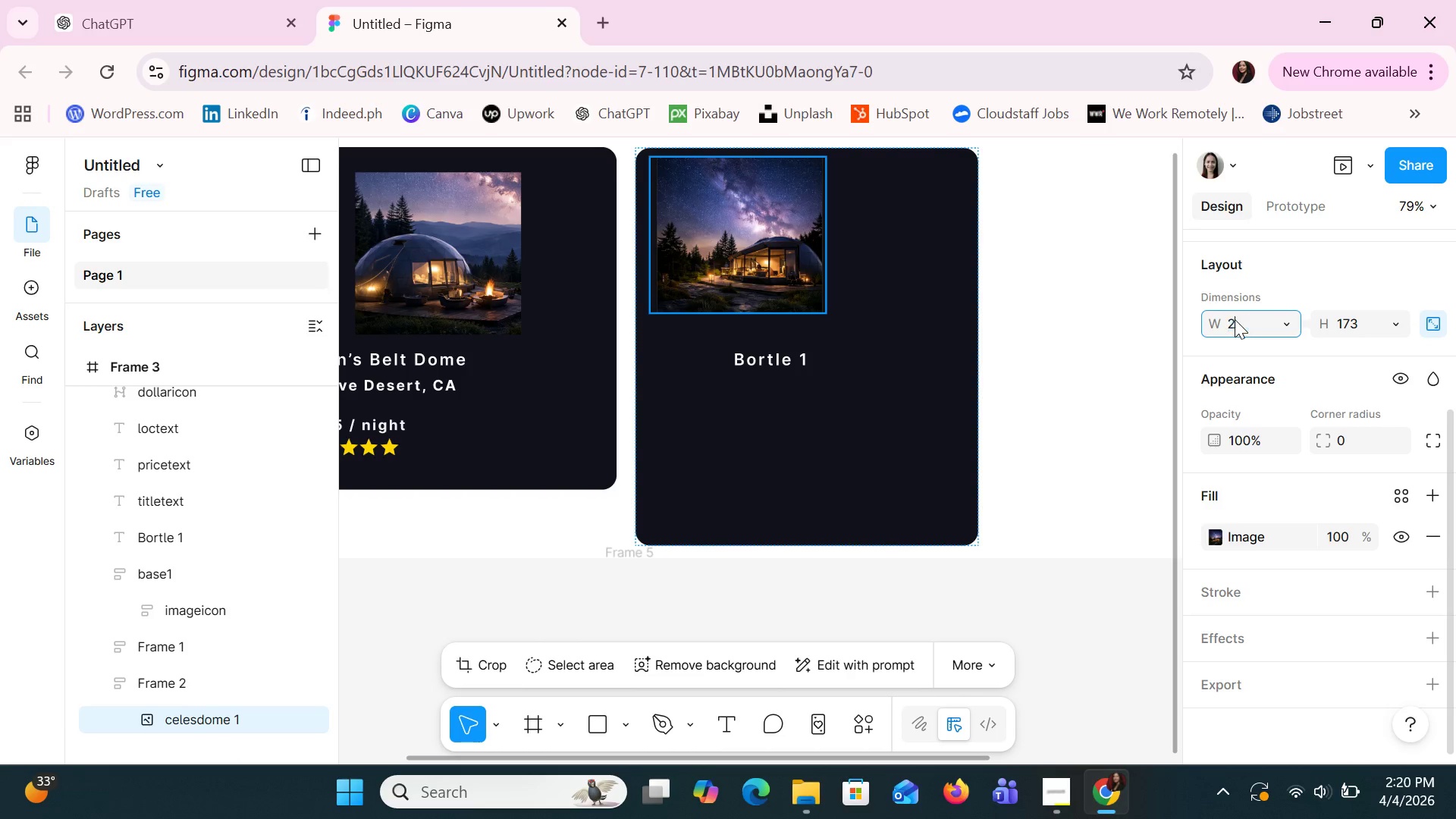 
type(24)
 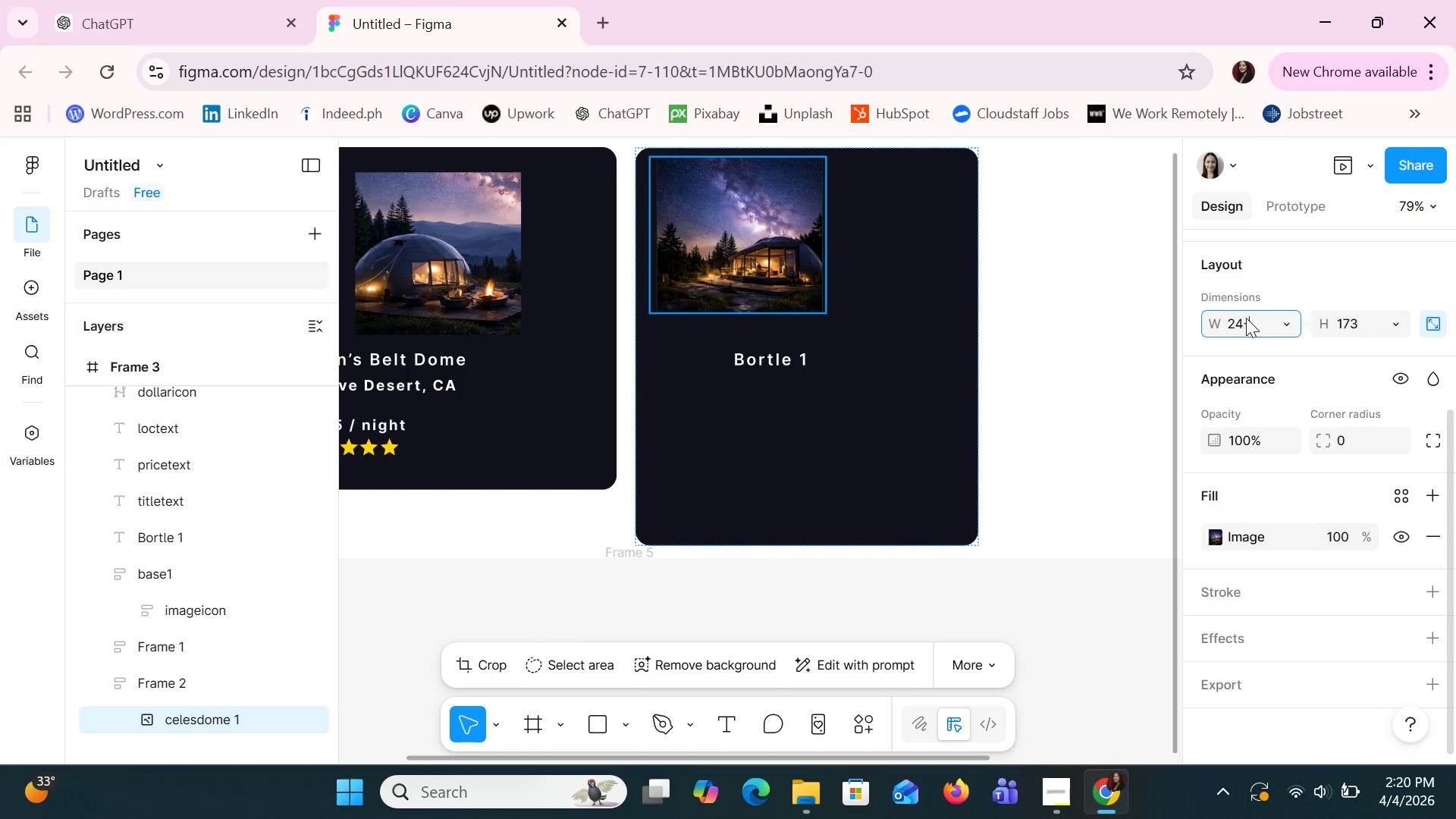 
key(Minus)
 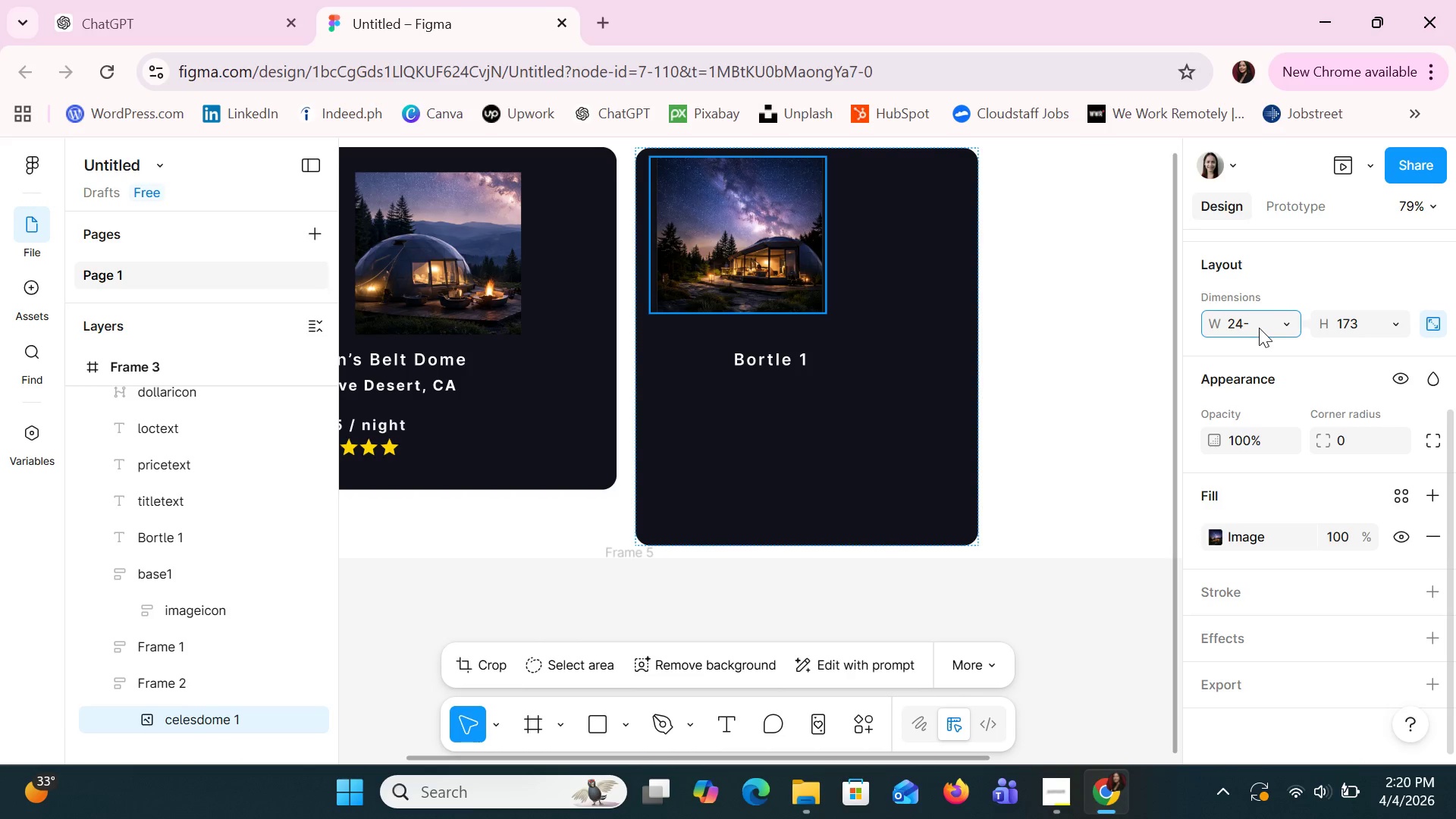 
key(Backspace)
 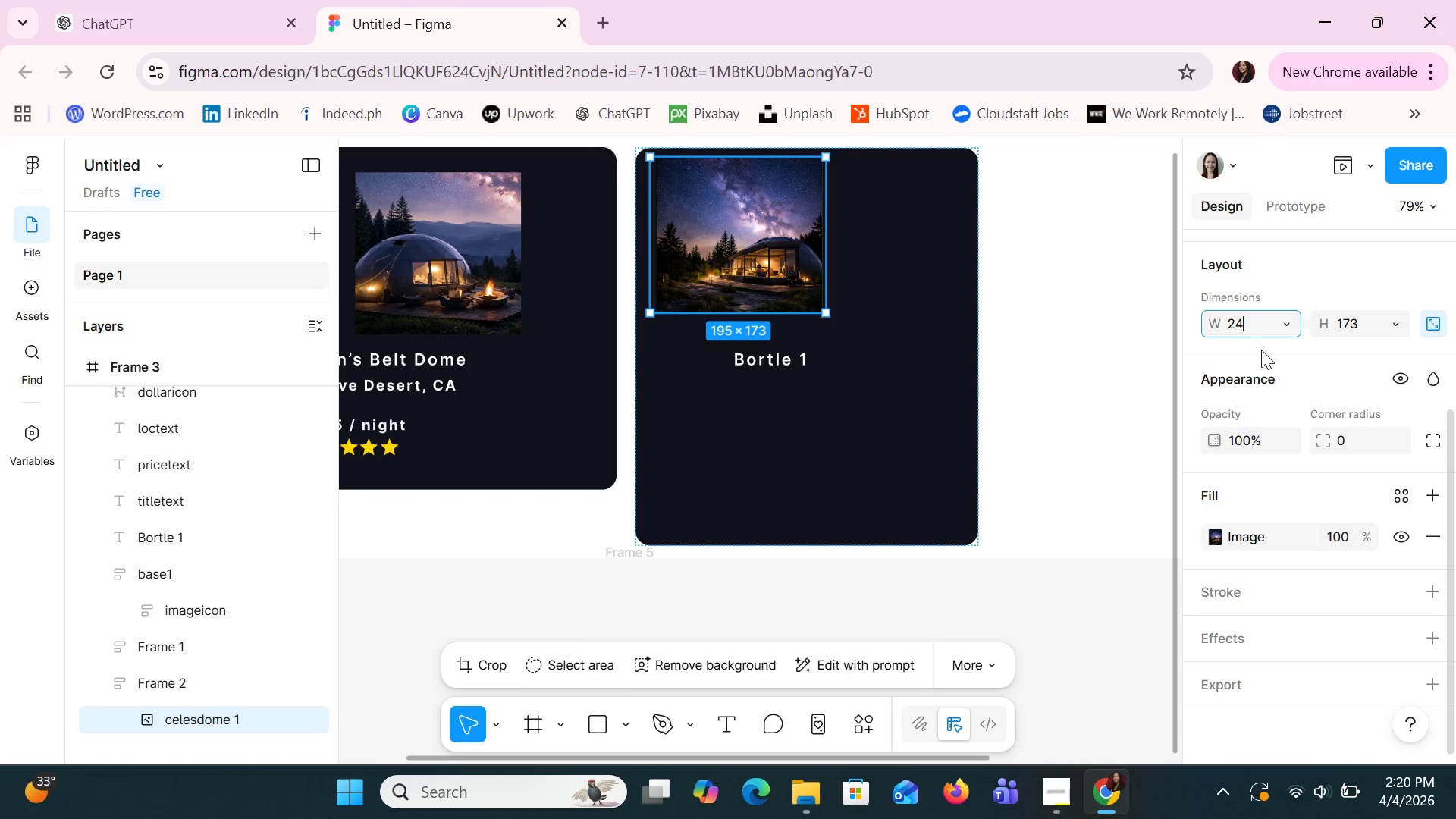 
key(0)
 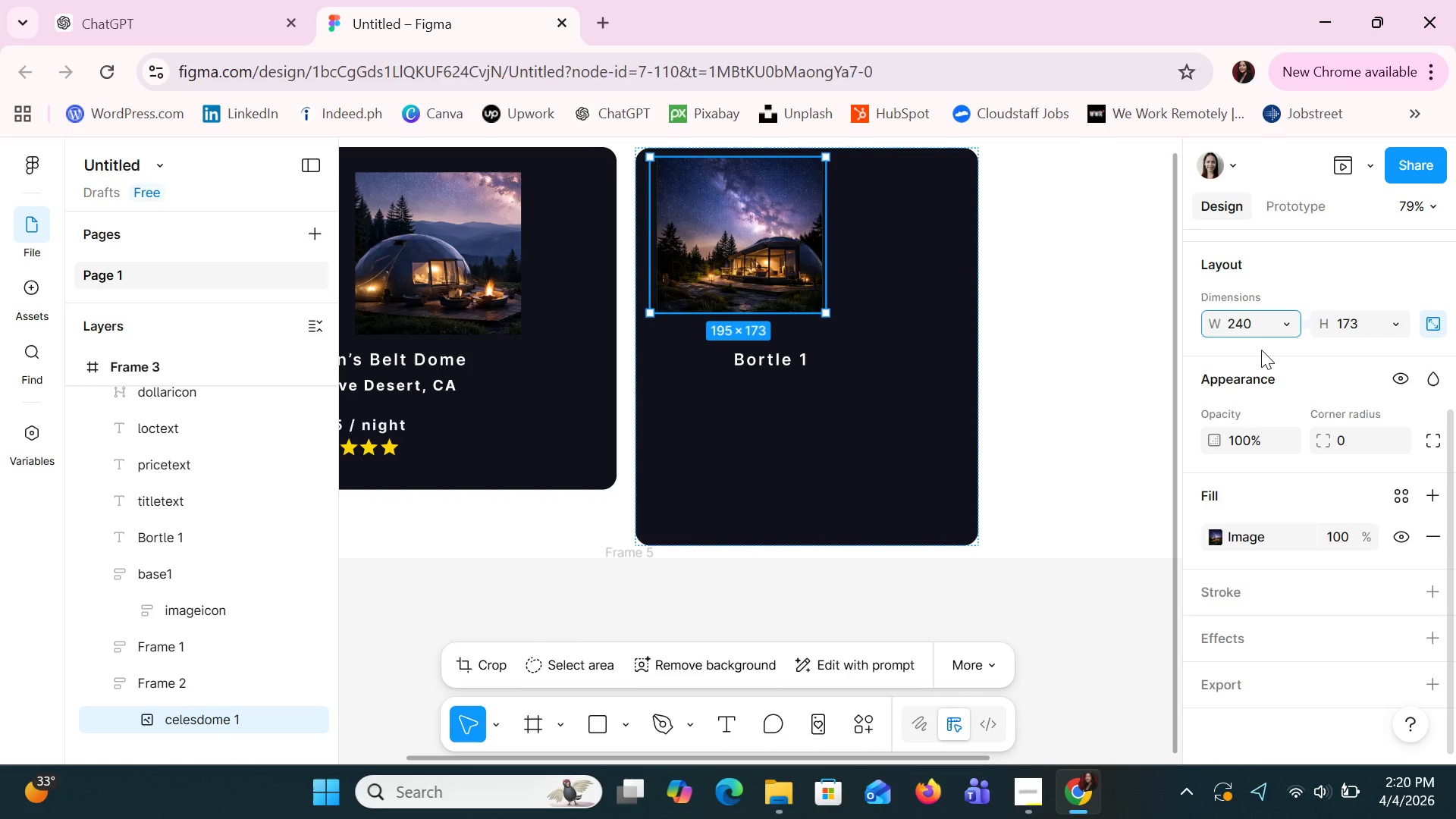 
key(Enter)
 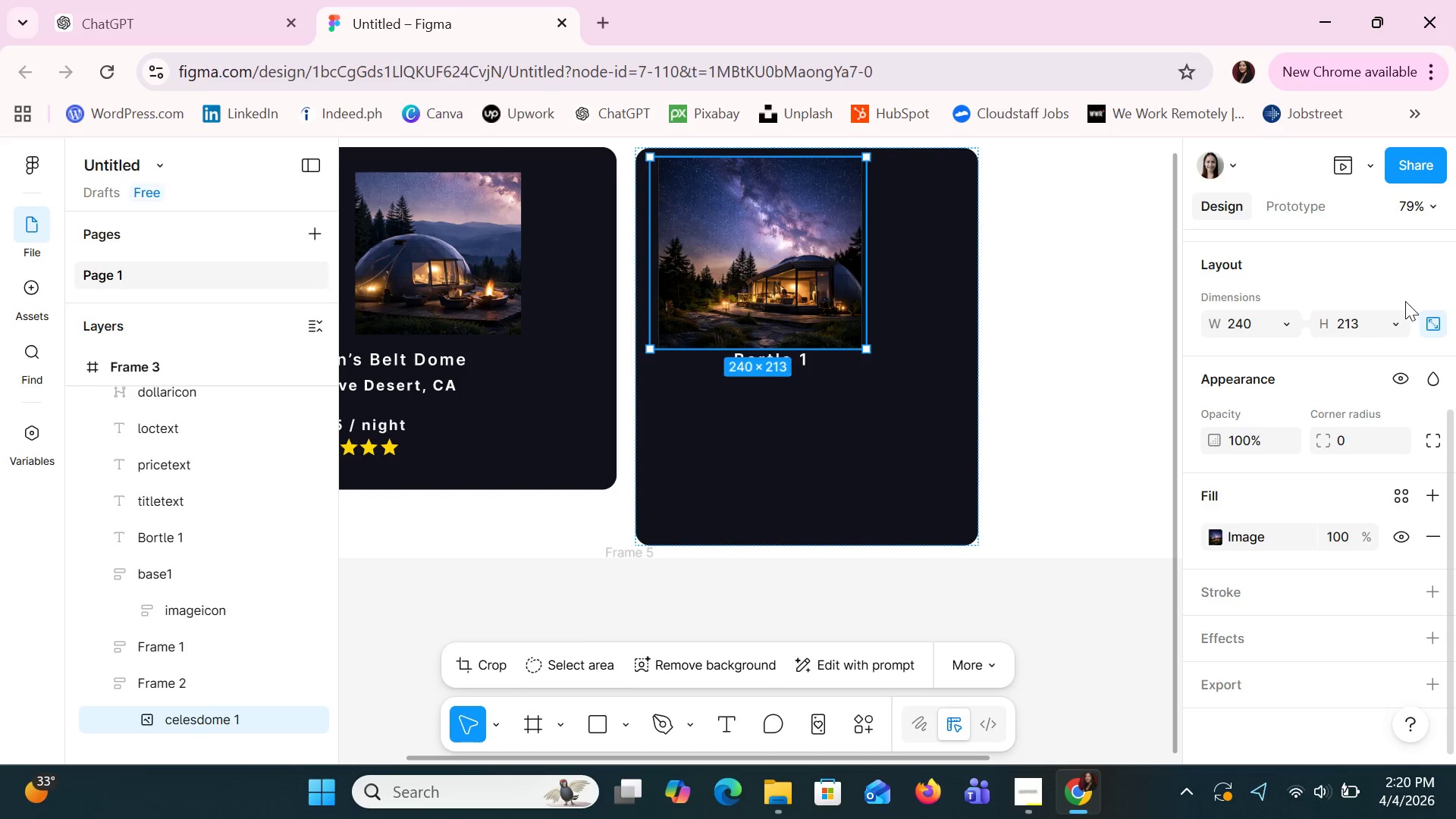 
left_click([1348, 313])
 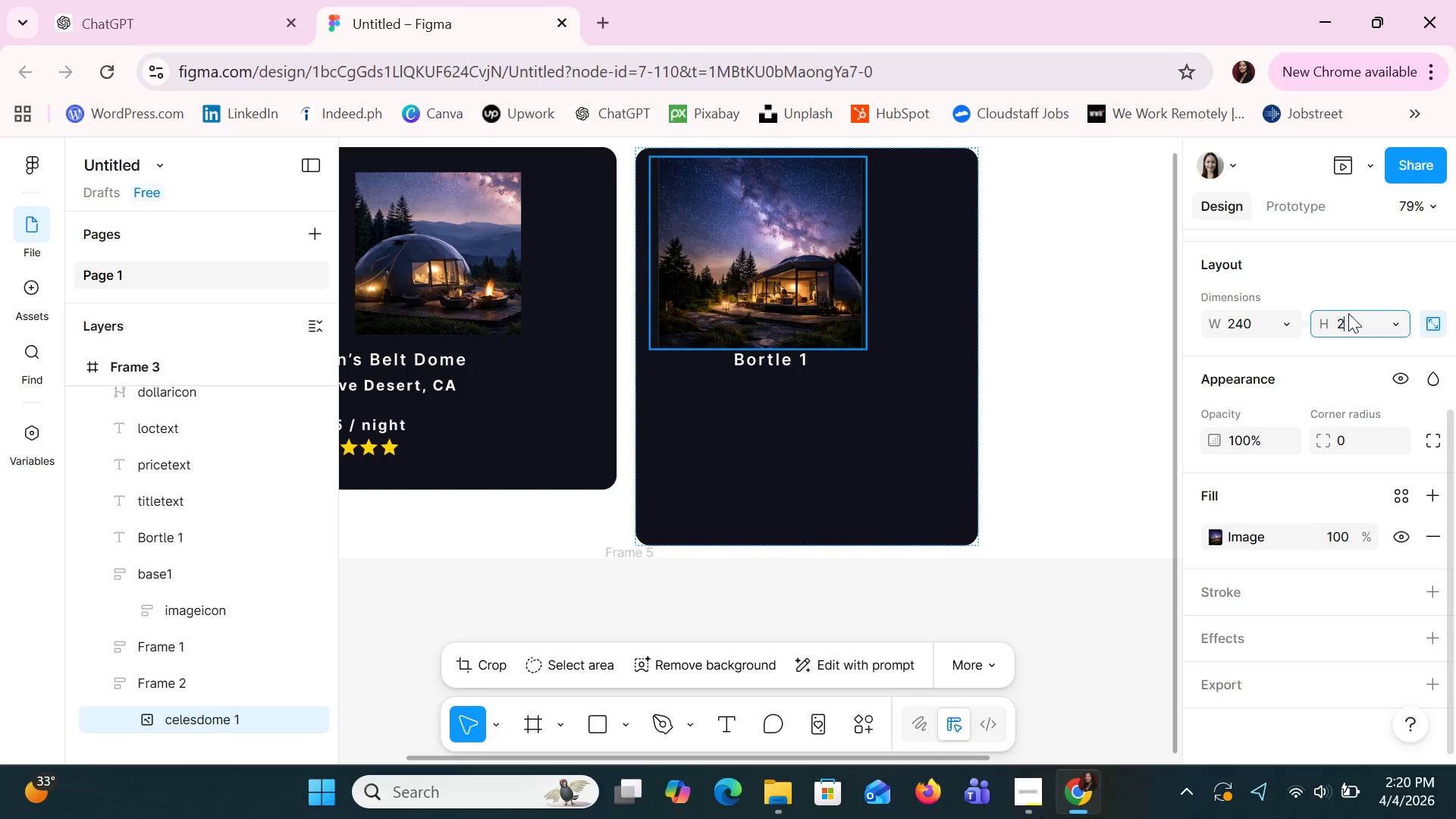 
type(260)
 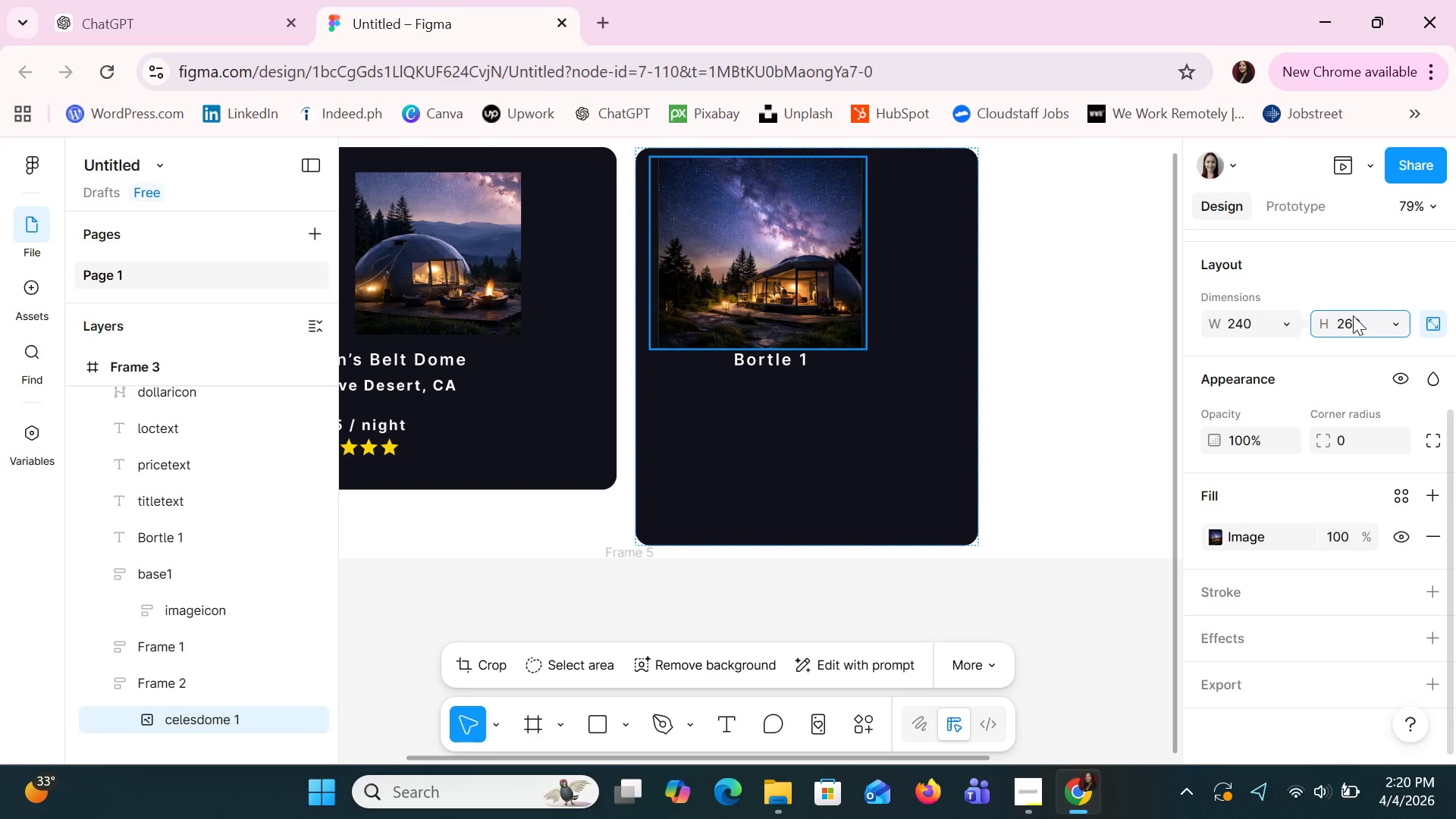 
key(Enter)
 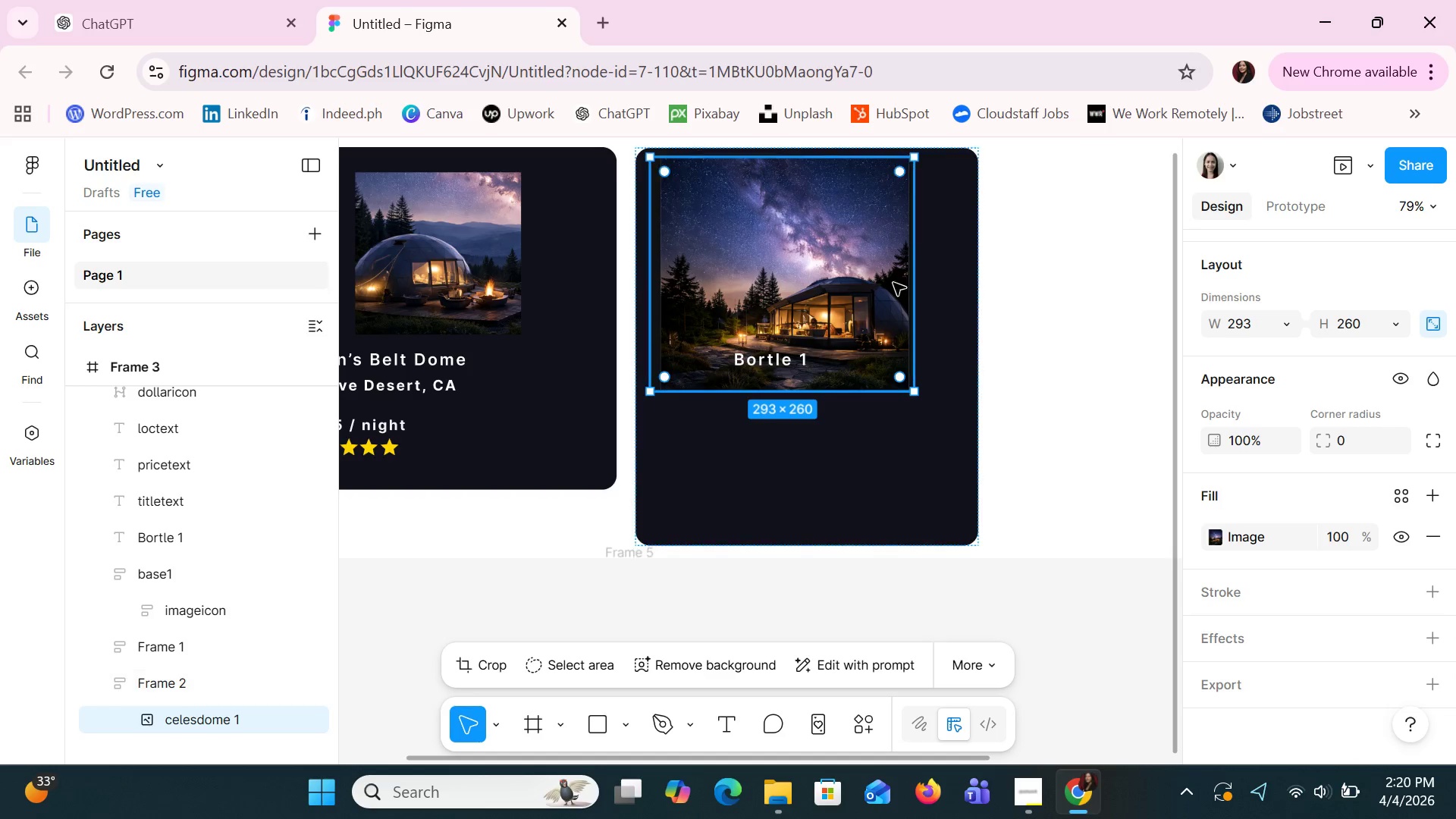 
left_click_drag(start_coordinate=[868, 281], to_coordinate=[889, 290])
 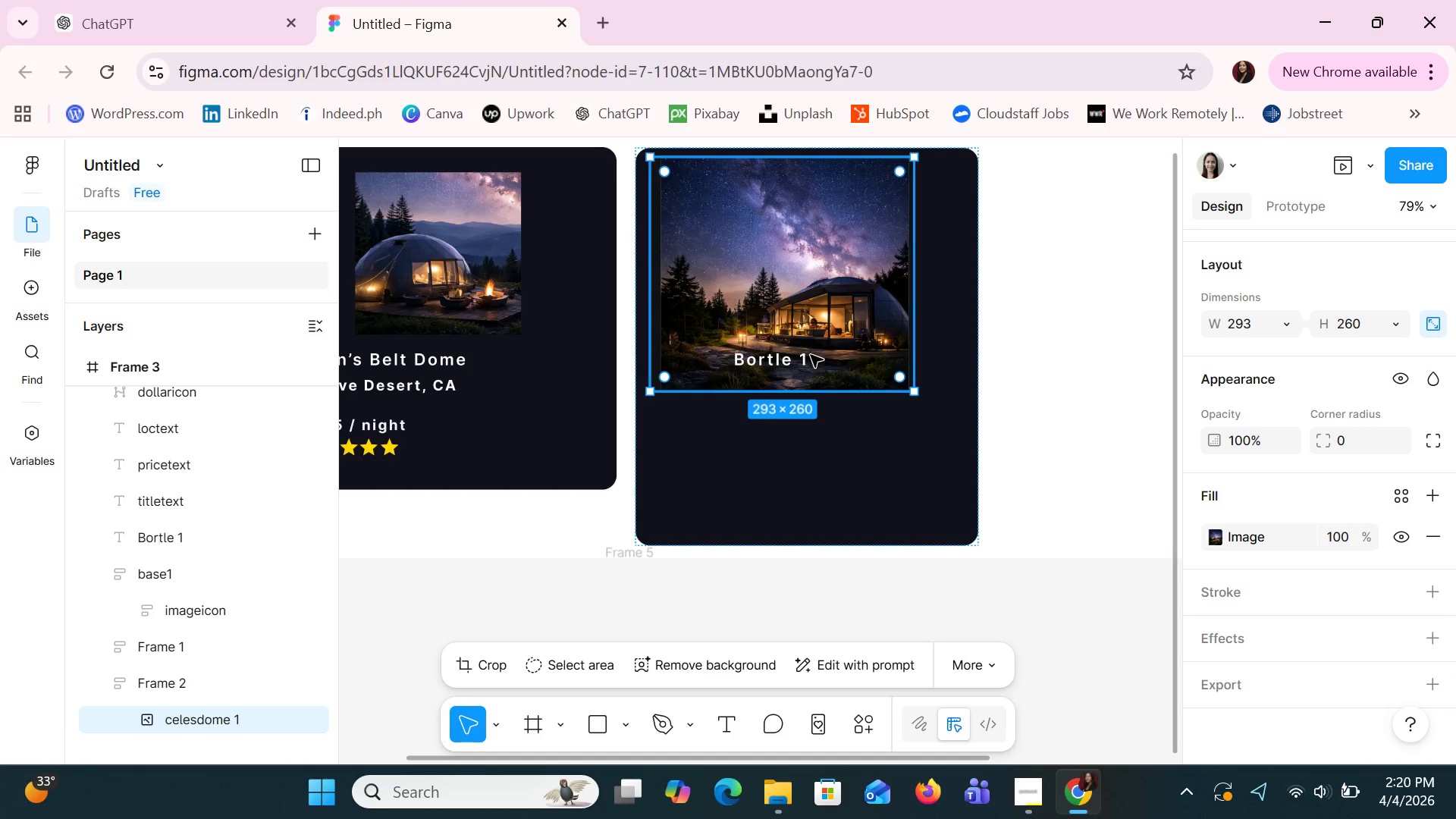 
left_click([809, 355])
 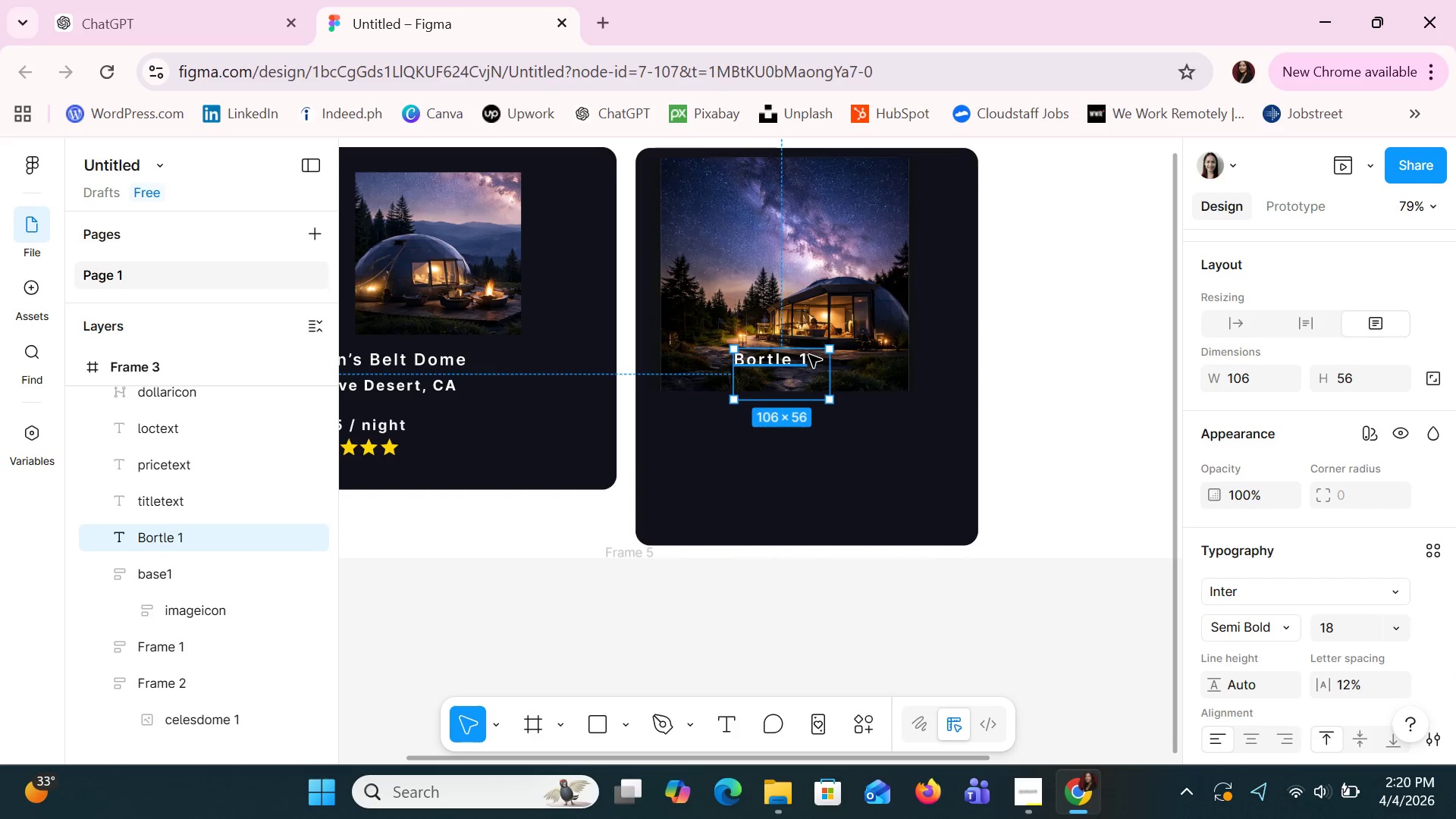 
left_click_drag(start_coordinate=[809, 355], to_coordinate=[753, 415])
 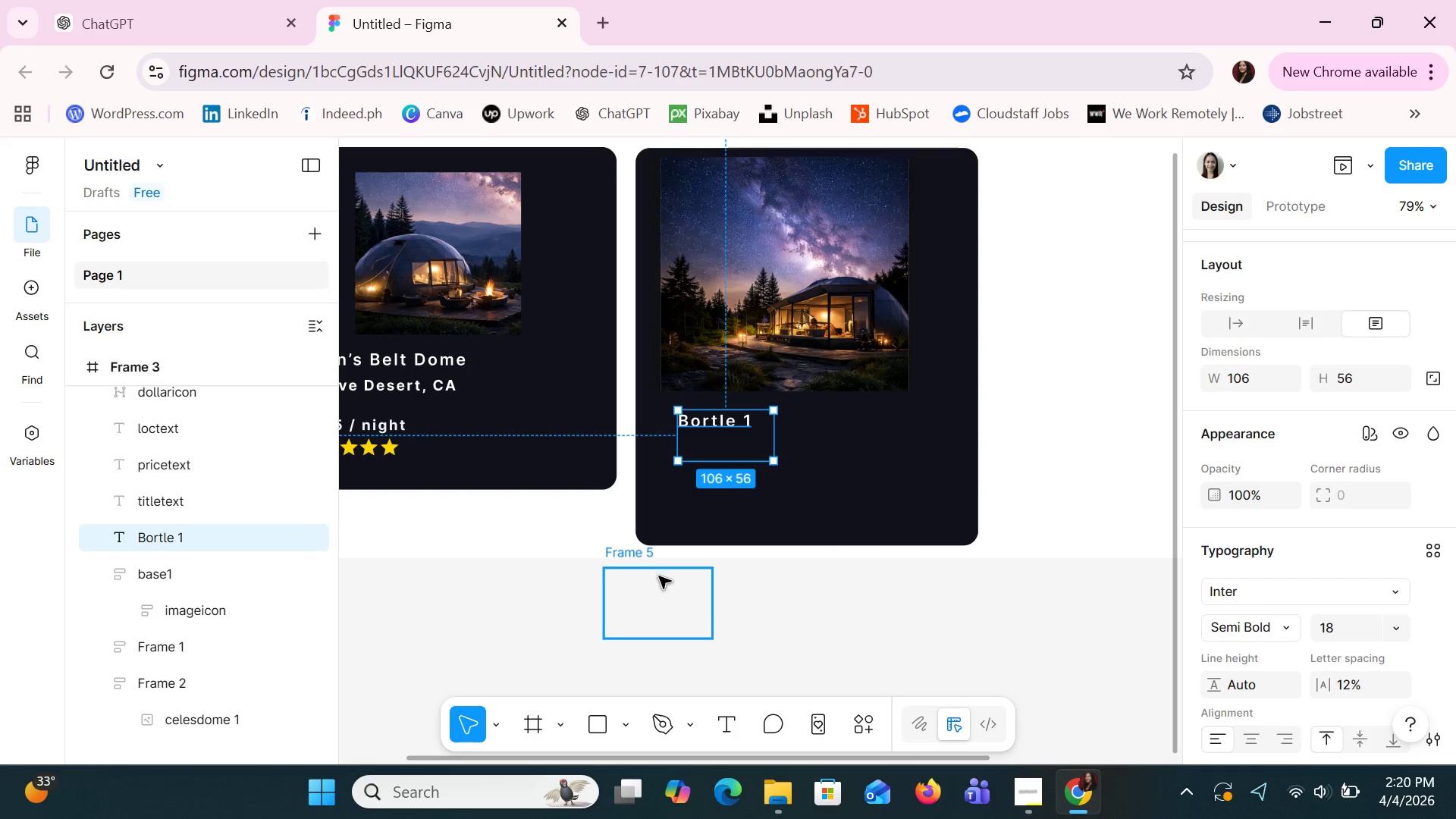 
left_click([635, 551])
 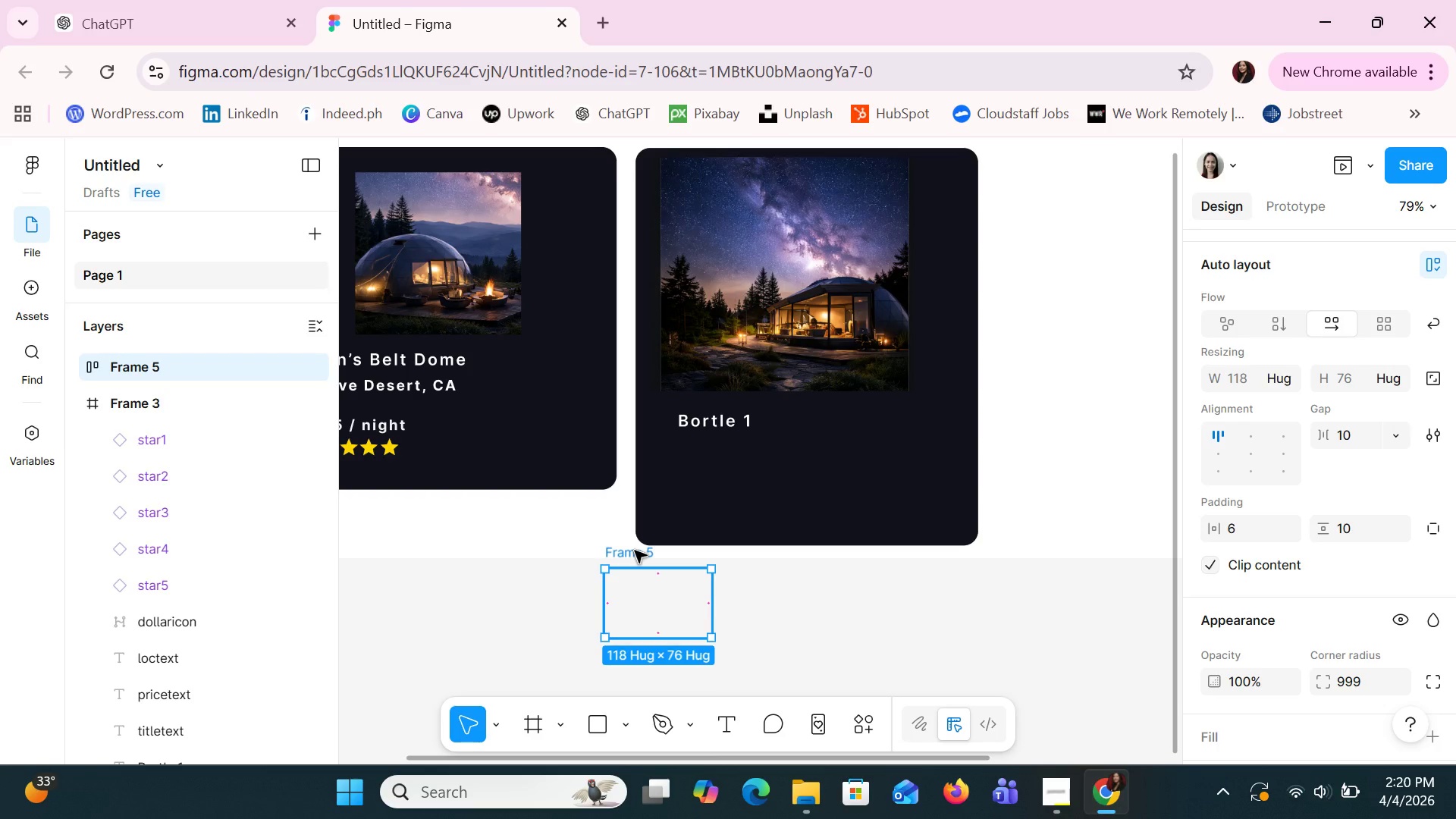 
key(Delete)
 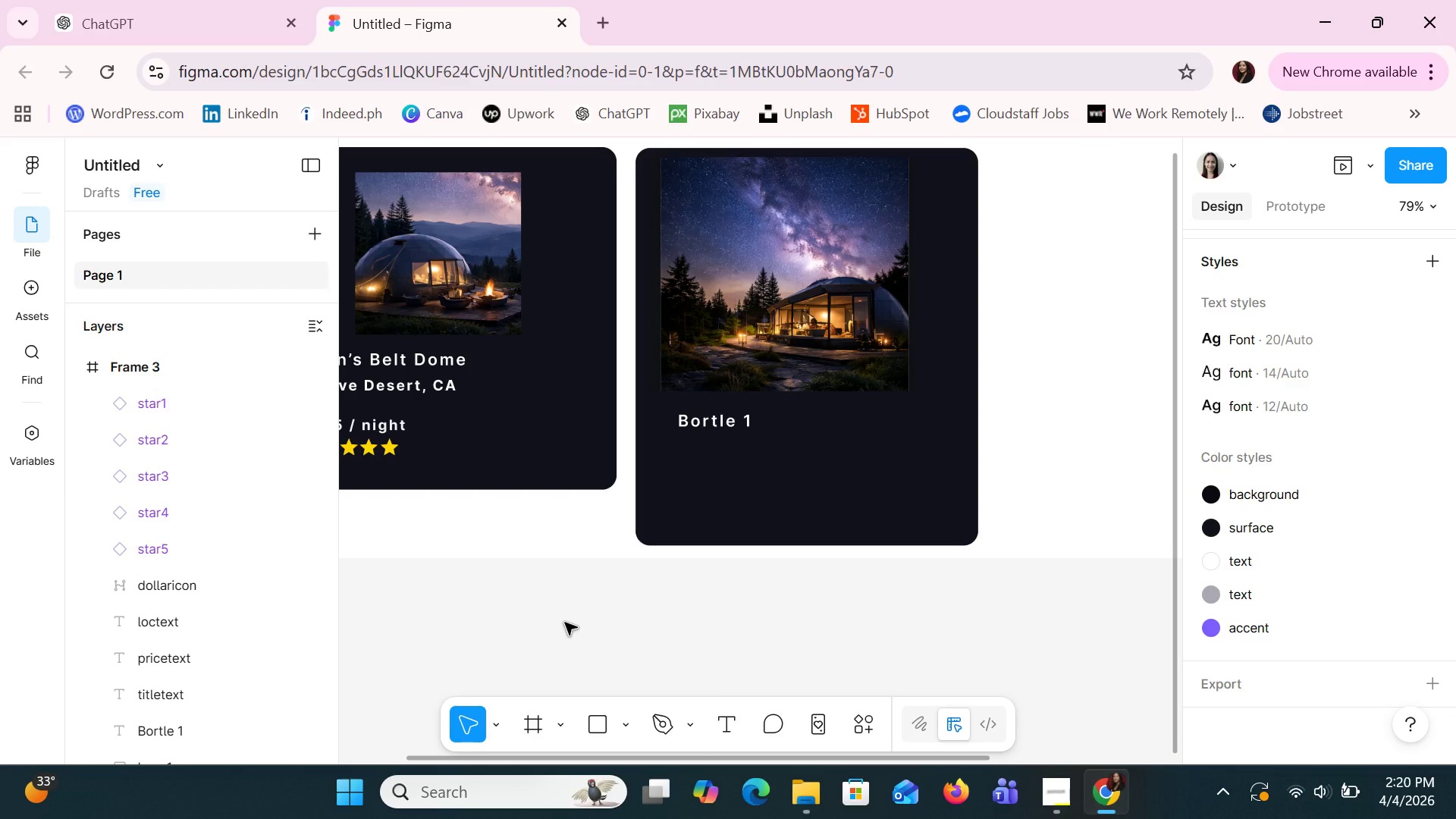 
left_click_drag(start_coordinate=[786, 342], to_coordinate=[817, 351])
 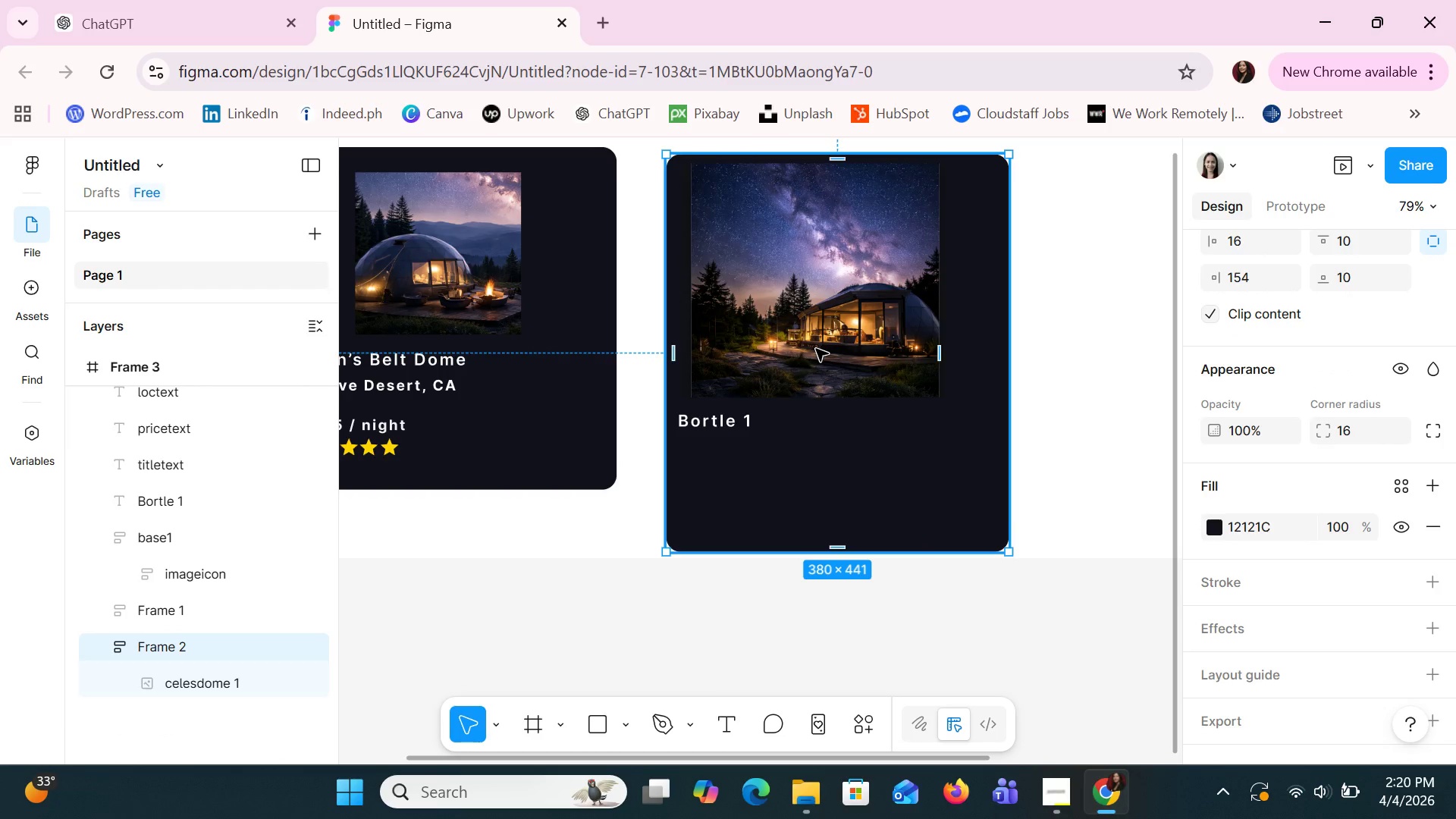 
key(Control+Z)
 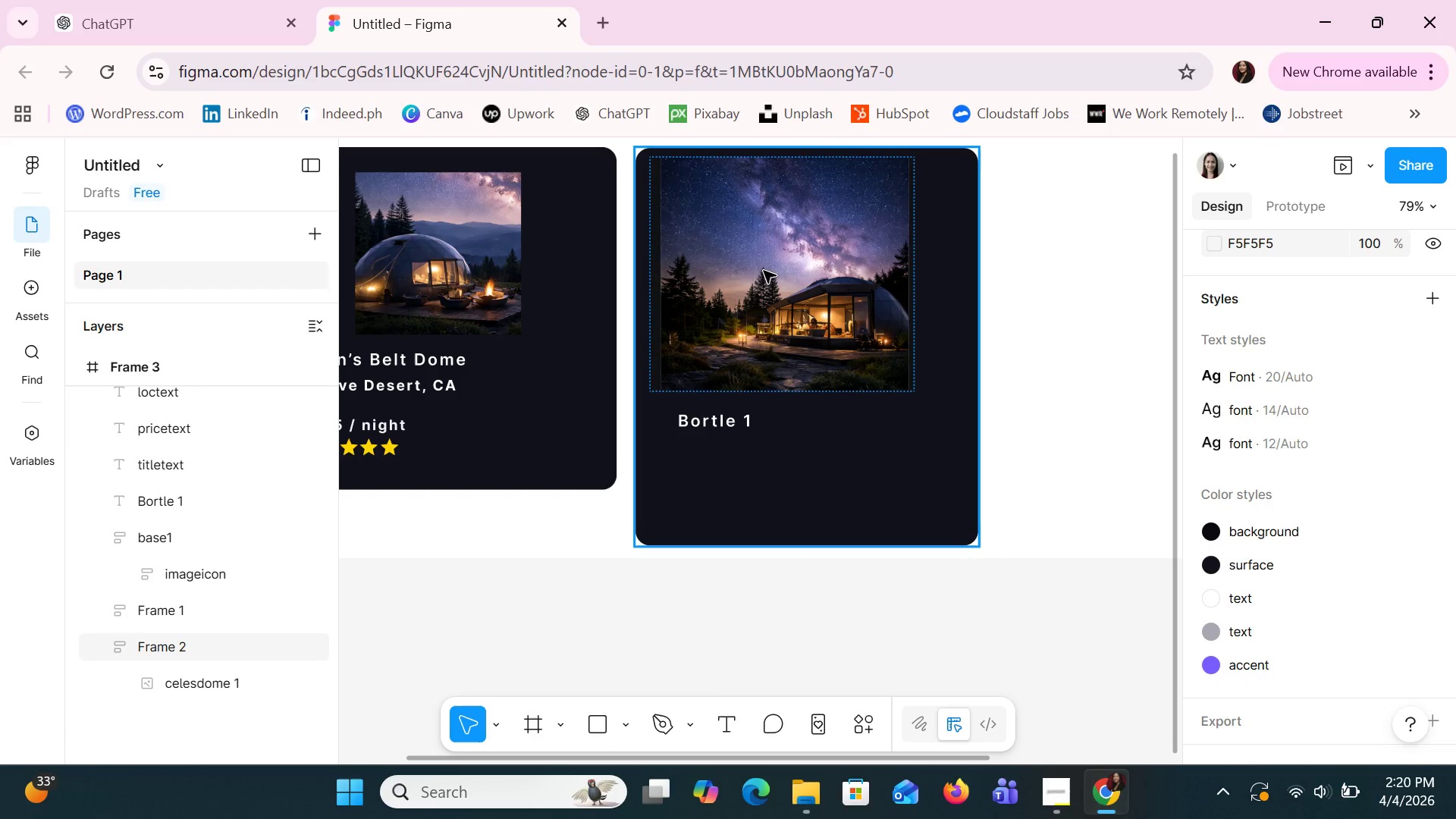 
left_click([764, 271])
 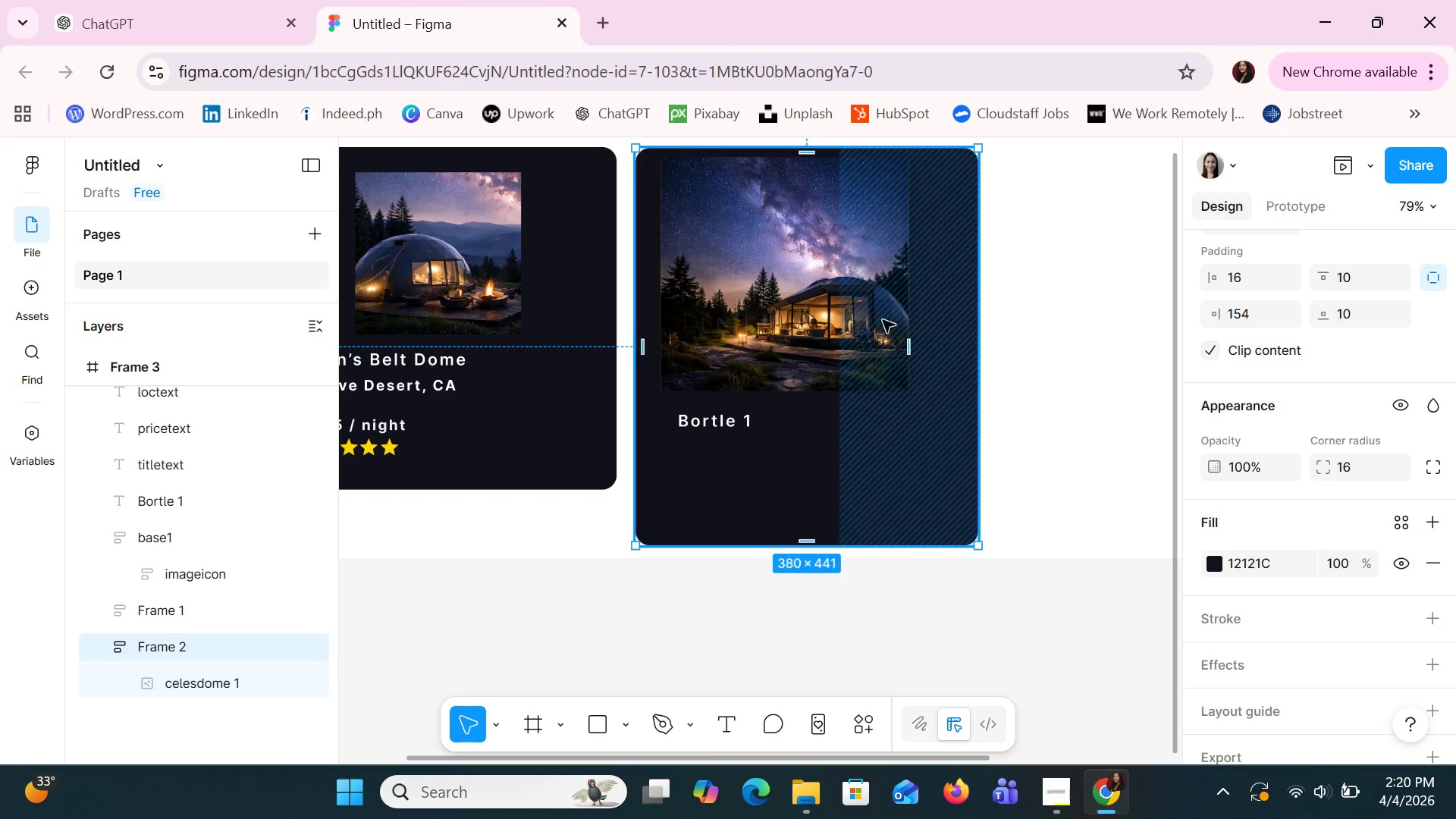 
left_click_drag(start_coordinate=[975, 329], to_coordinate=[940, 328])
 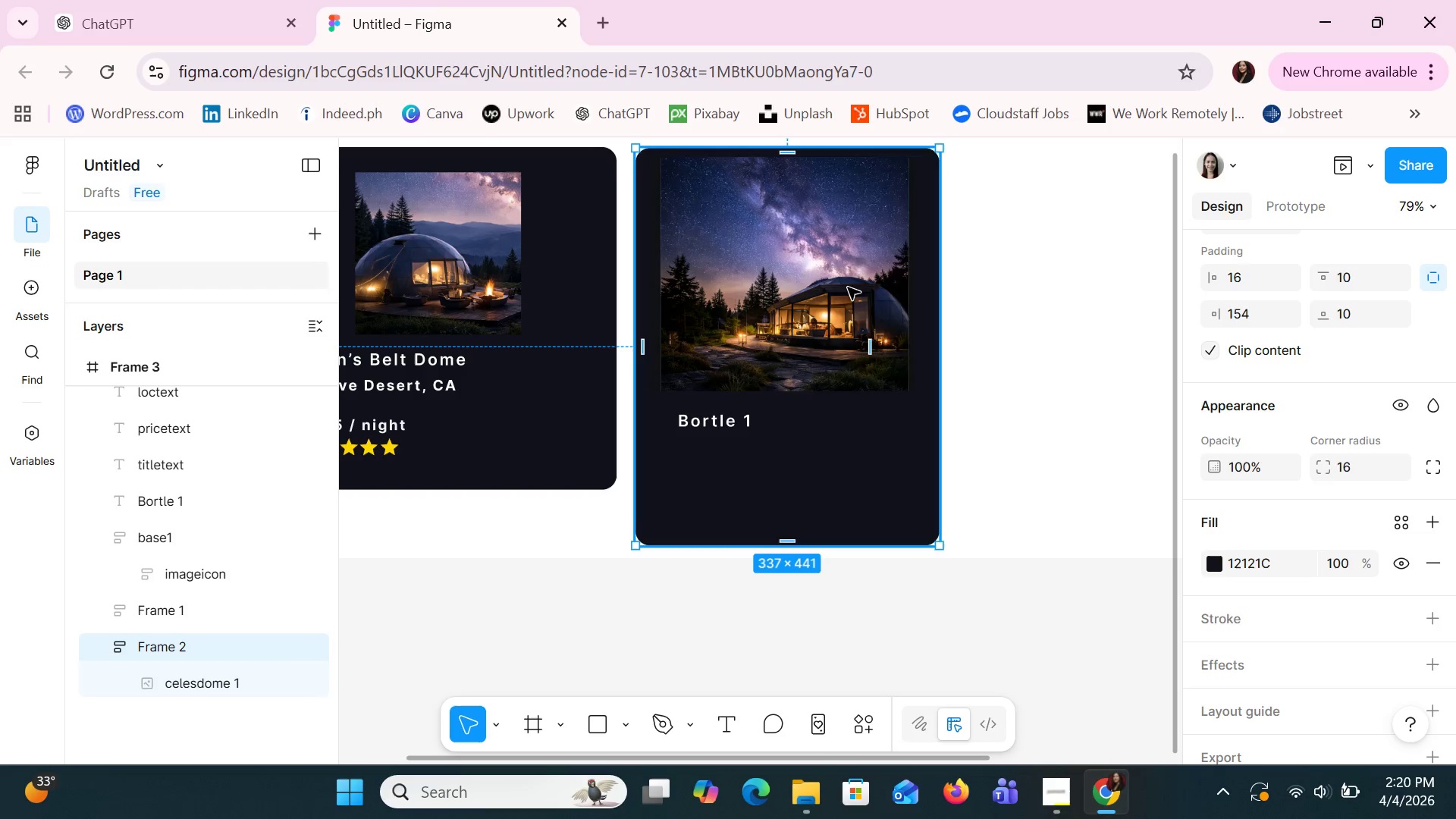 
left_click([848, 286])
 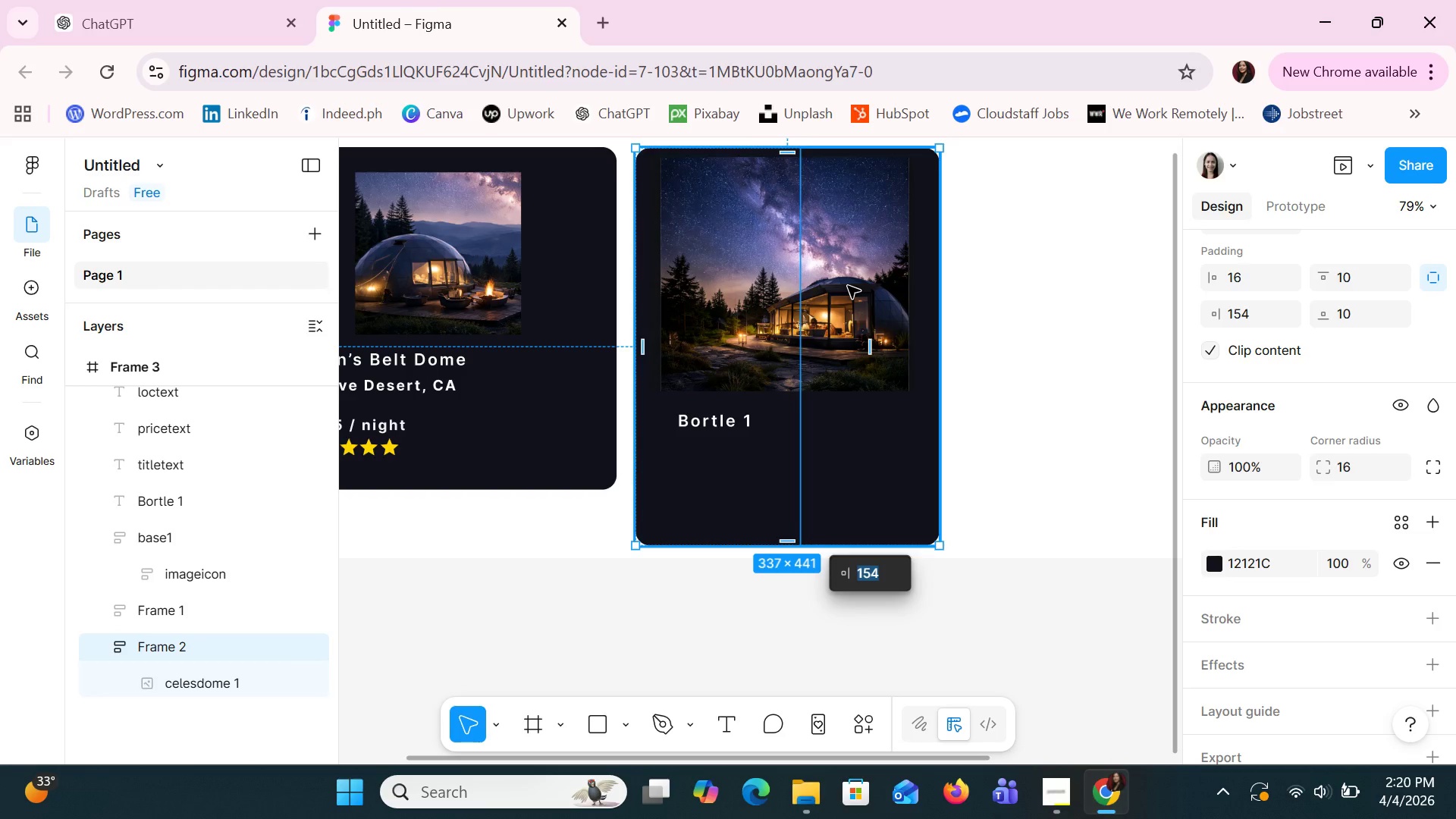 
scroll: coordinate [848, 286], scroll_direction: up, amount: 1.0
 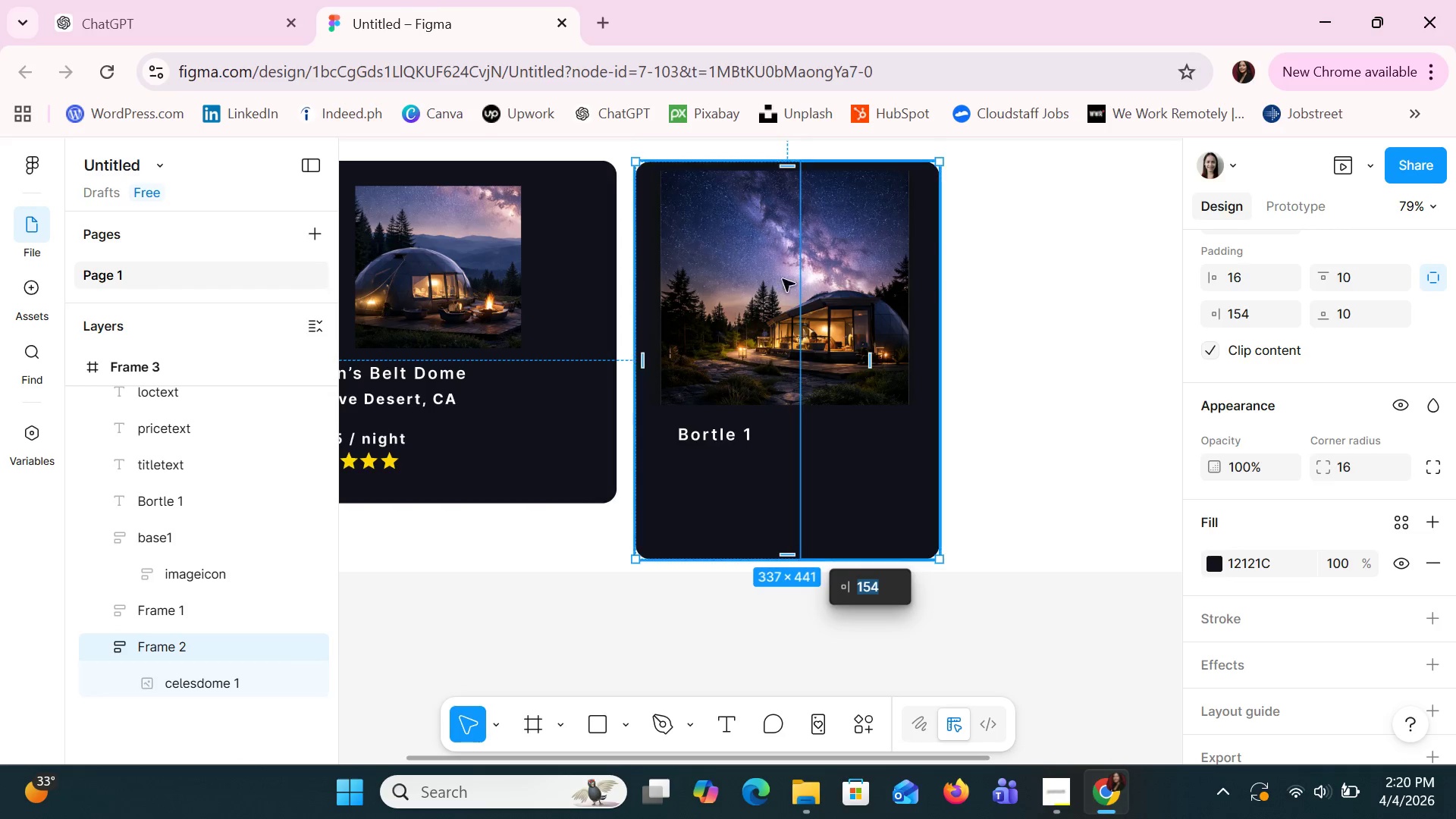 
left_click([762, 285])
 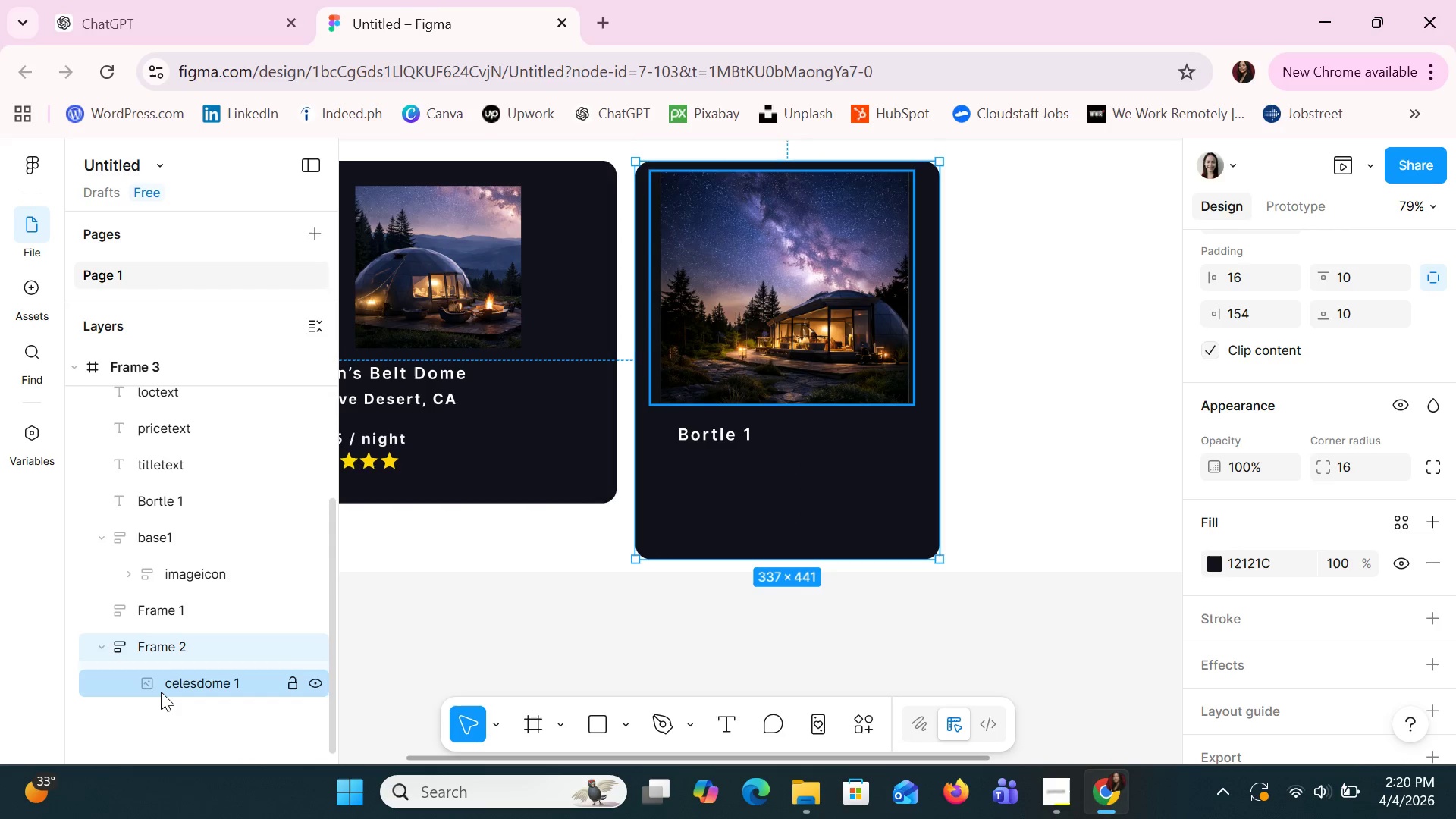 
left_click([171, 679])
 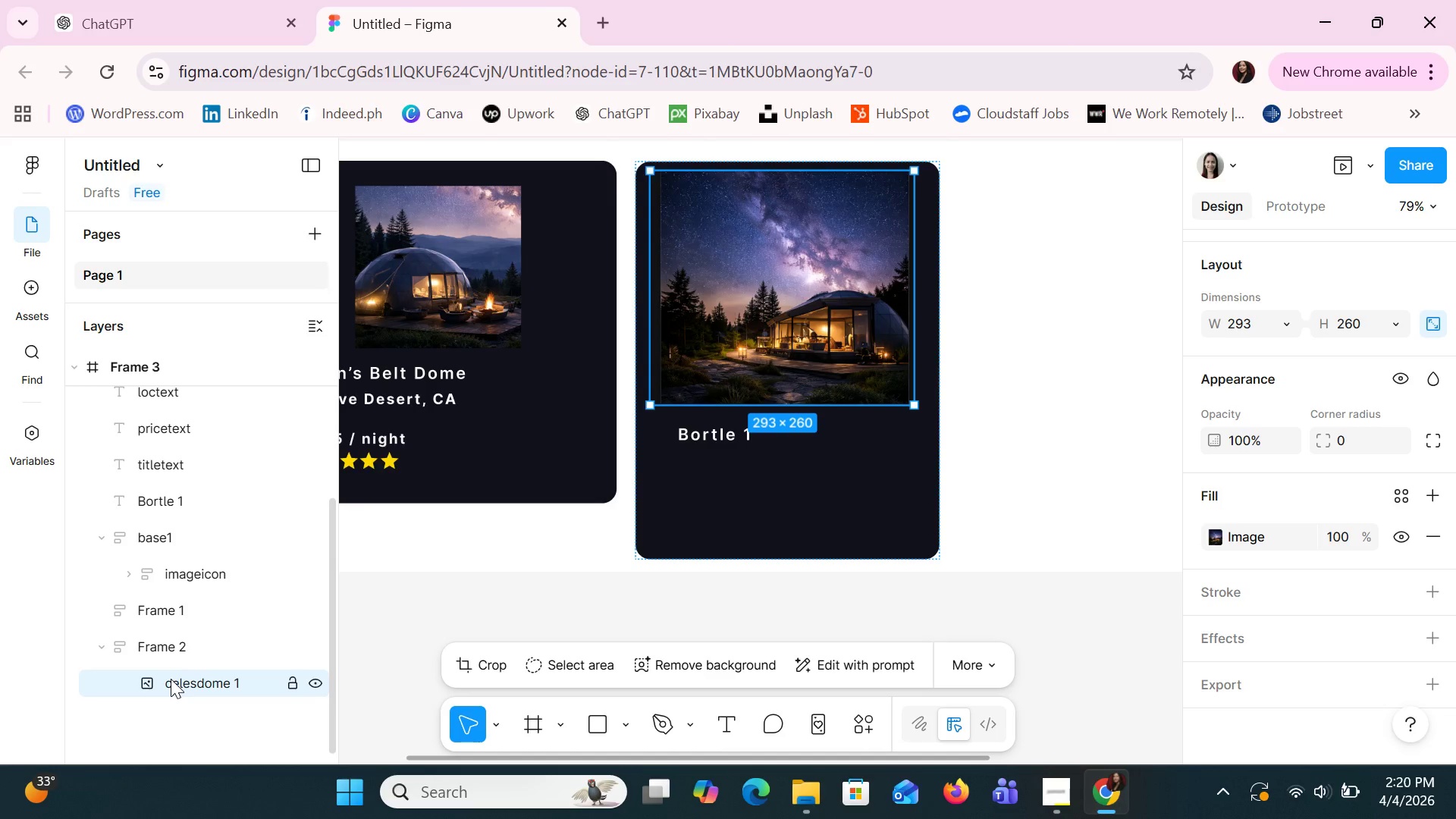 
key(ArrowDown)
 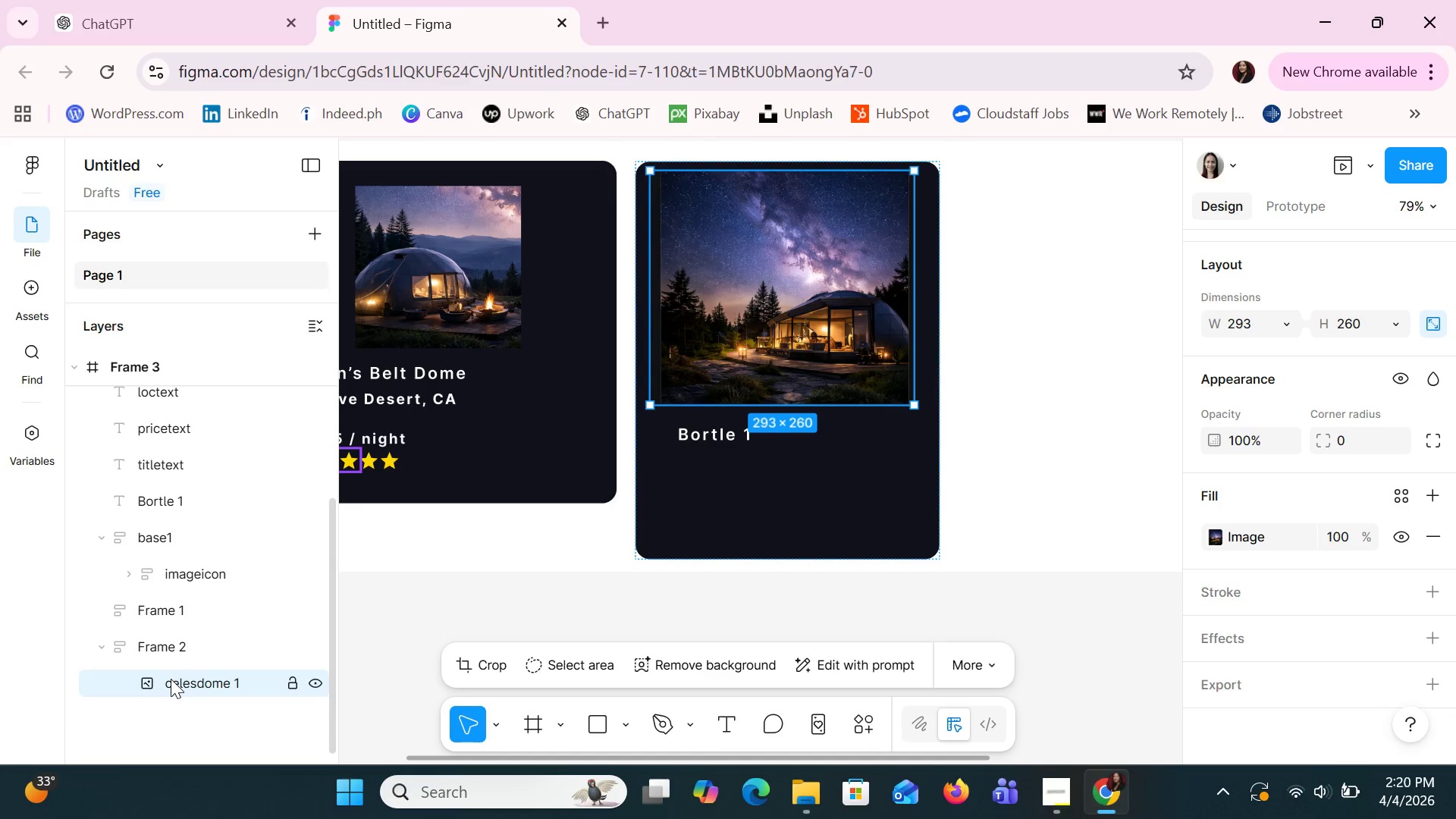 
key(ArrowDown)
 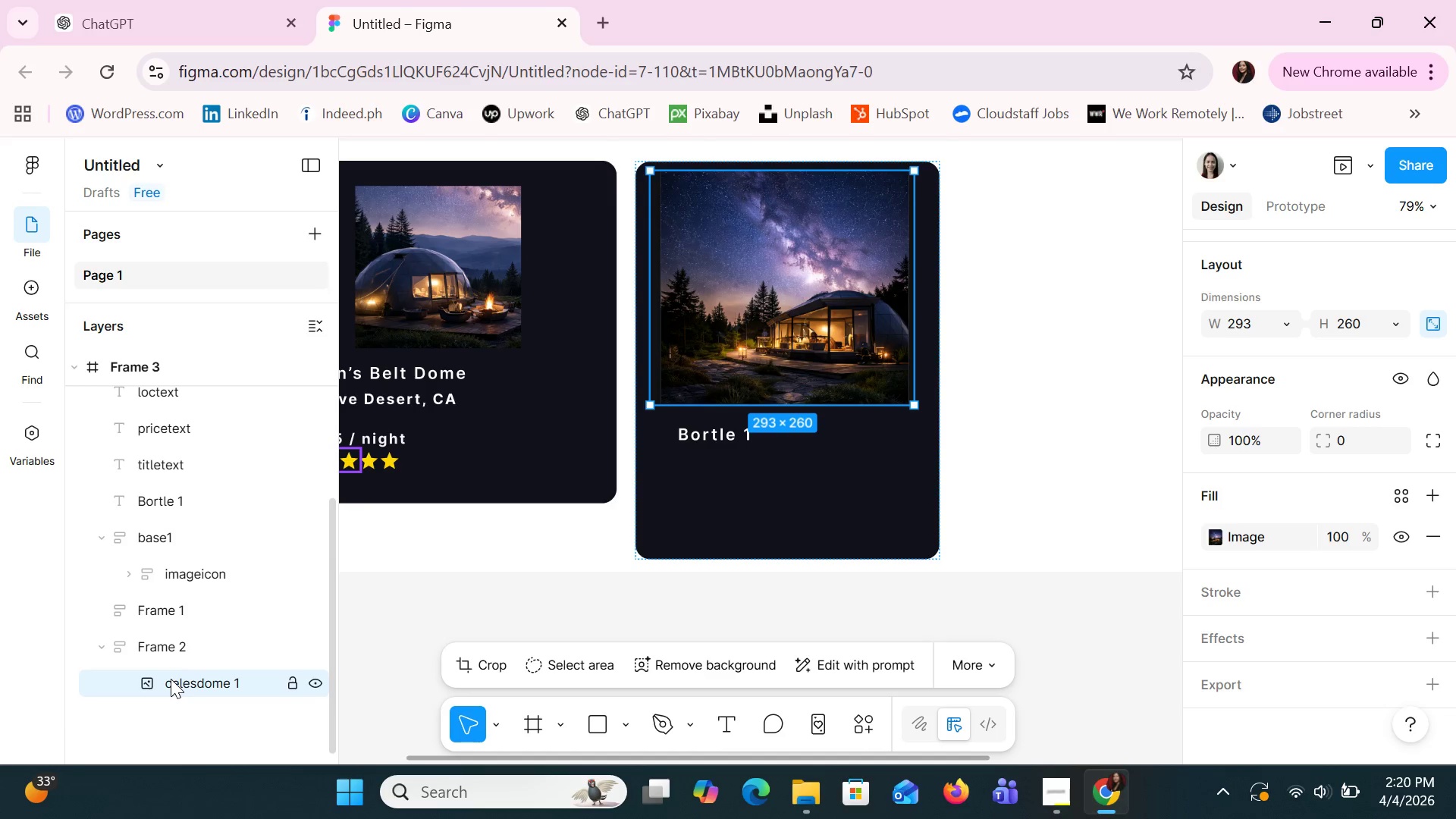 
key(ArrowDown)
 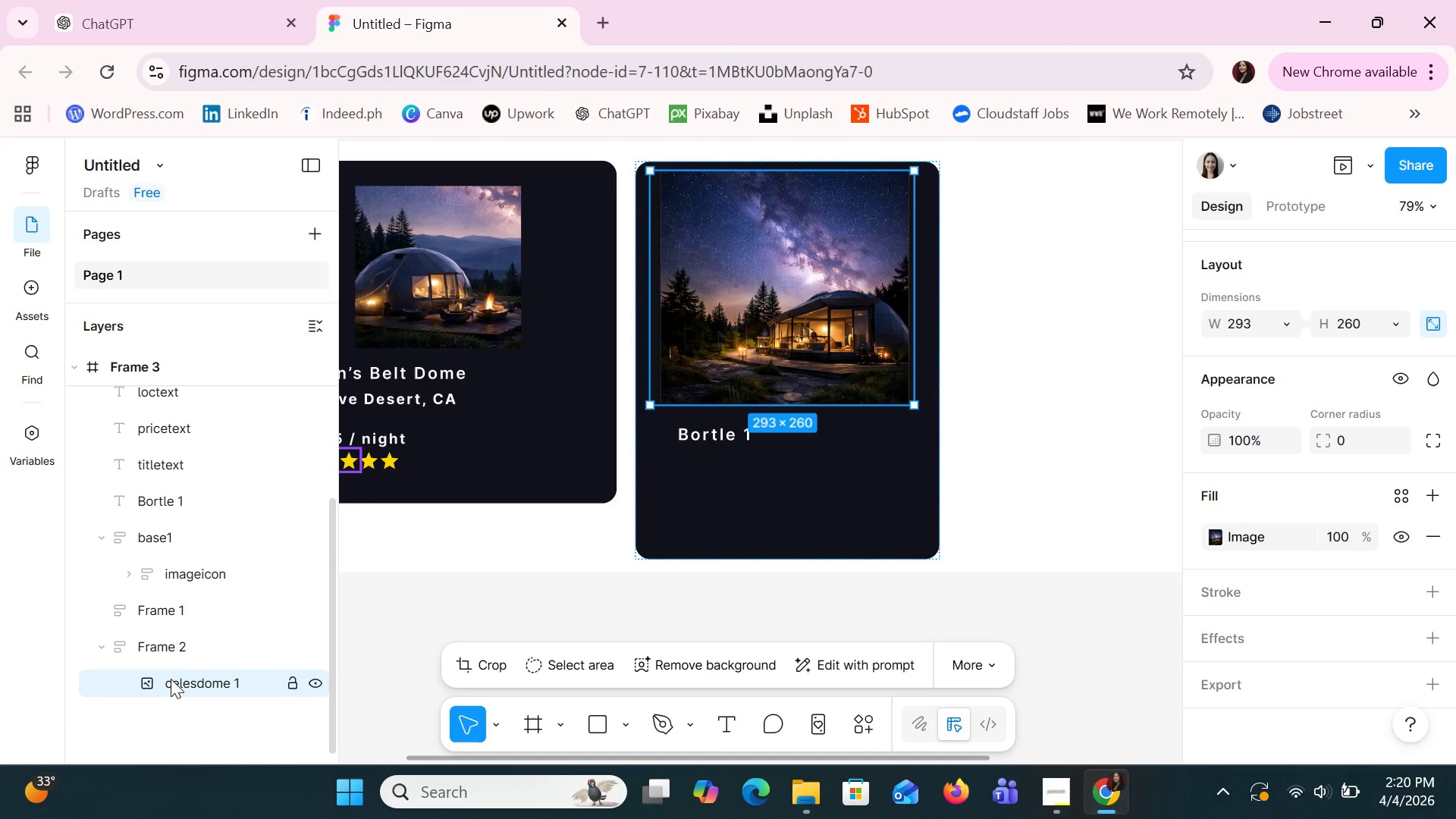 
key(ArrowDown)
 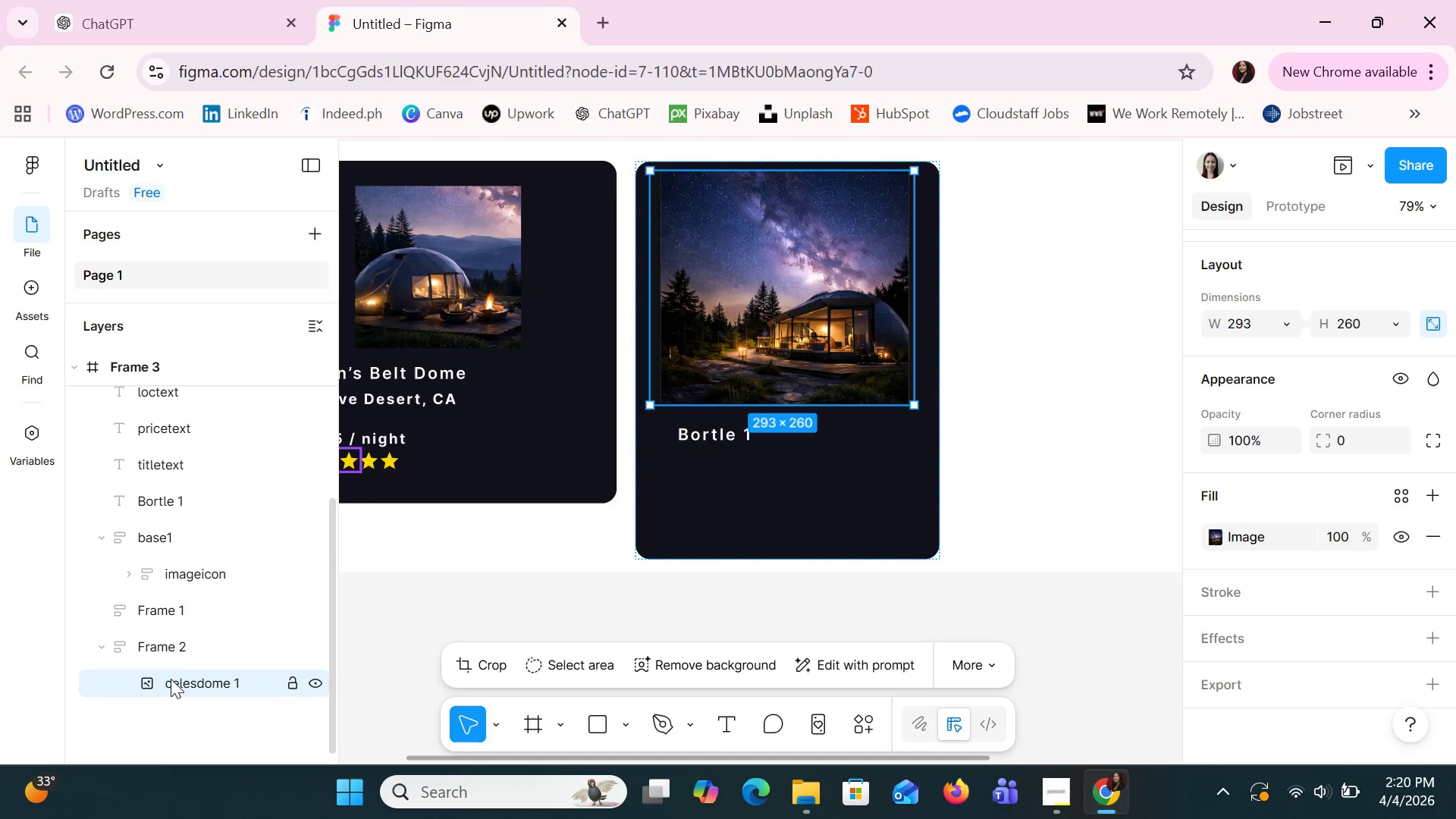 
hold_key(key=ArrowDown, duration=0.73)
 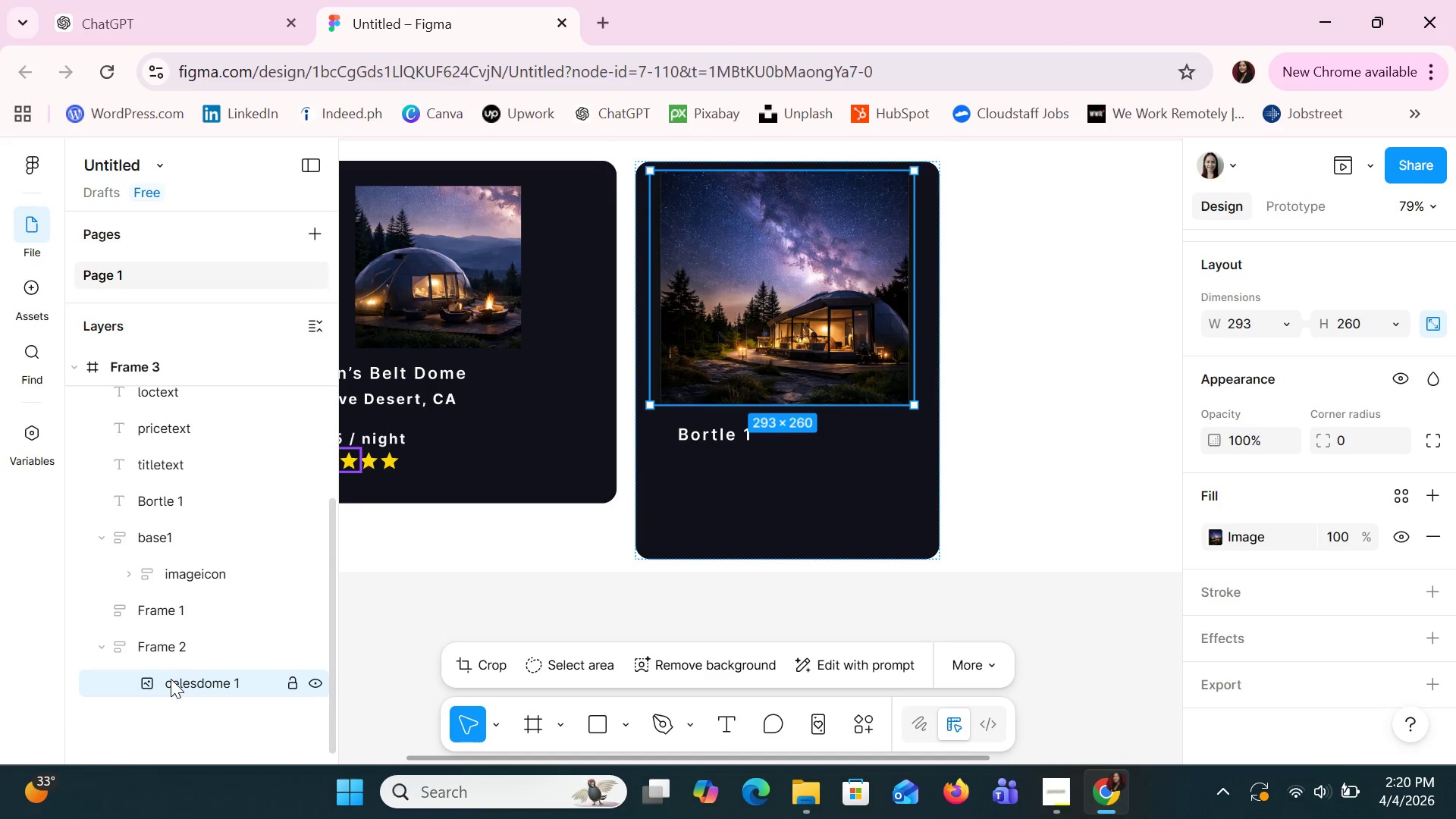 
key(ArrowDown)
 